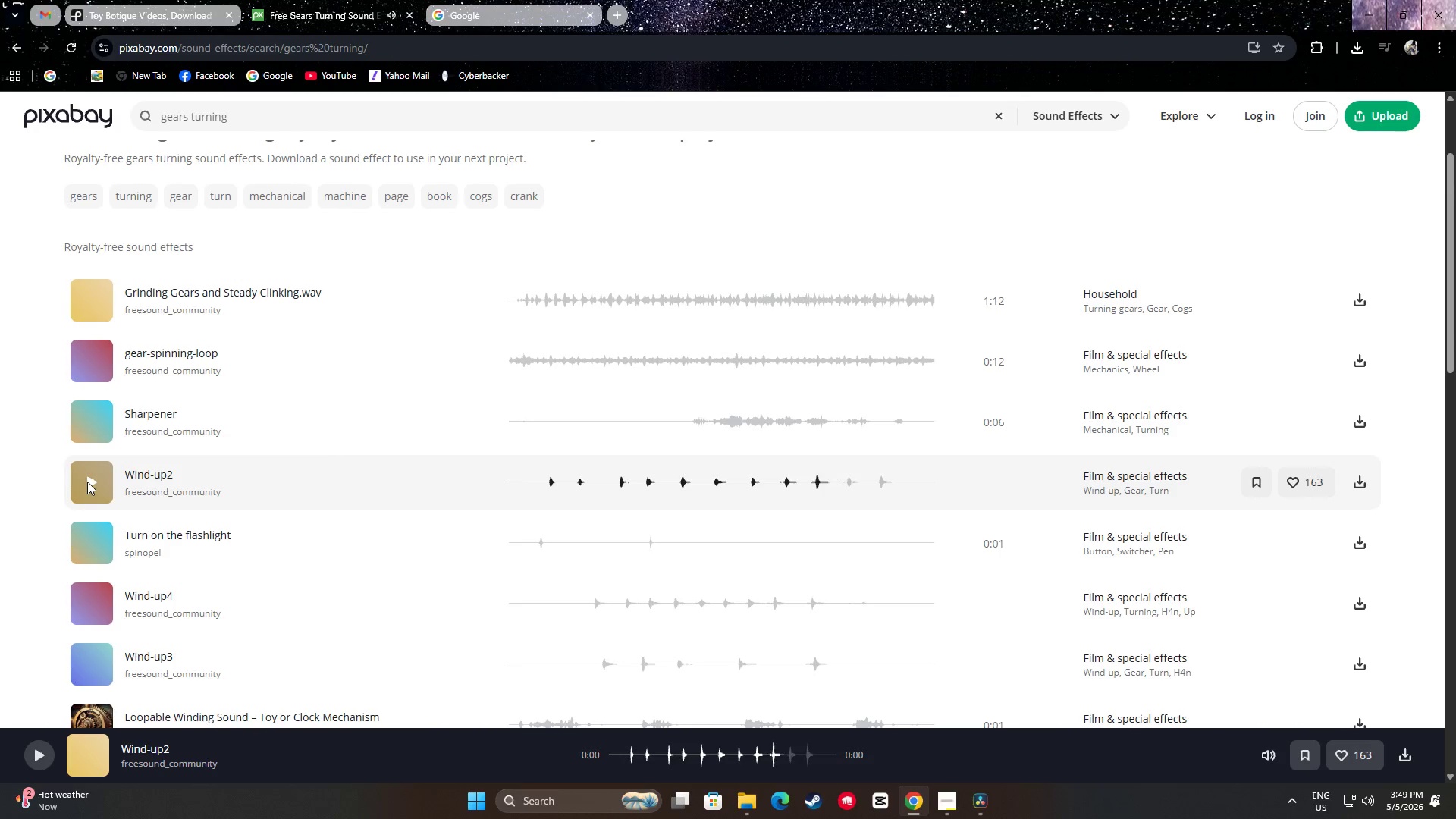 
left_click([88, 482])
 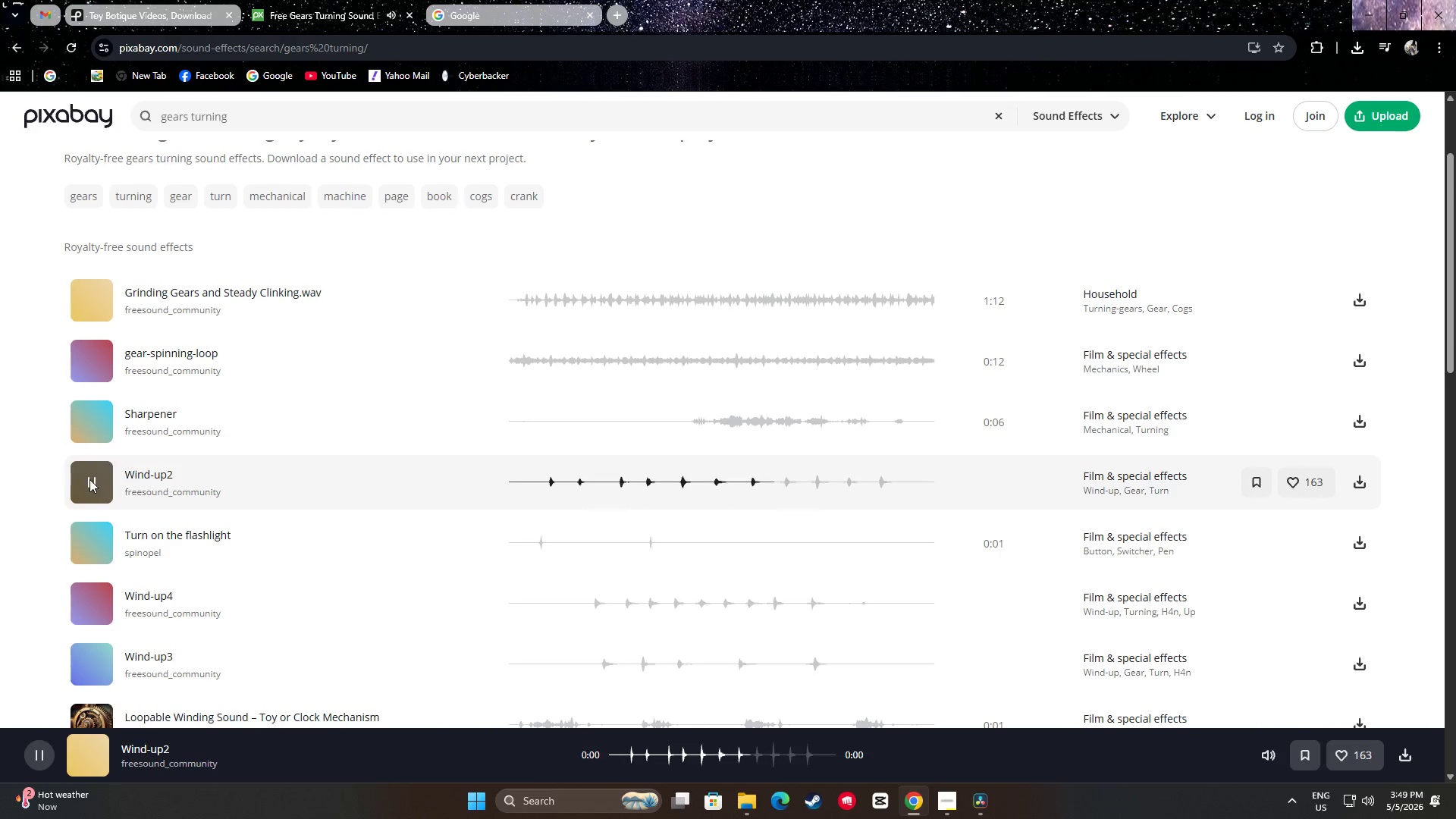 
left_click([89, 480])
 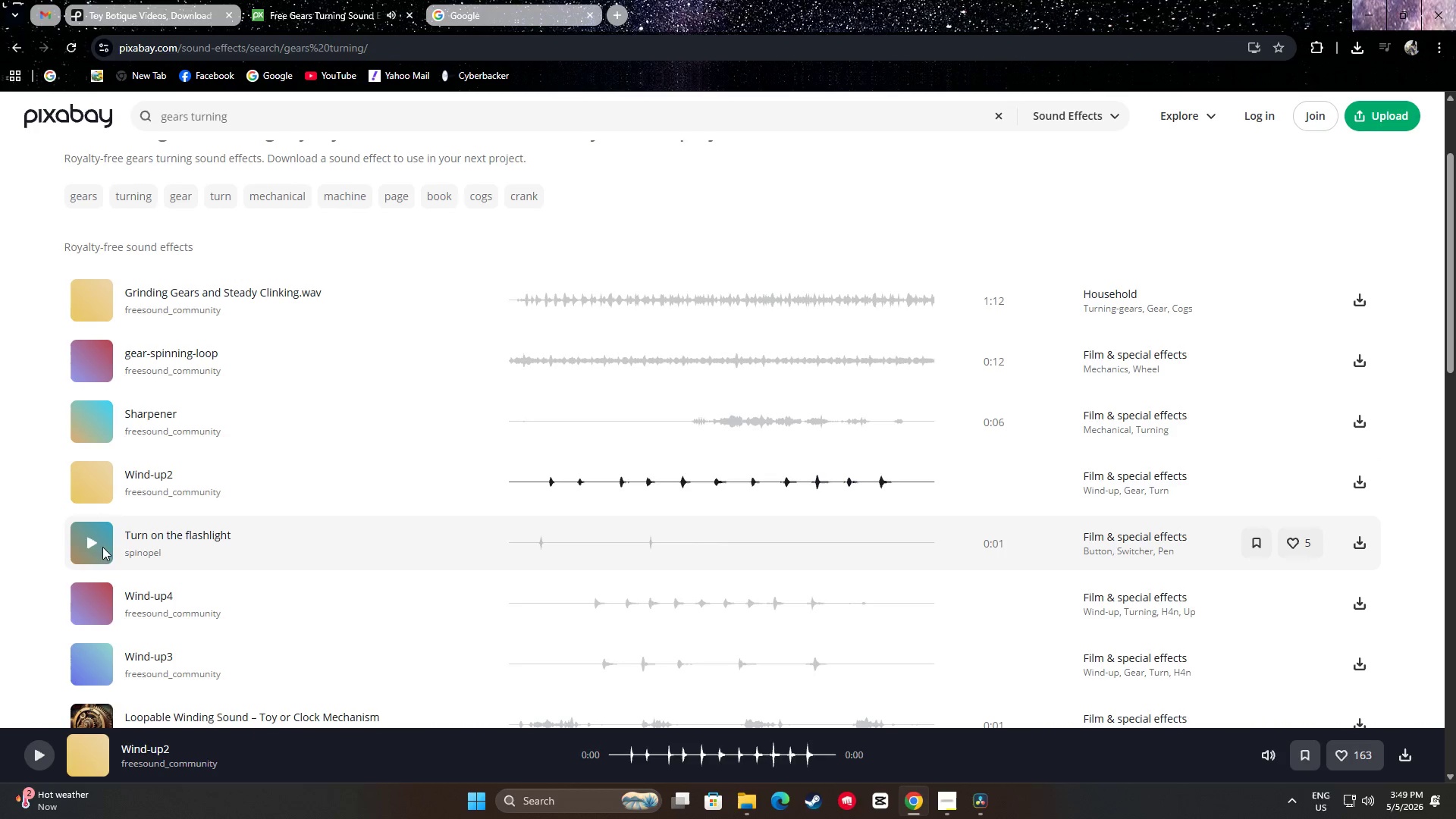 
left_click([93, 541])
 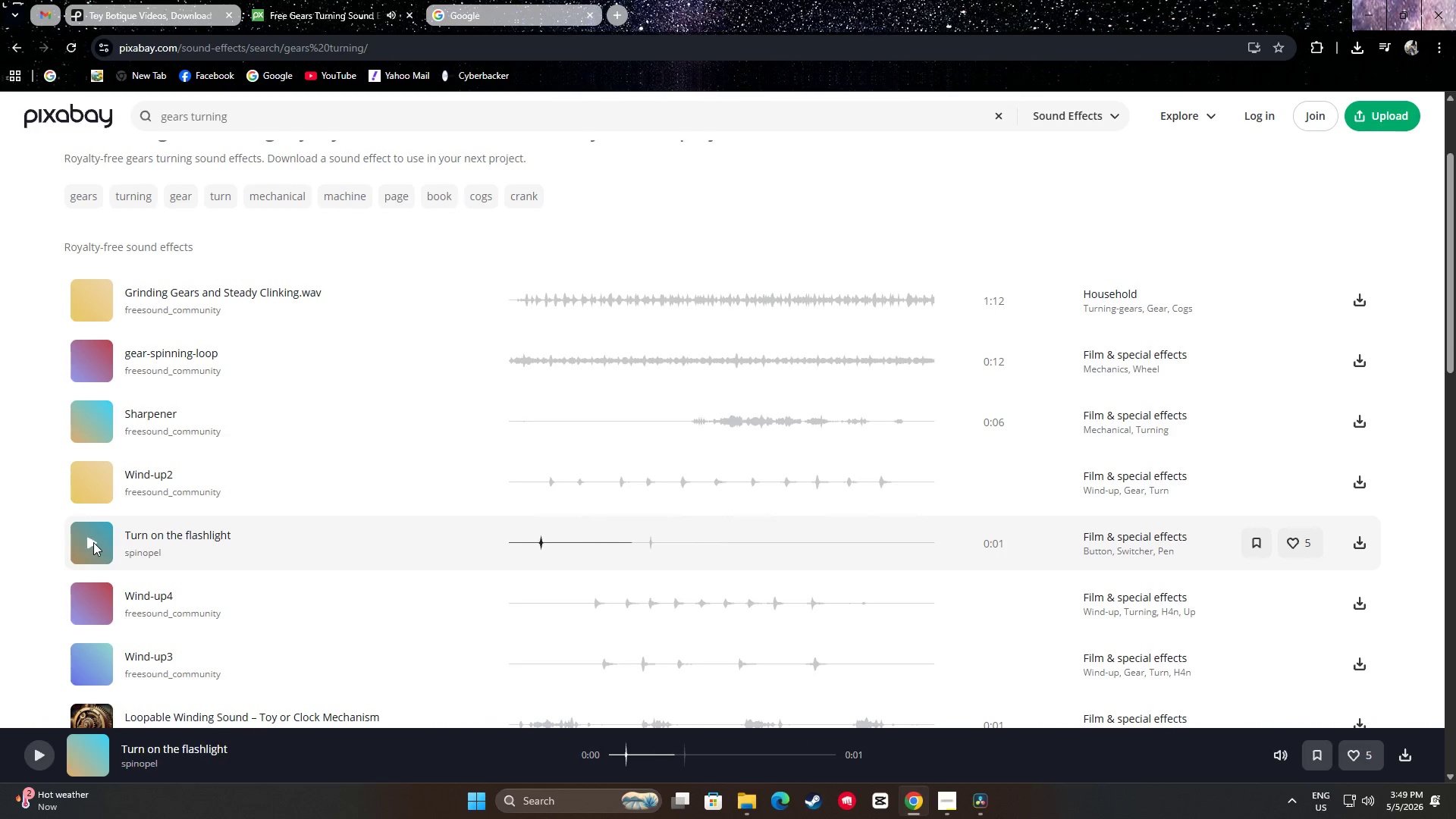 
scroll: coordinate [96, 537], scroll_direction: down, amount: 1.0
 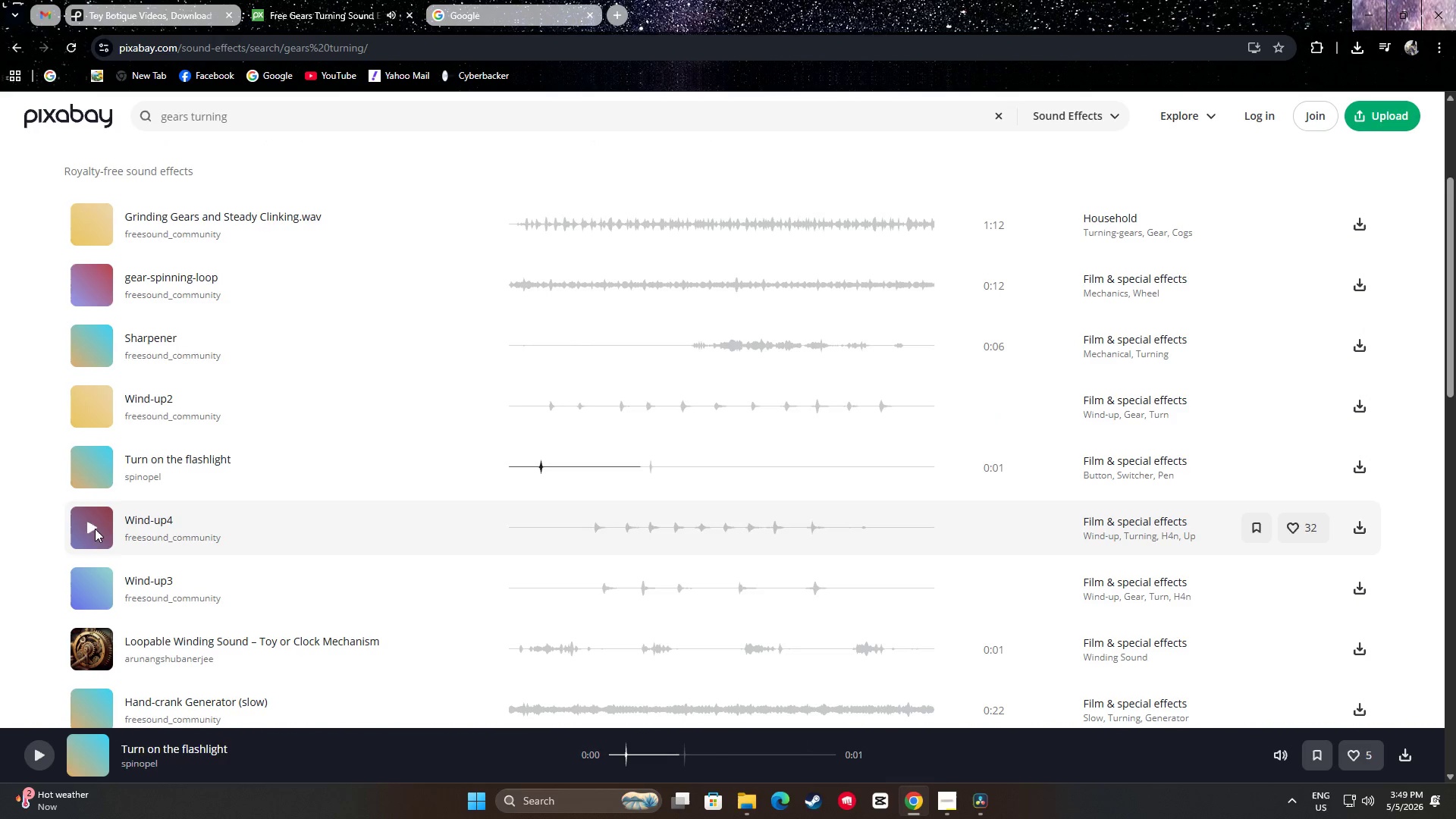 
left_click([91, 528])
 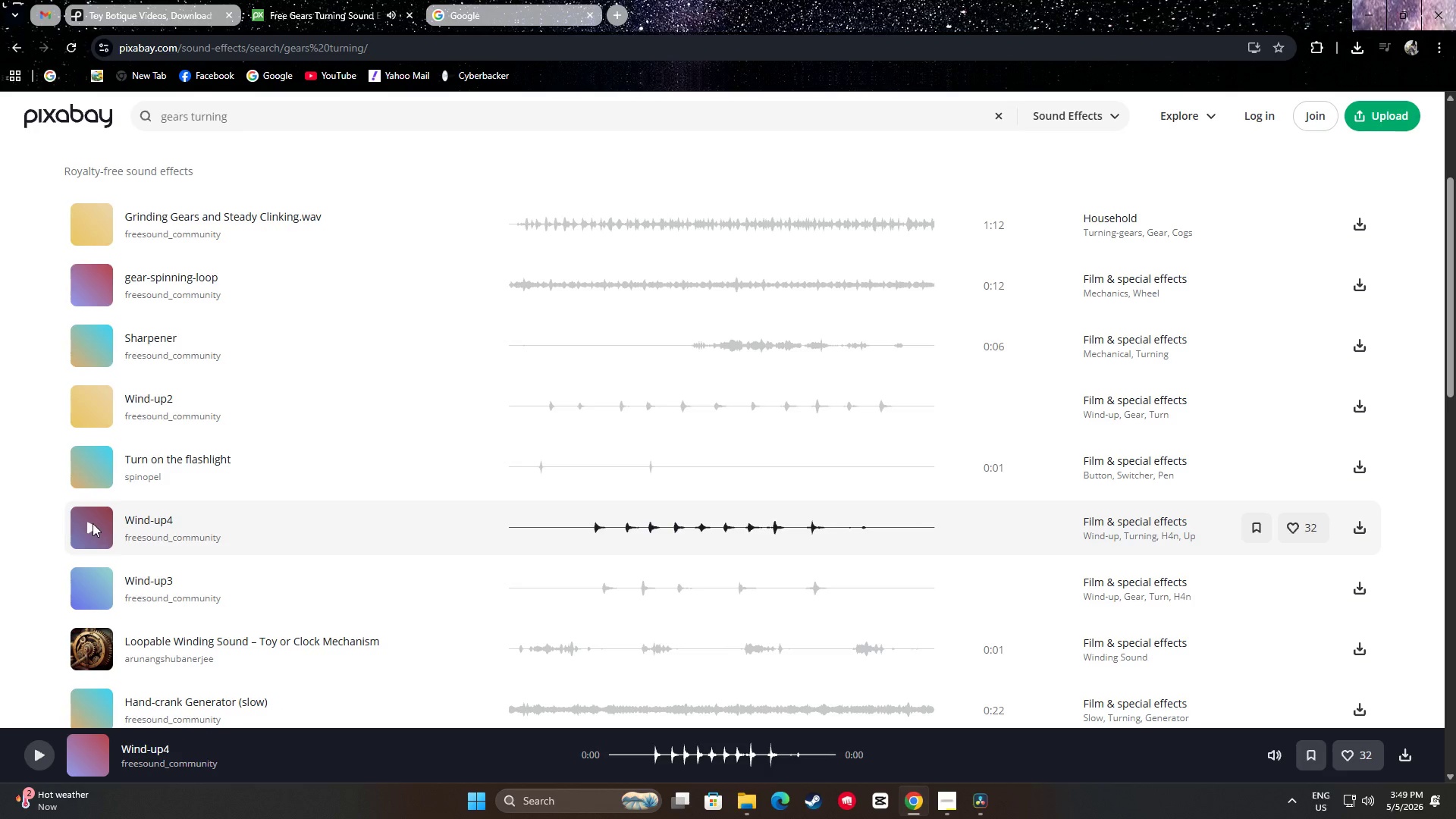 
left_click([94, 522])
 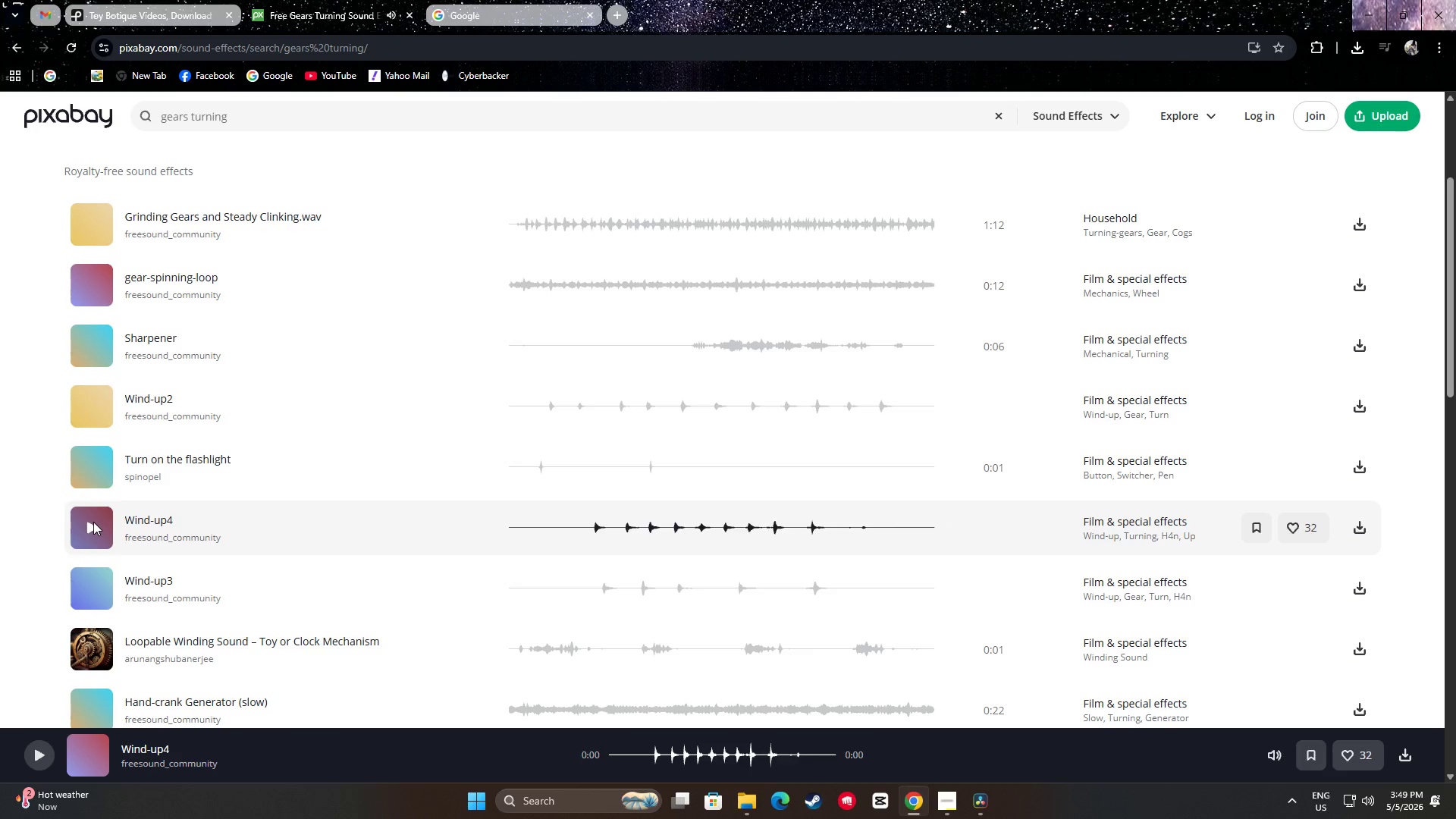 
left_click([93, 522])
 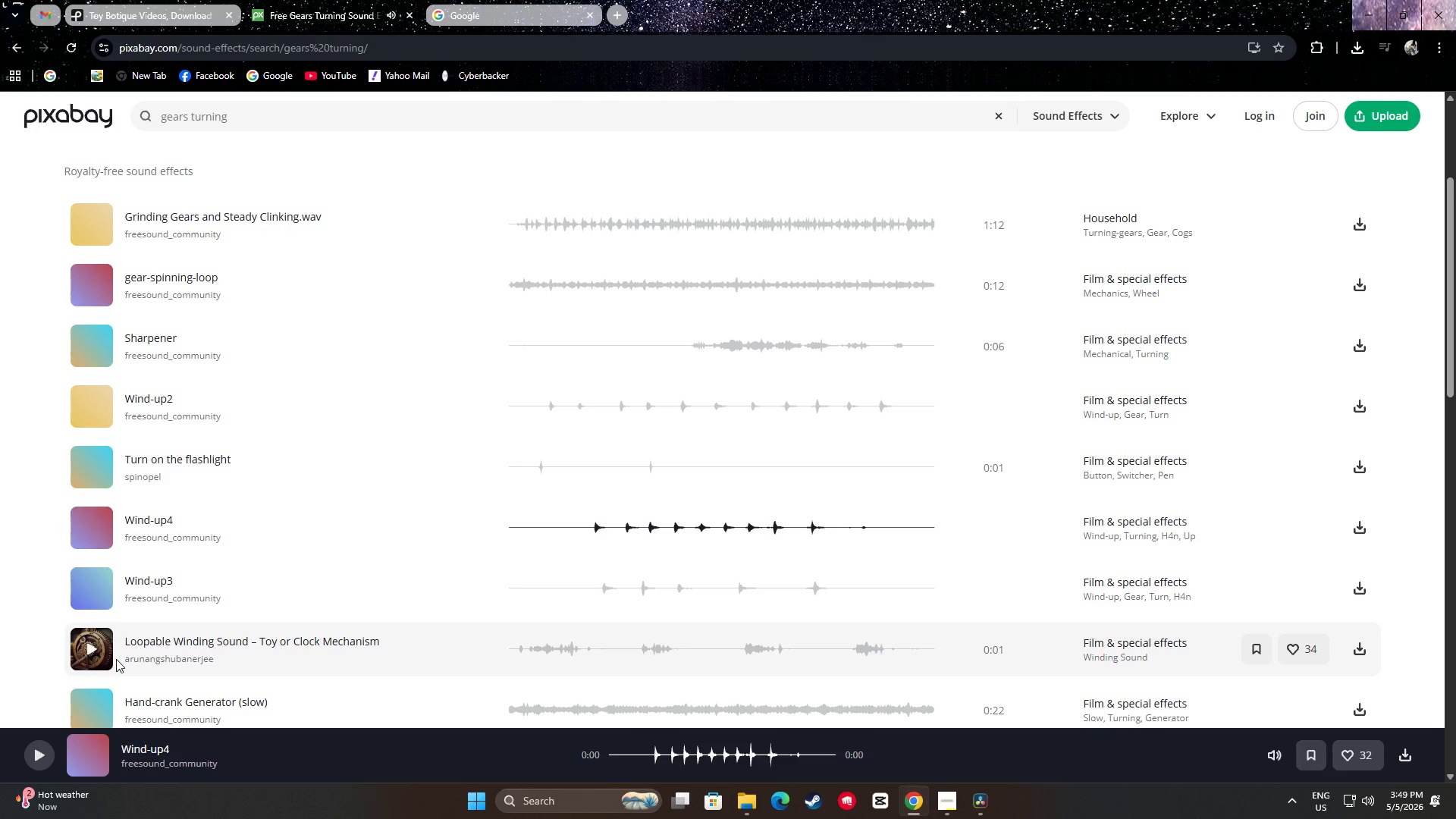 
left_click([94, 650])
 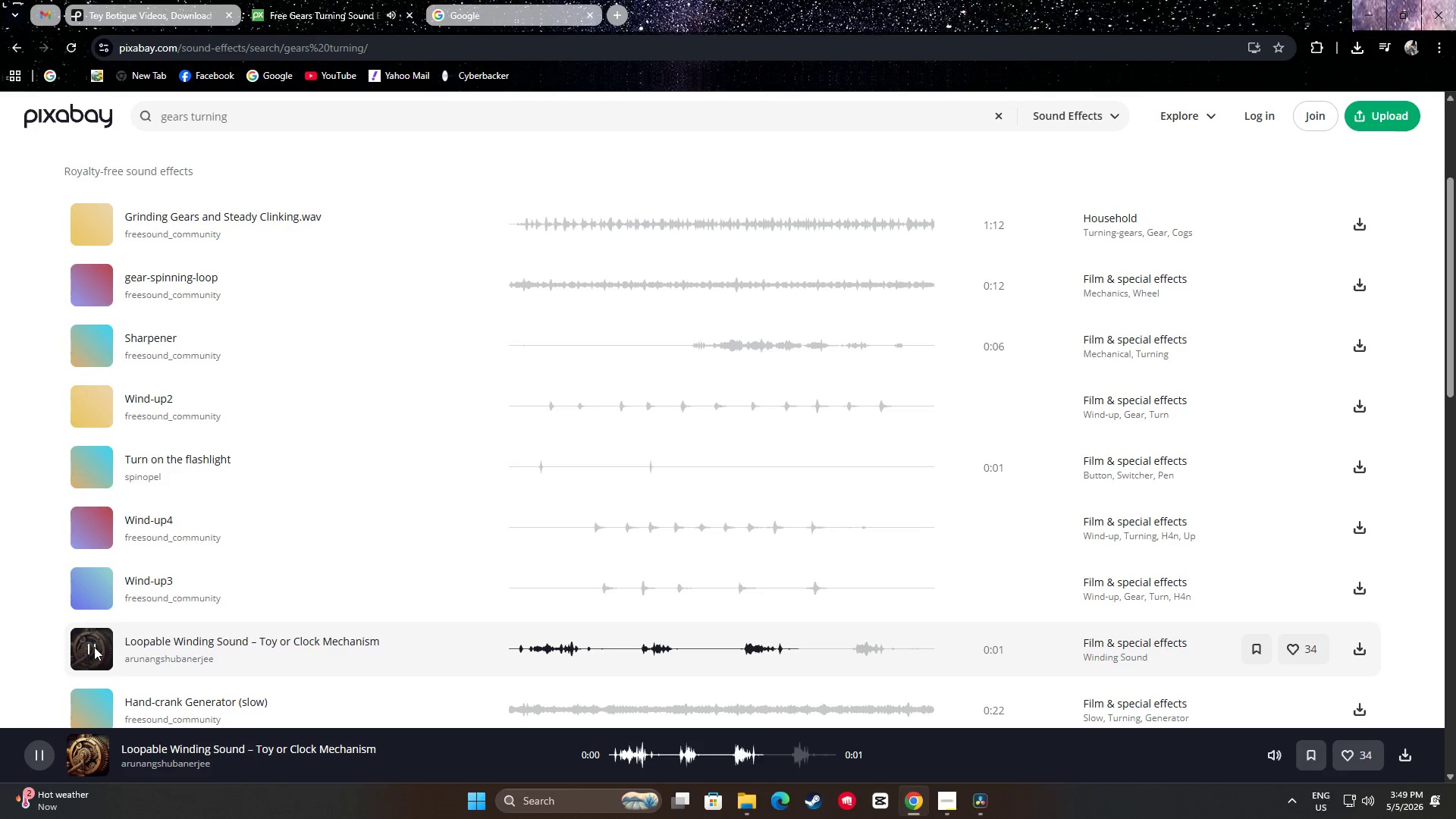 
left_click([94, 647])
 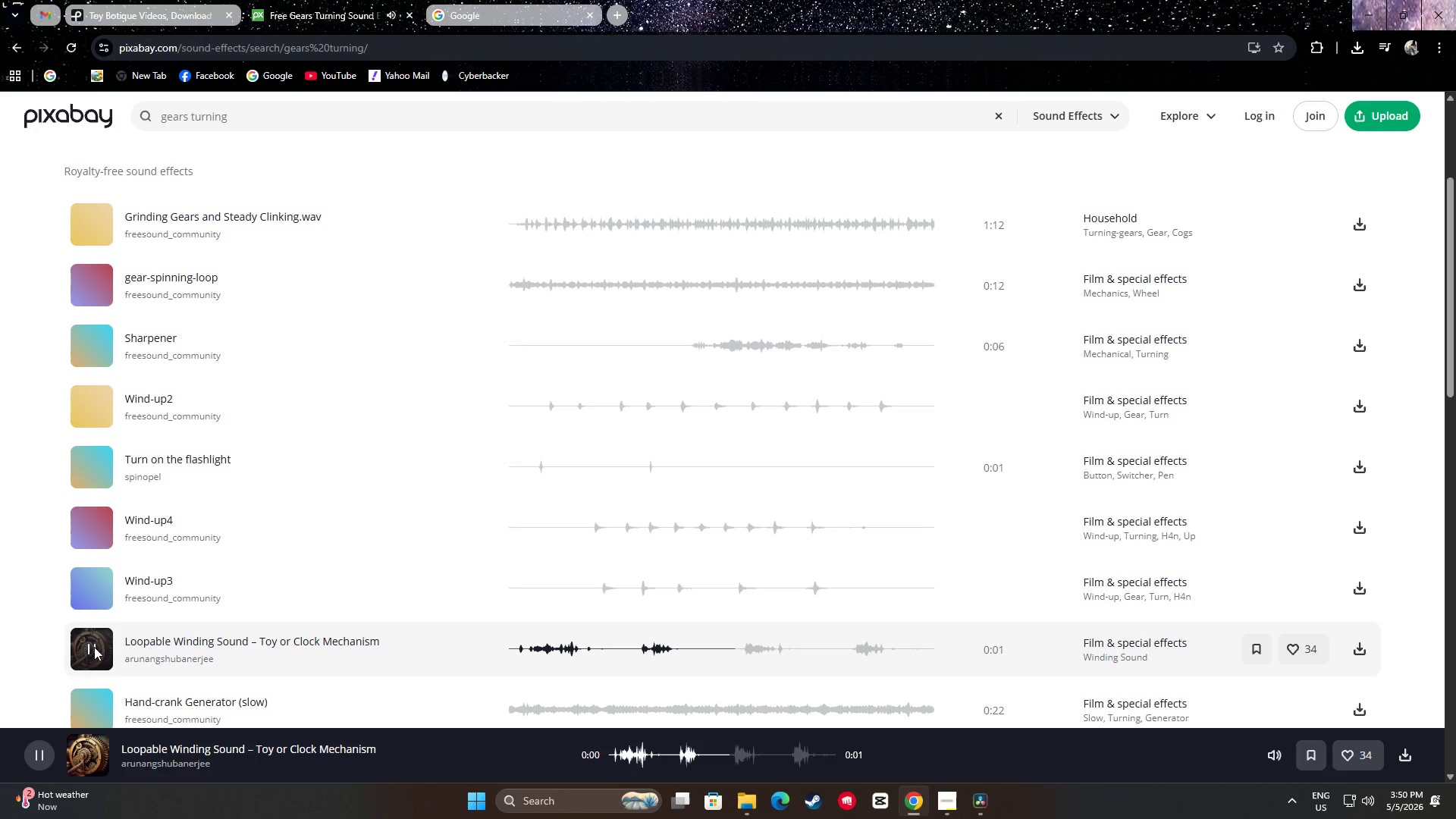 
left_click([94, 647])
 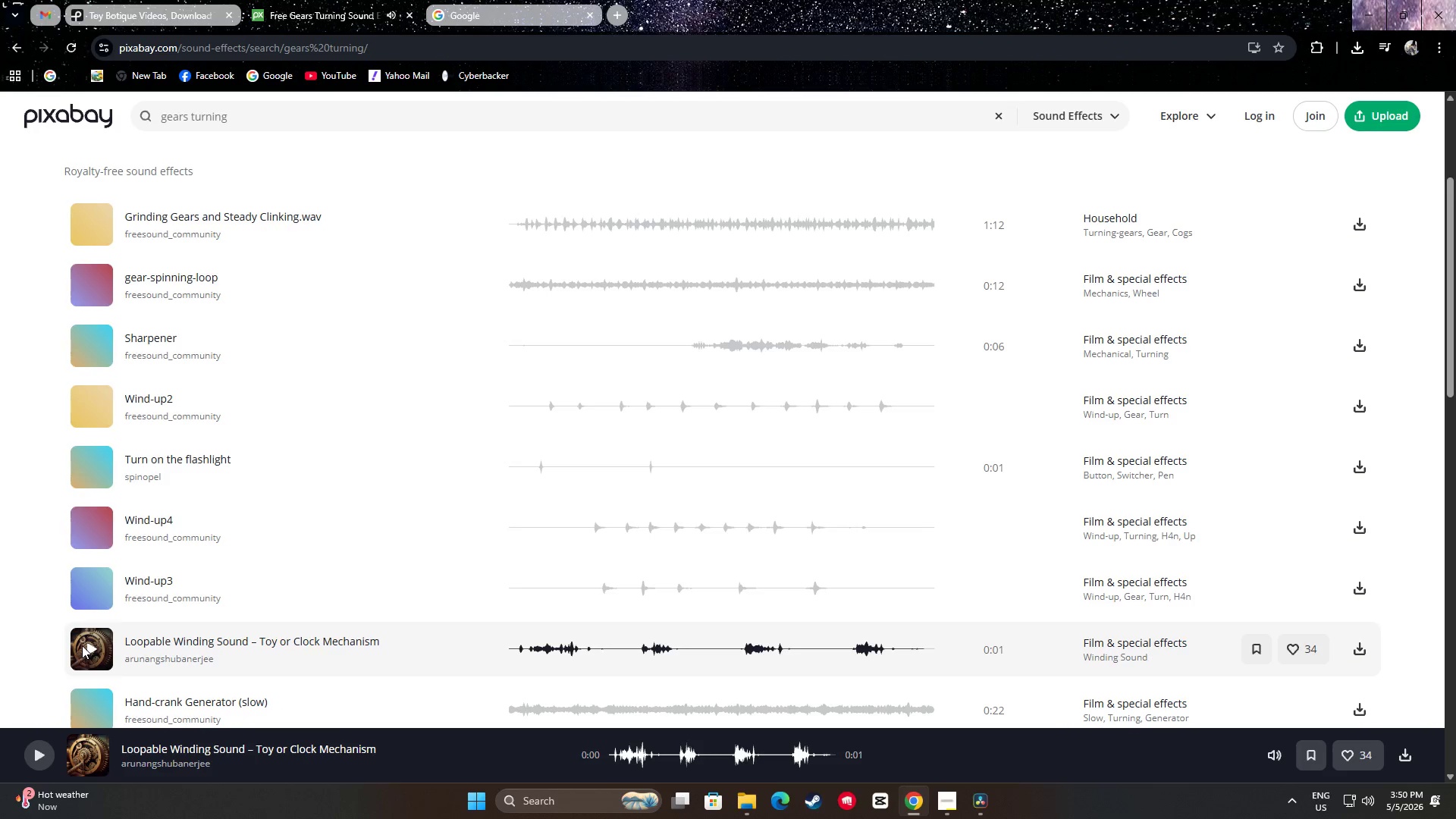 
scroll: coordinate [58, 624], scroll_direction: down, amount: 1.0
 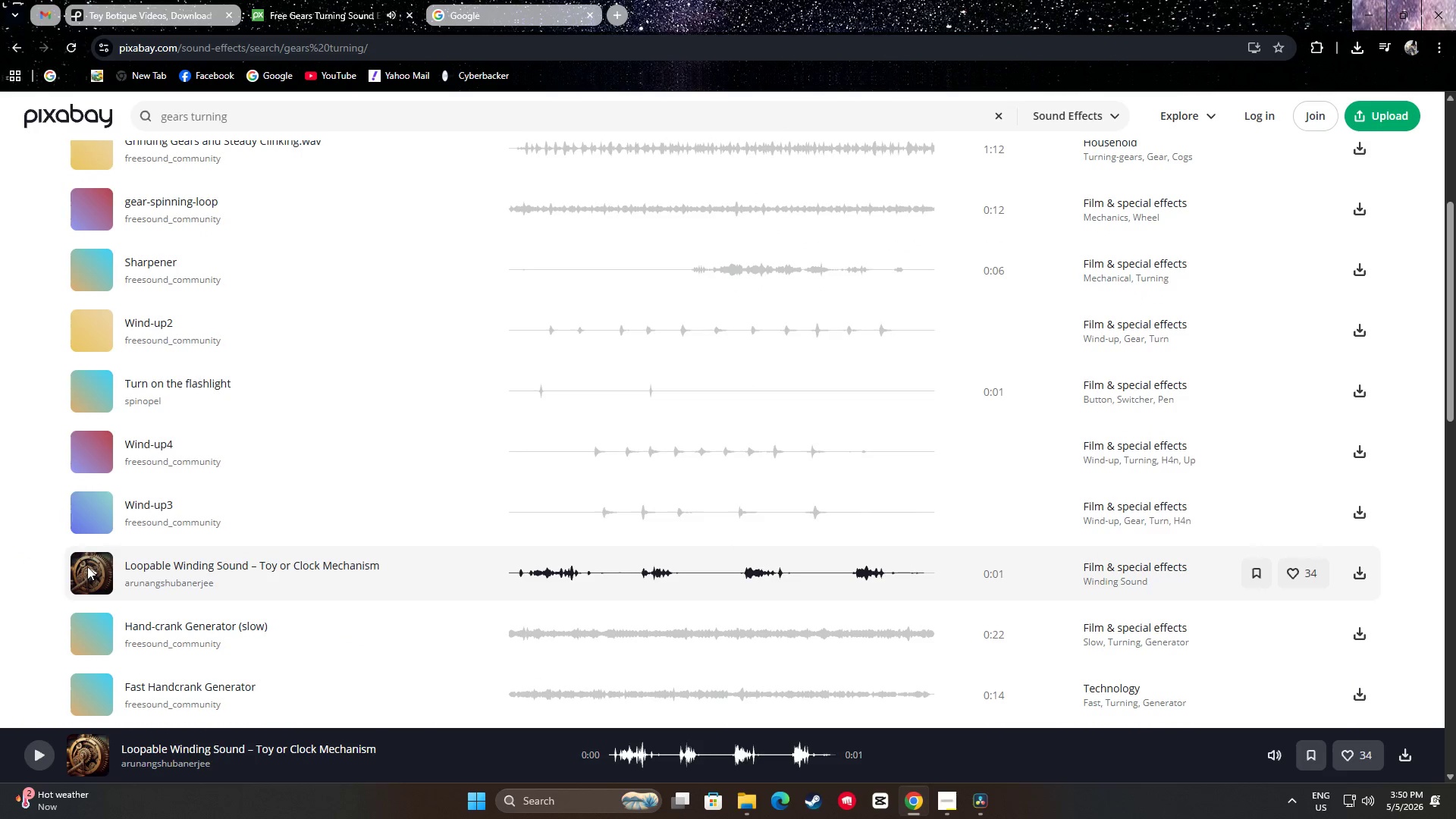 
left_click([92, 509])
 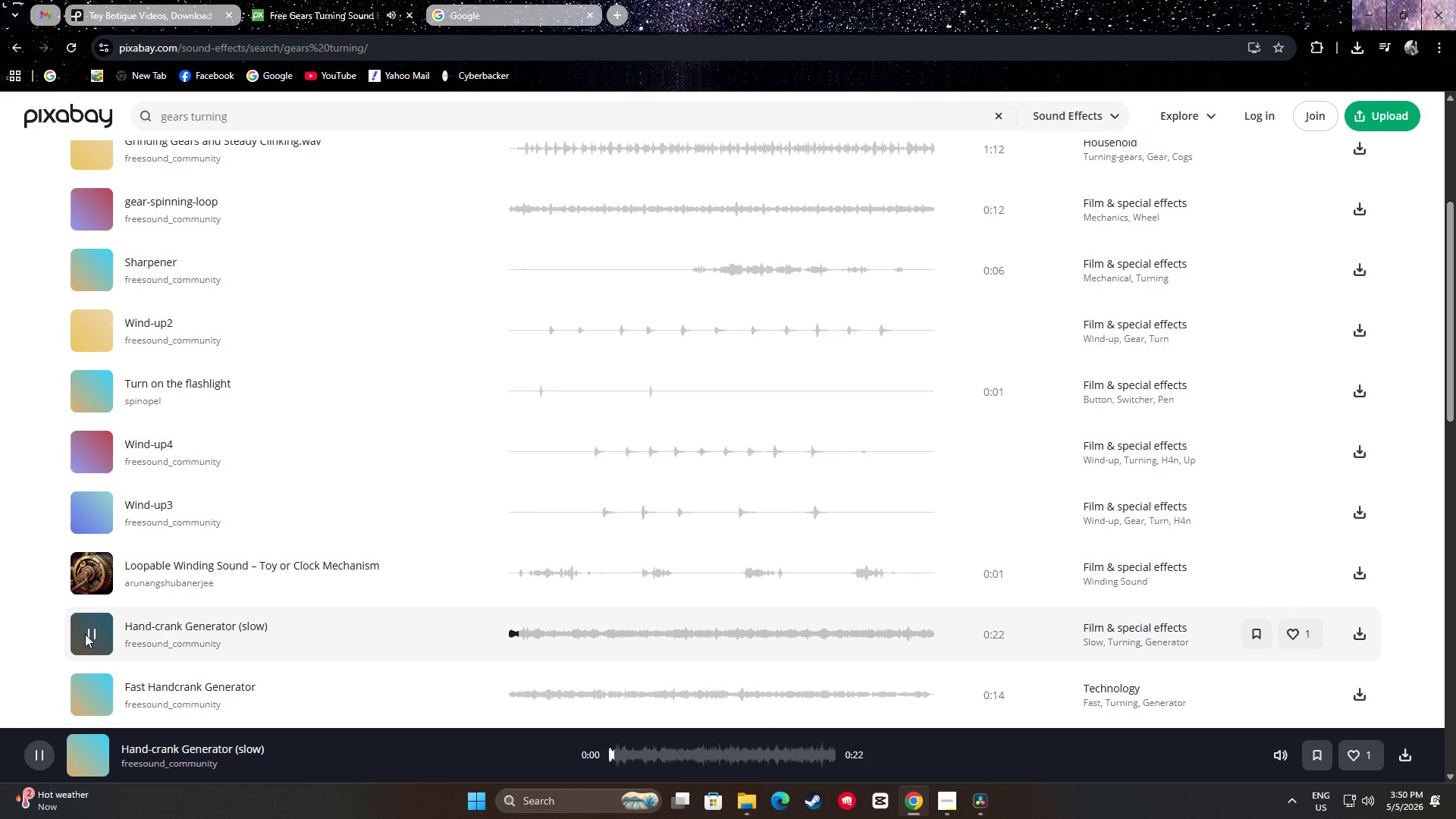 
left_click([90, 632])
 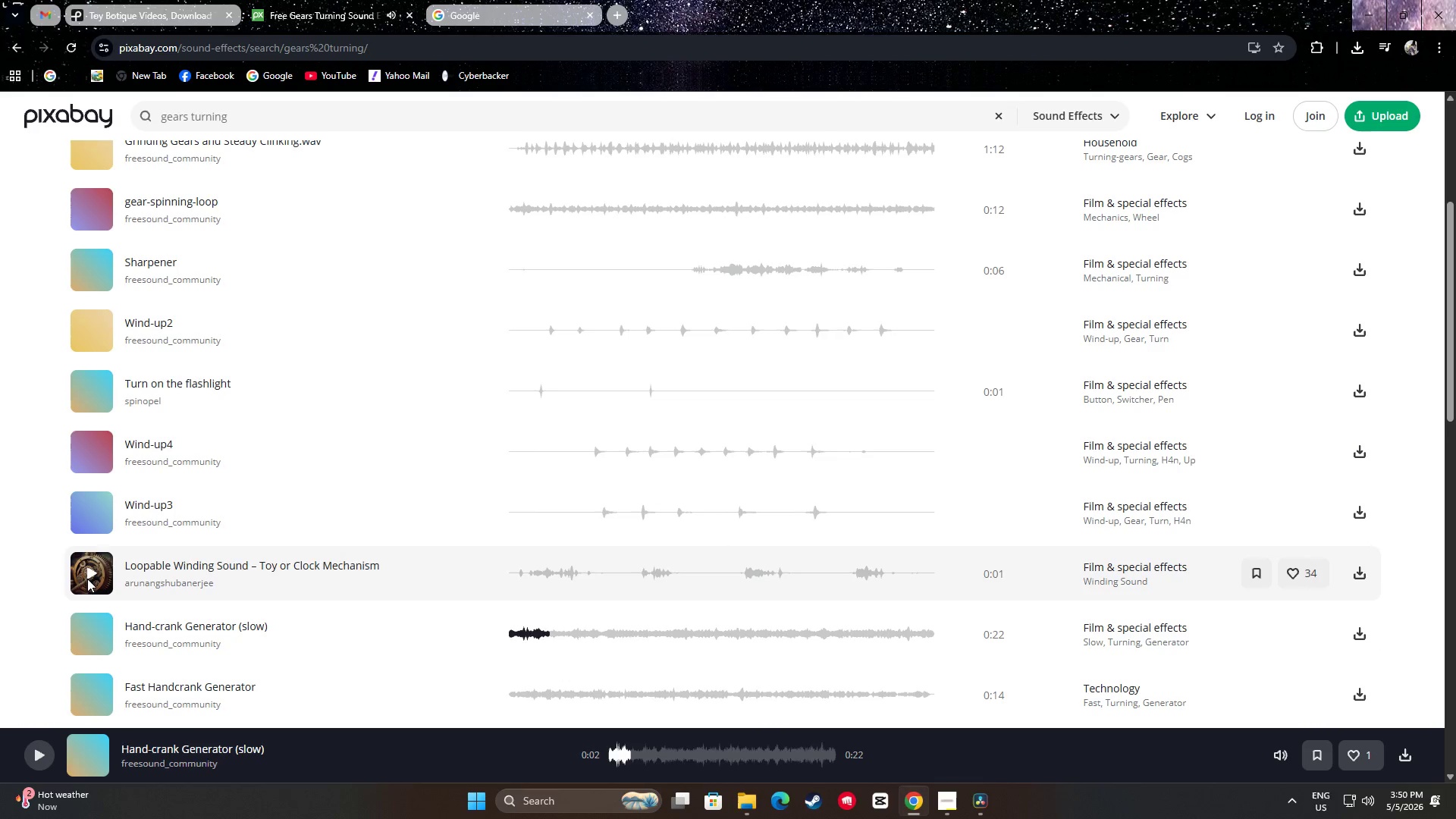 
left_click([90, 566])
 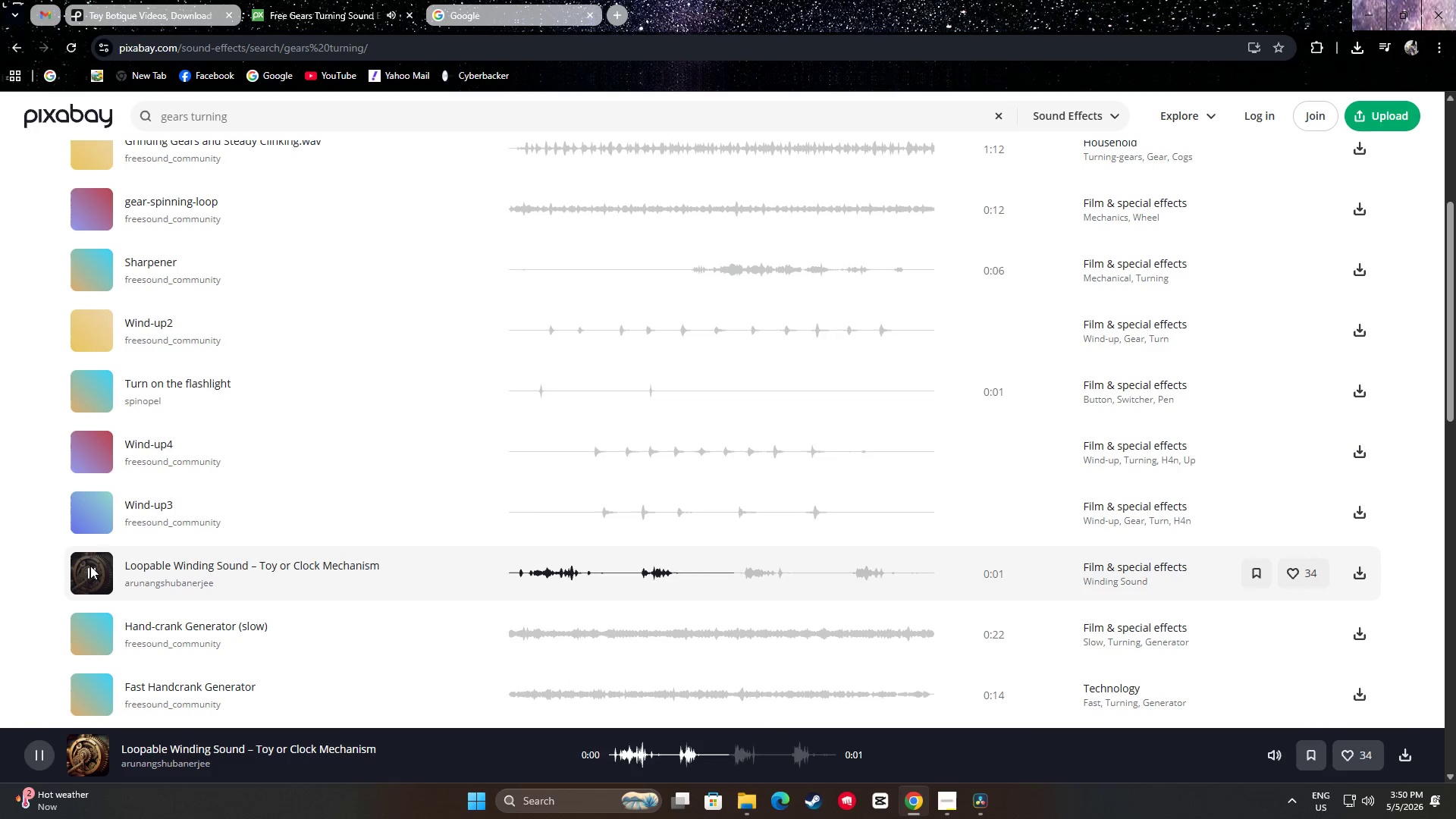 
left_click([90, 566])
 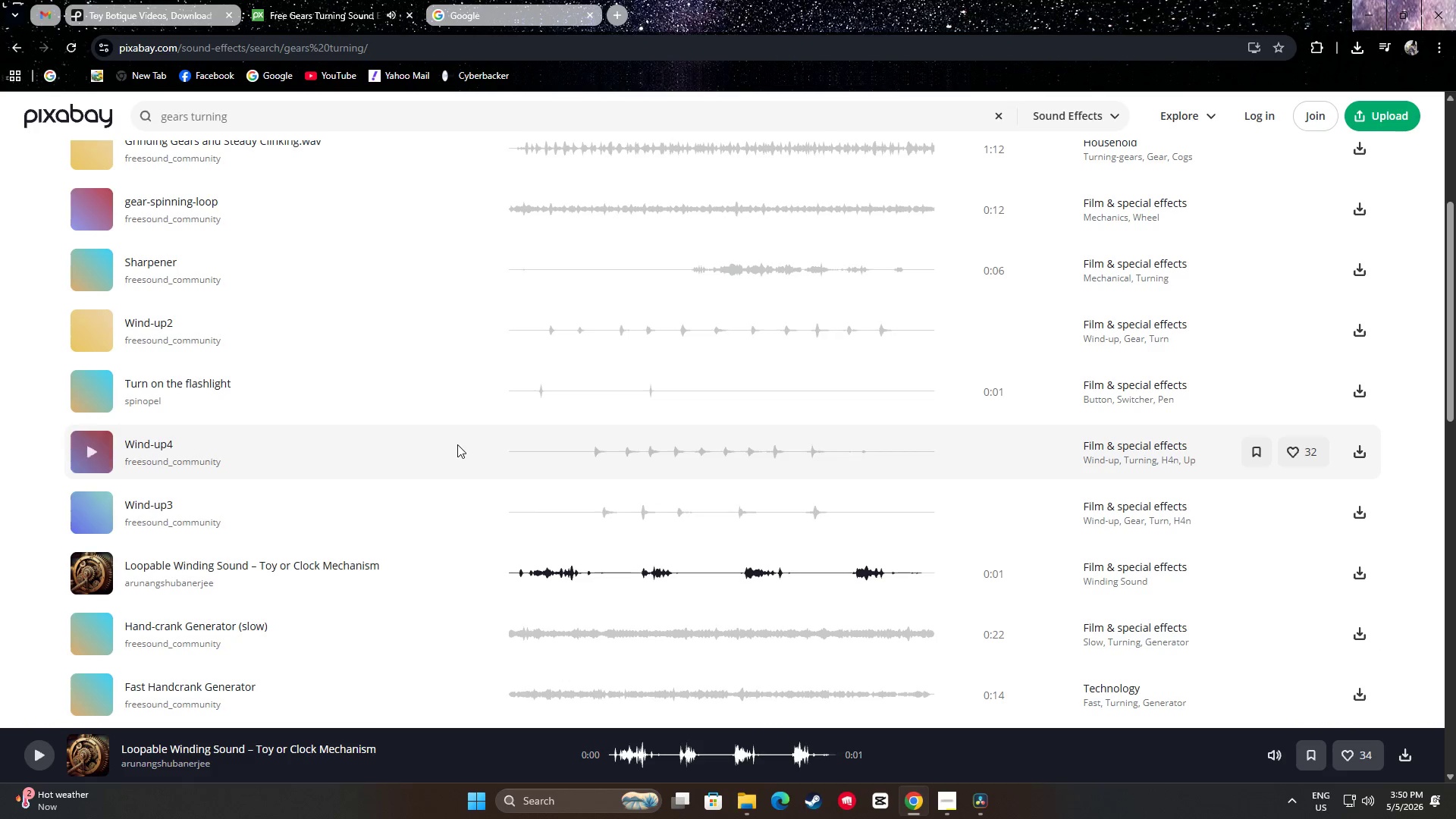 
left_click([977, 816])
 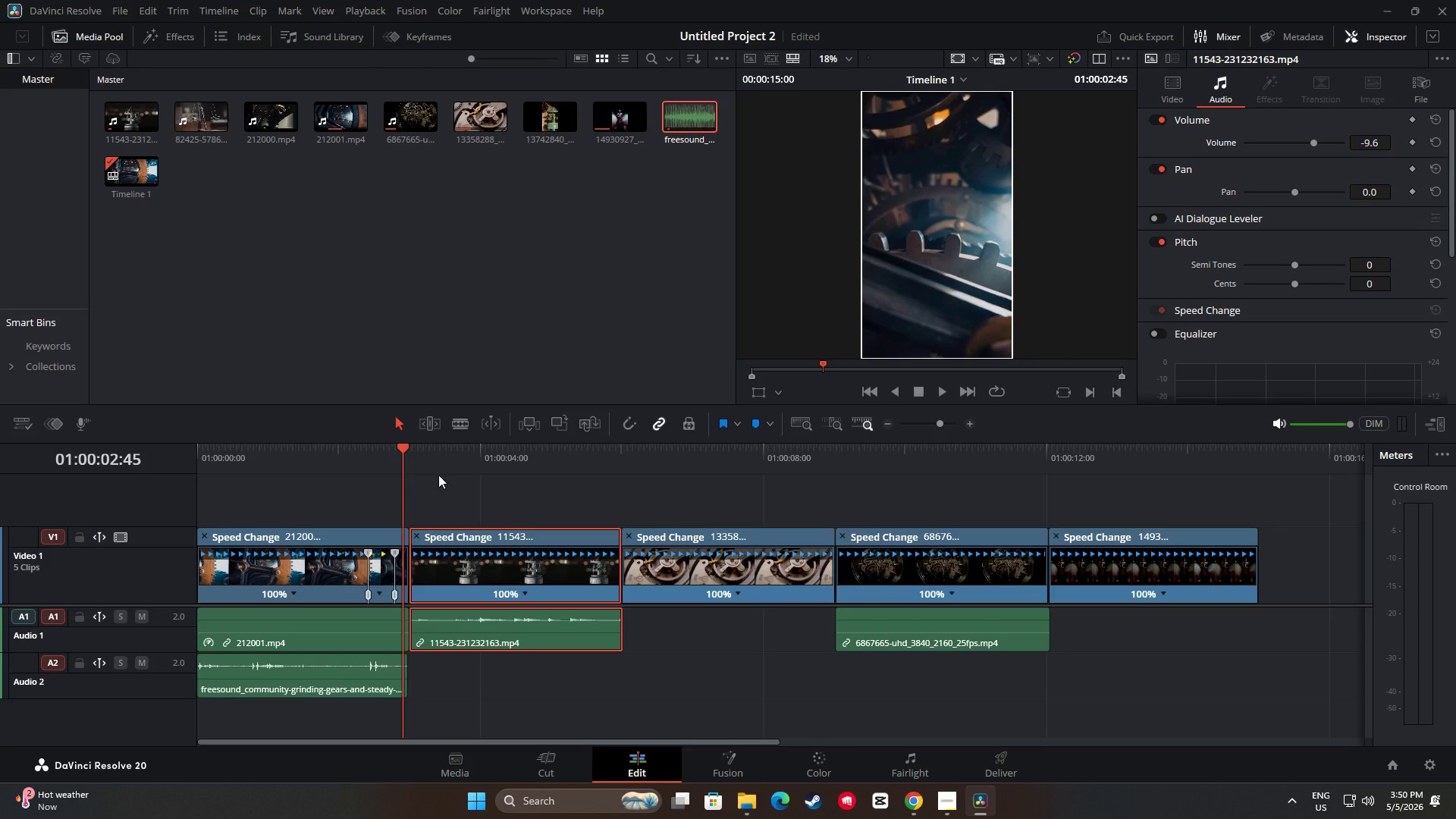 
left_click_drag(start_coordinate=[397, 446], to_coordinate=[202, 440])
 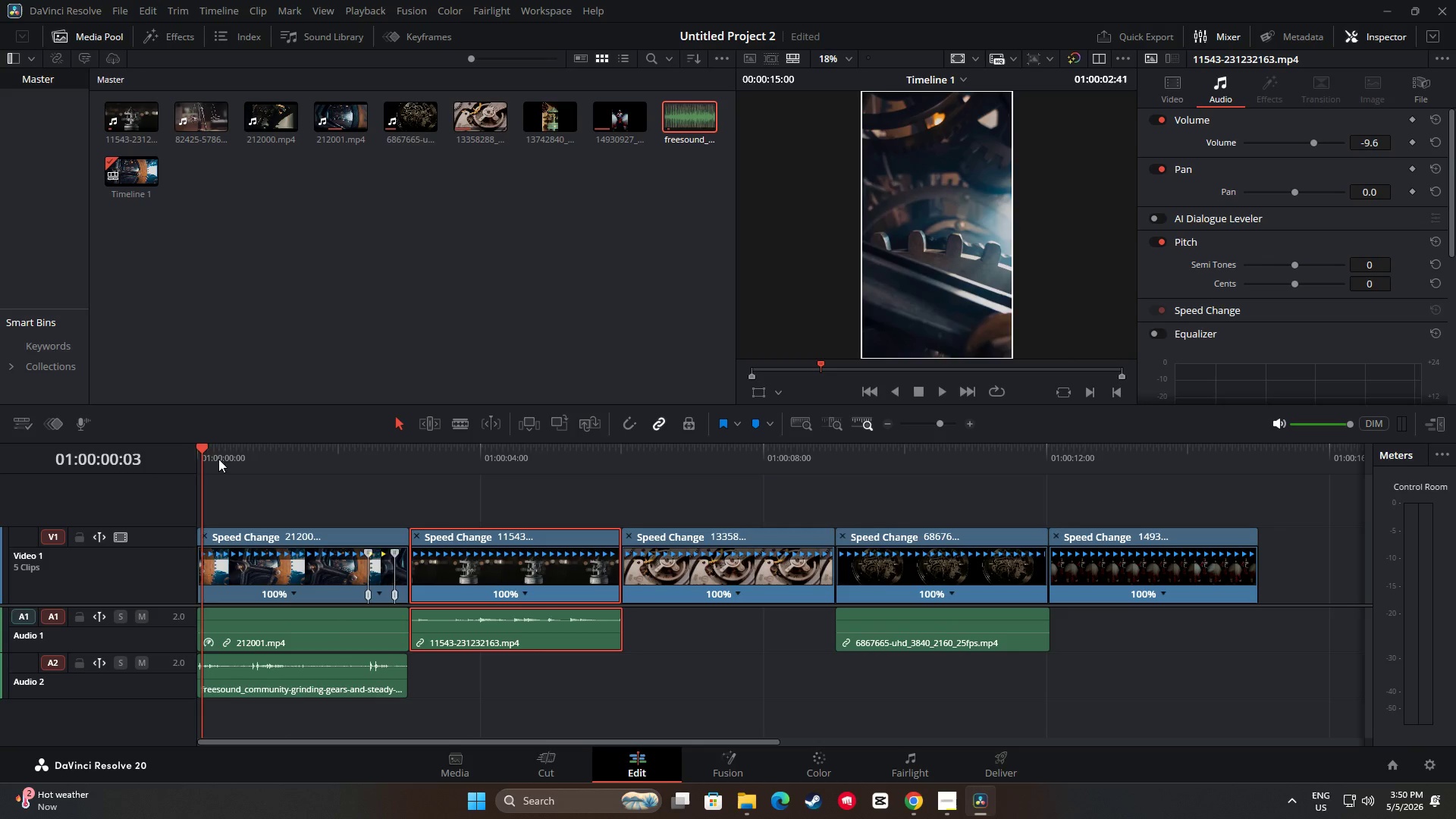 
left_click_drag(start_coordinate=[199, 447], to_coordinate=[184, 447])
 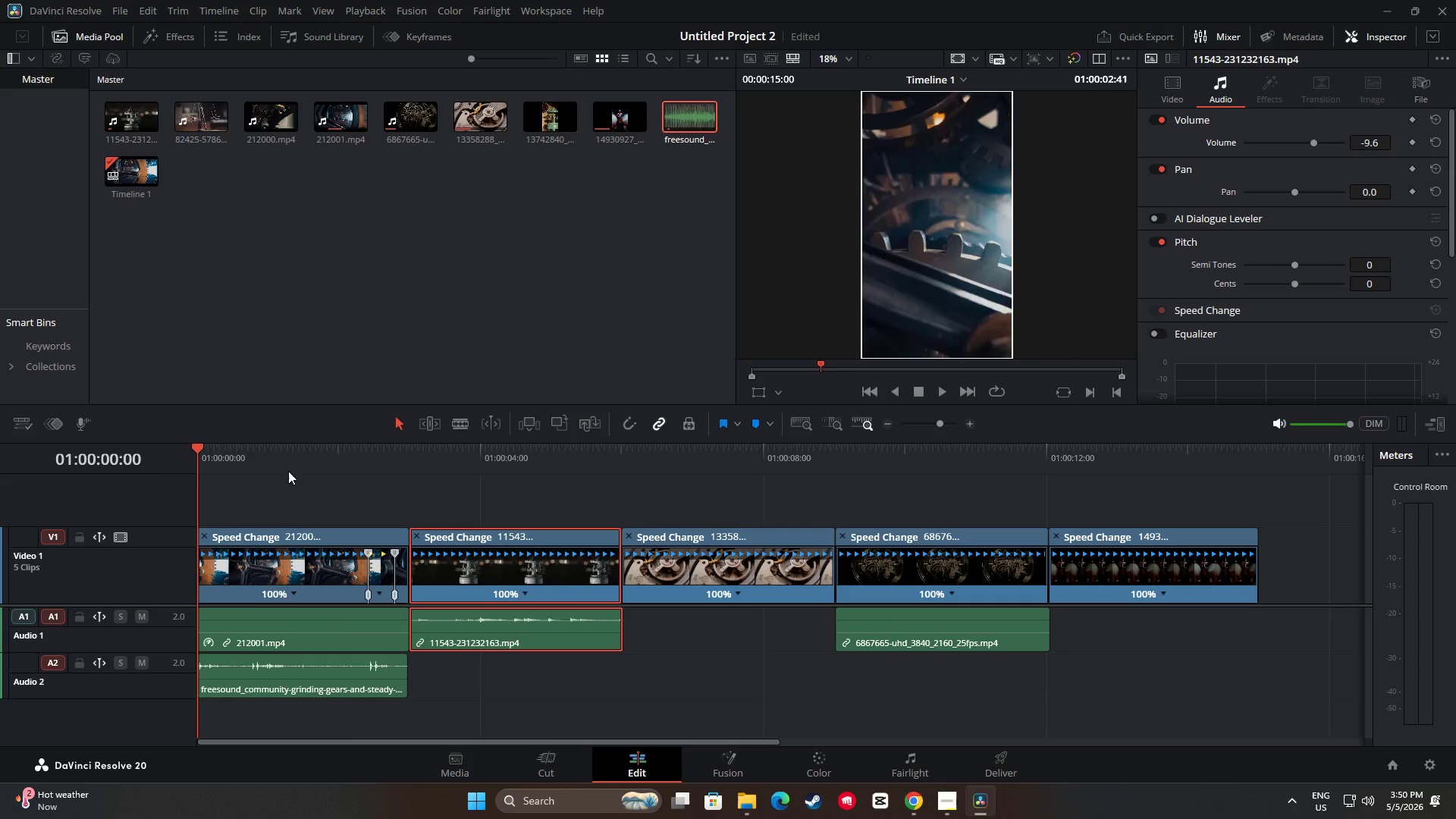 
key(Space)
 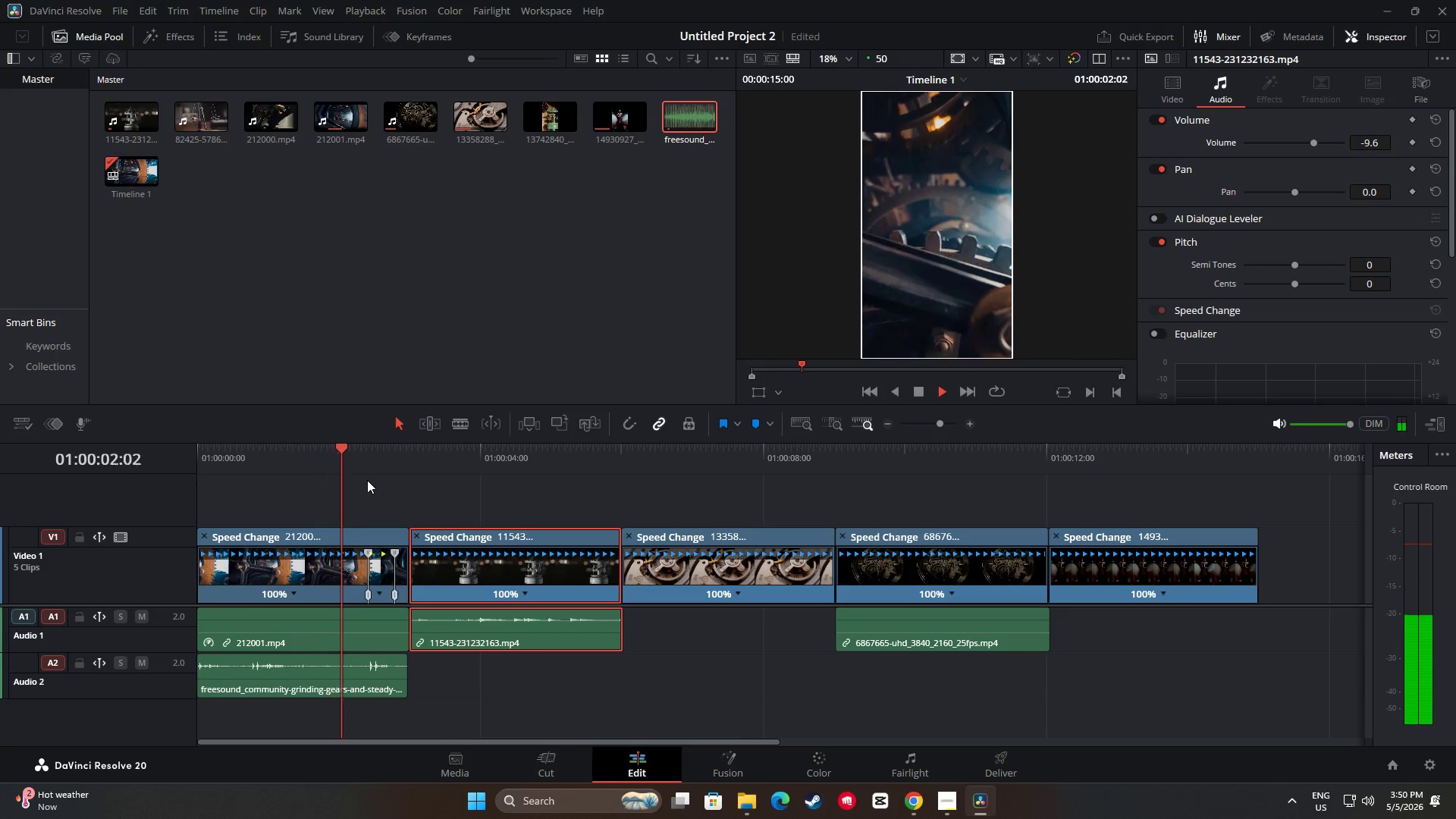 
key(Space)
 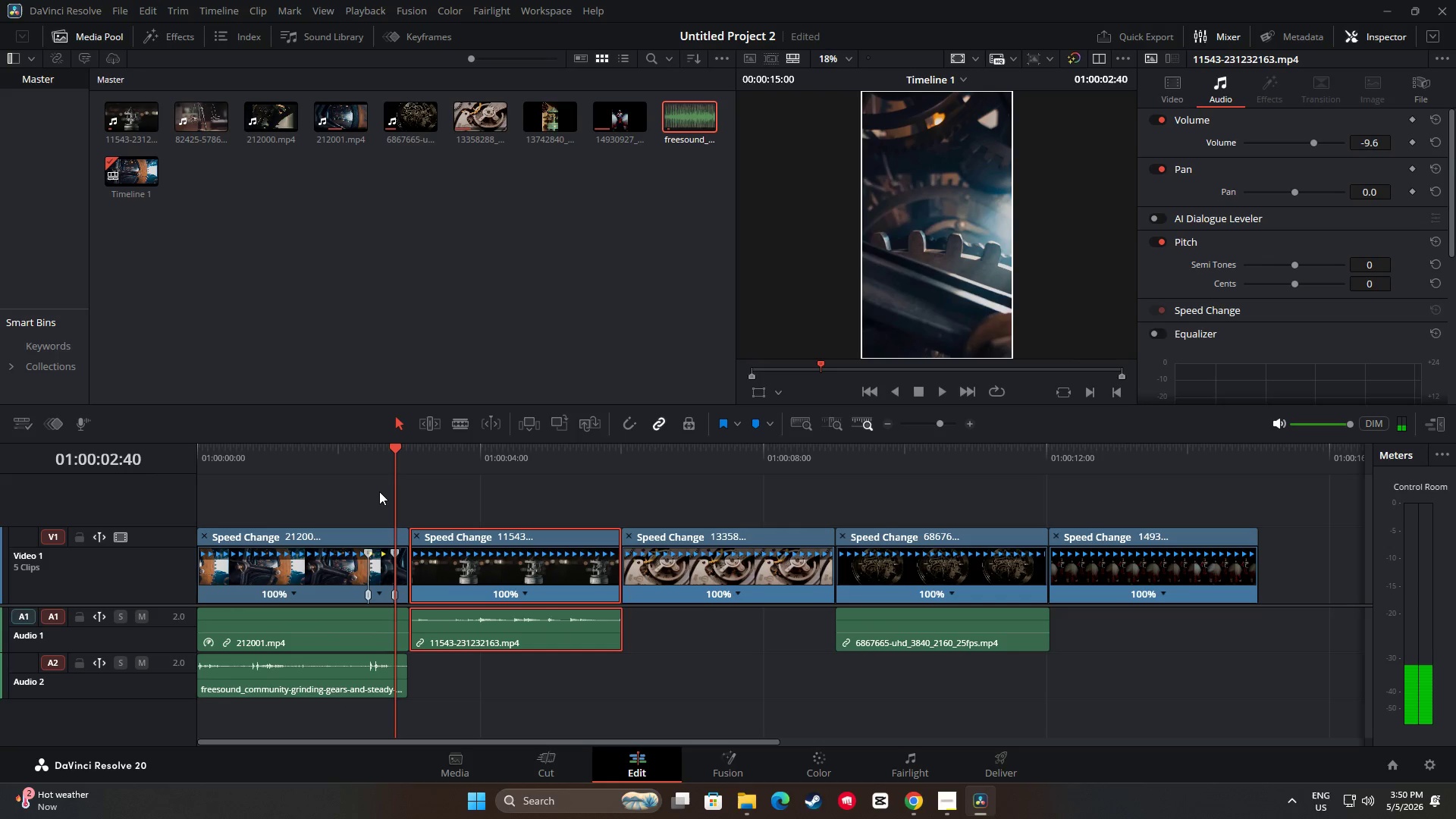 
left_click_drag(start_coordinate=[396, 450], to_coordinate=[197, 440])
 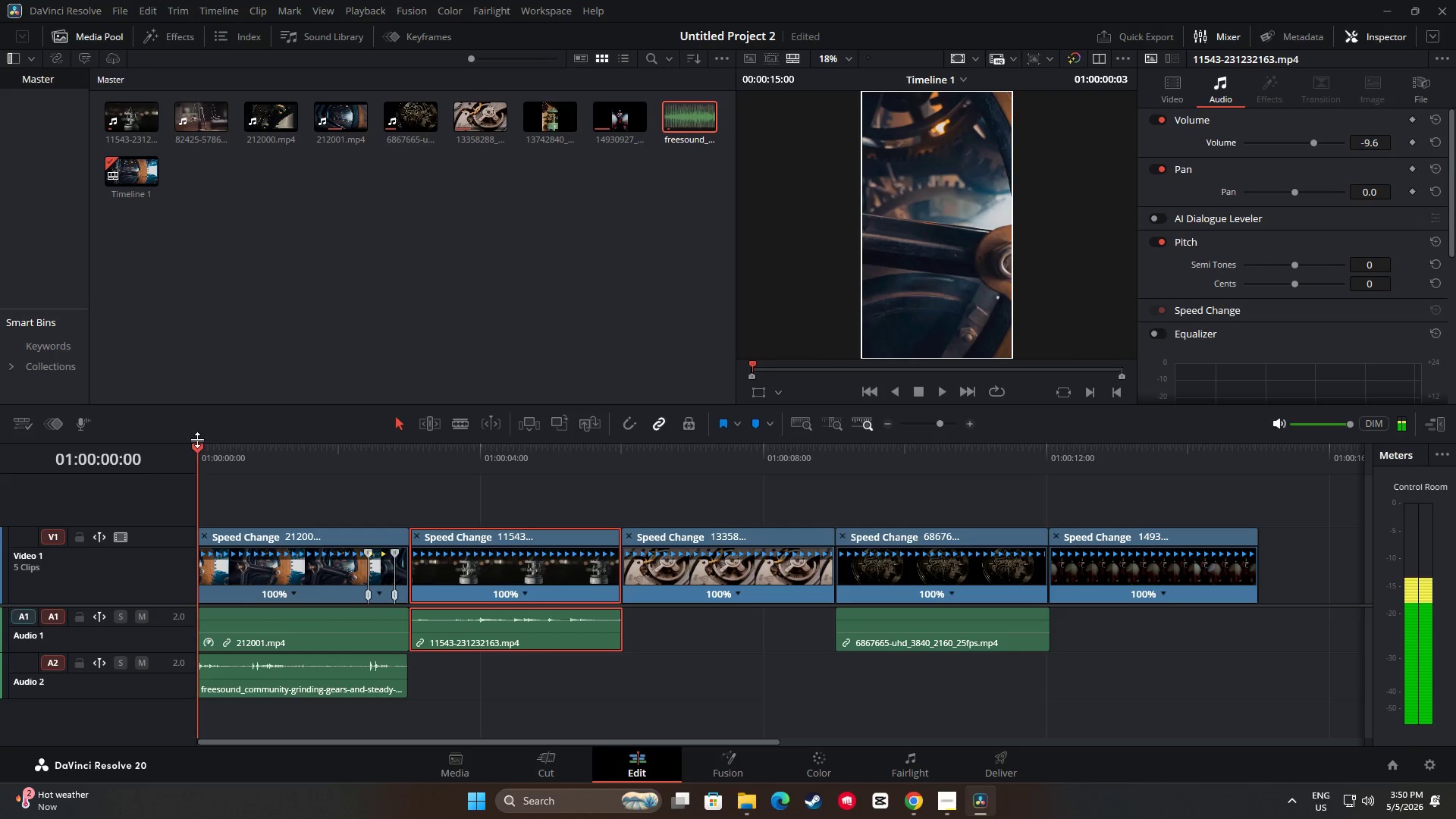 
key(Space)
 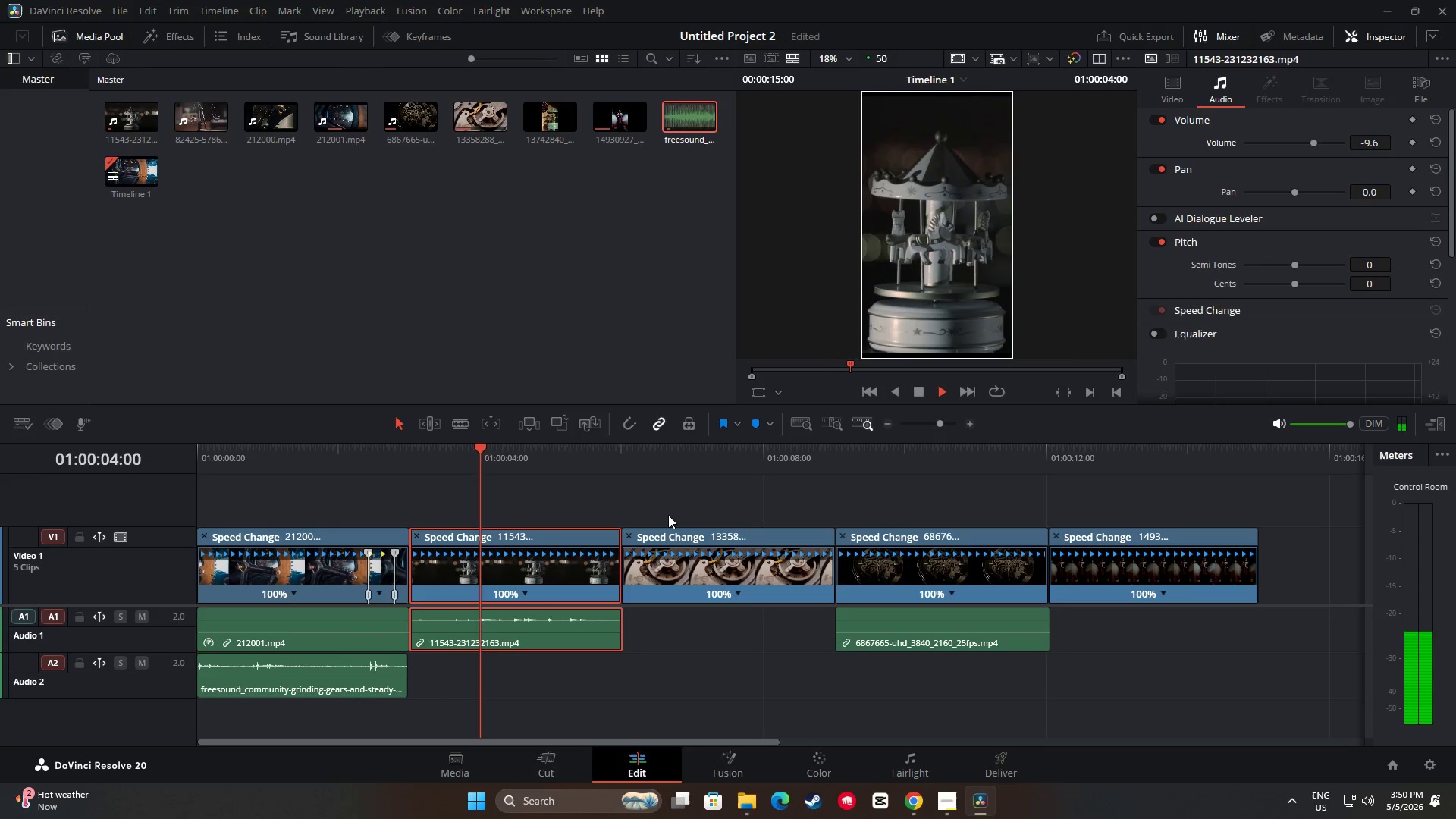 
wait(5.72)
 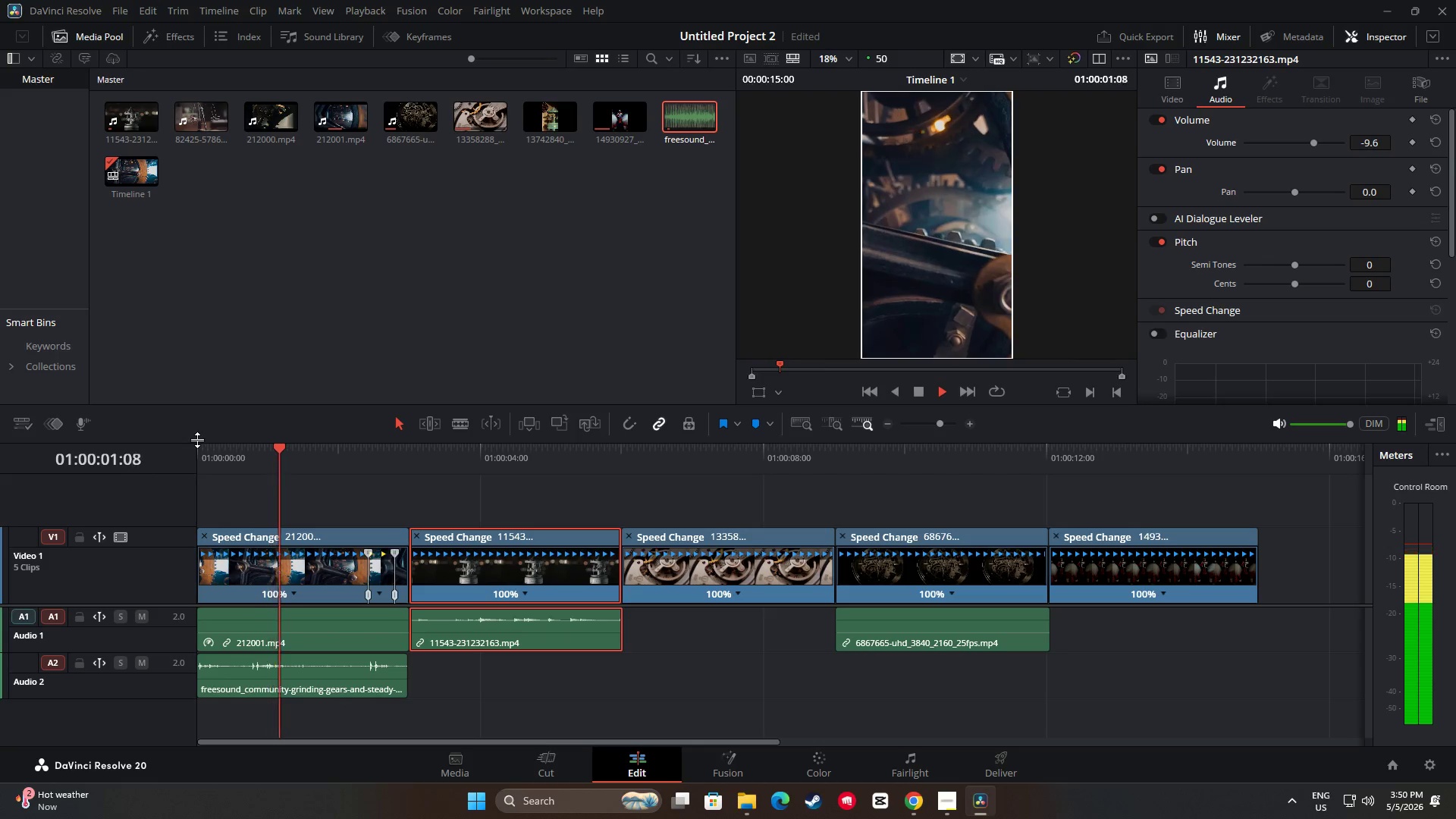 
key(Space)
 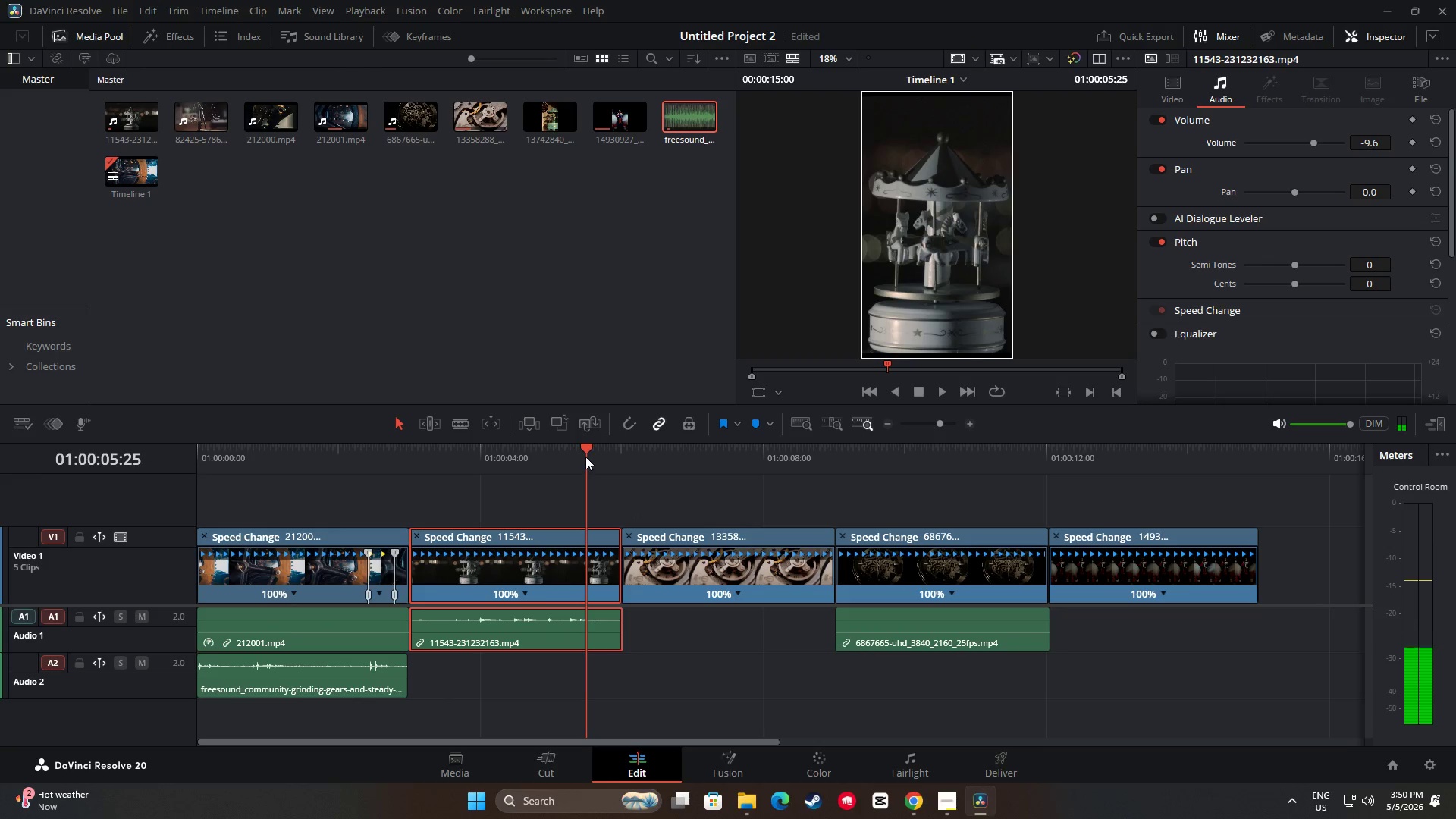 
left_click_drag(start_coordinate=[582, 449], to_coordinate=[284, 627])
 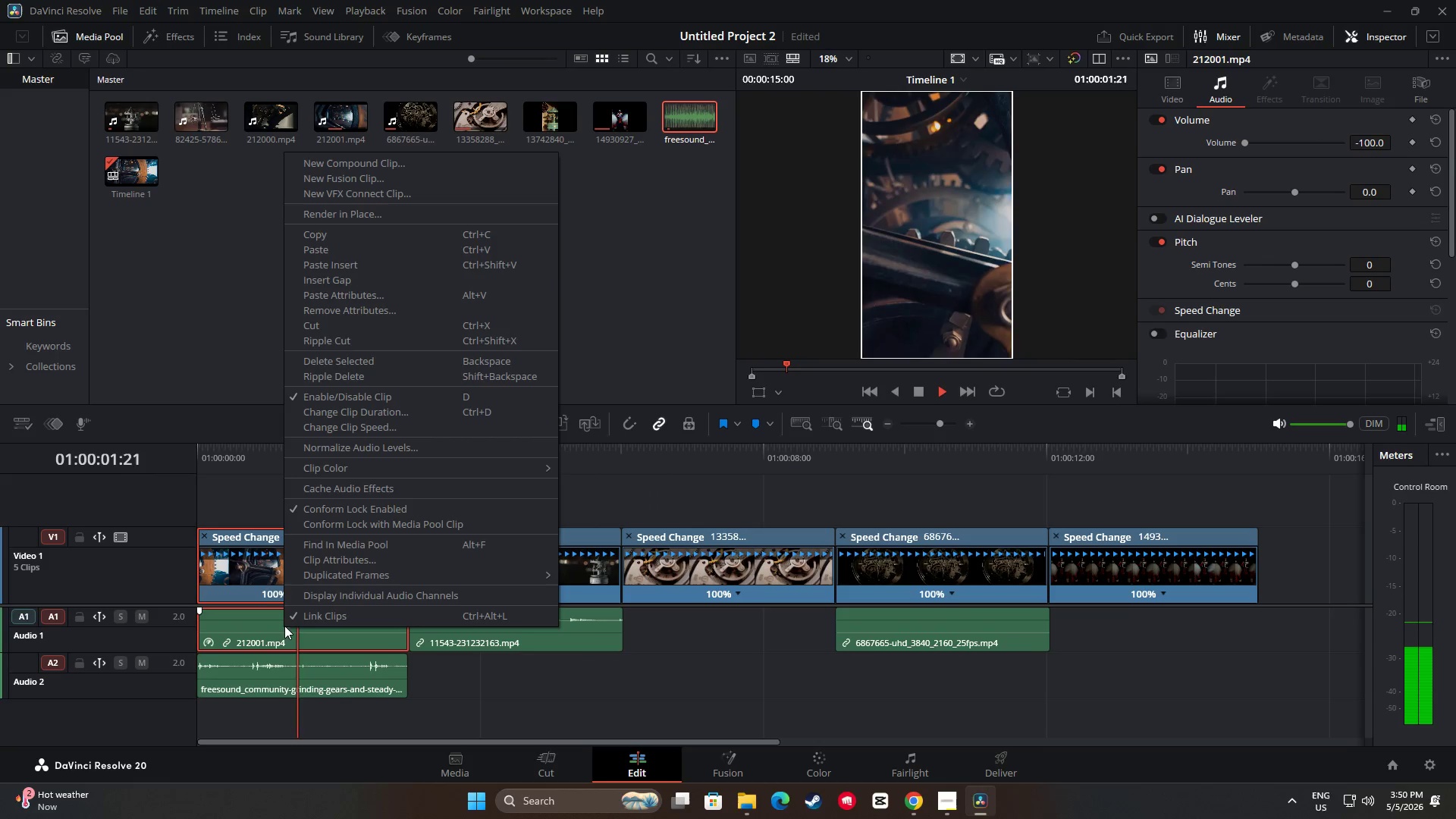 
right_click([284, 627])
 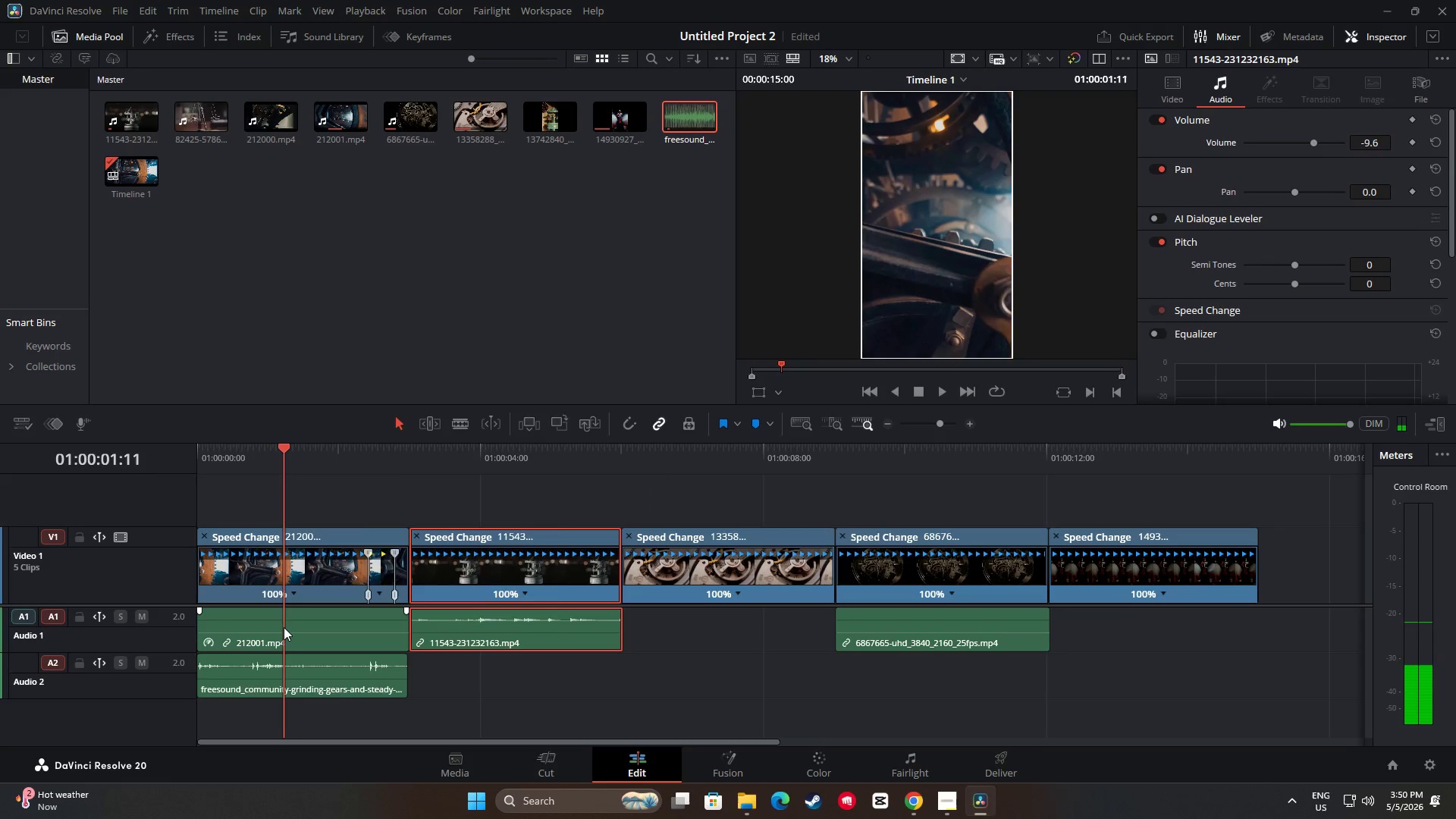 
key(Space)
 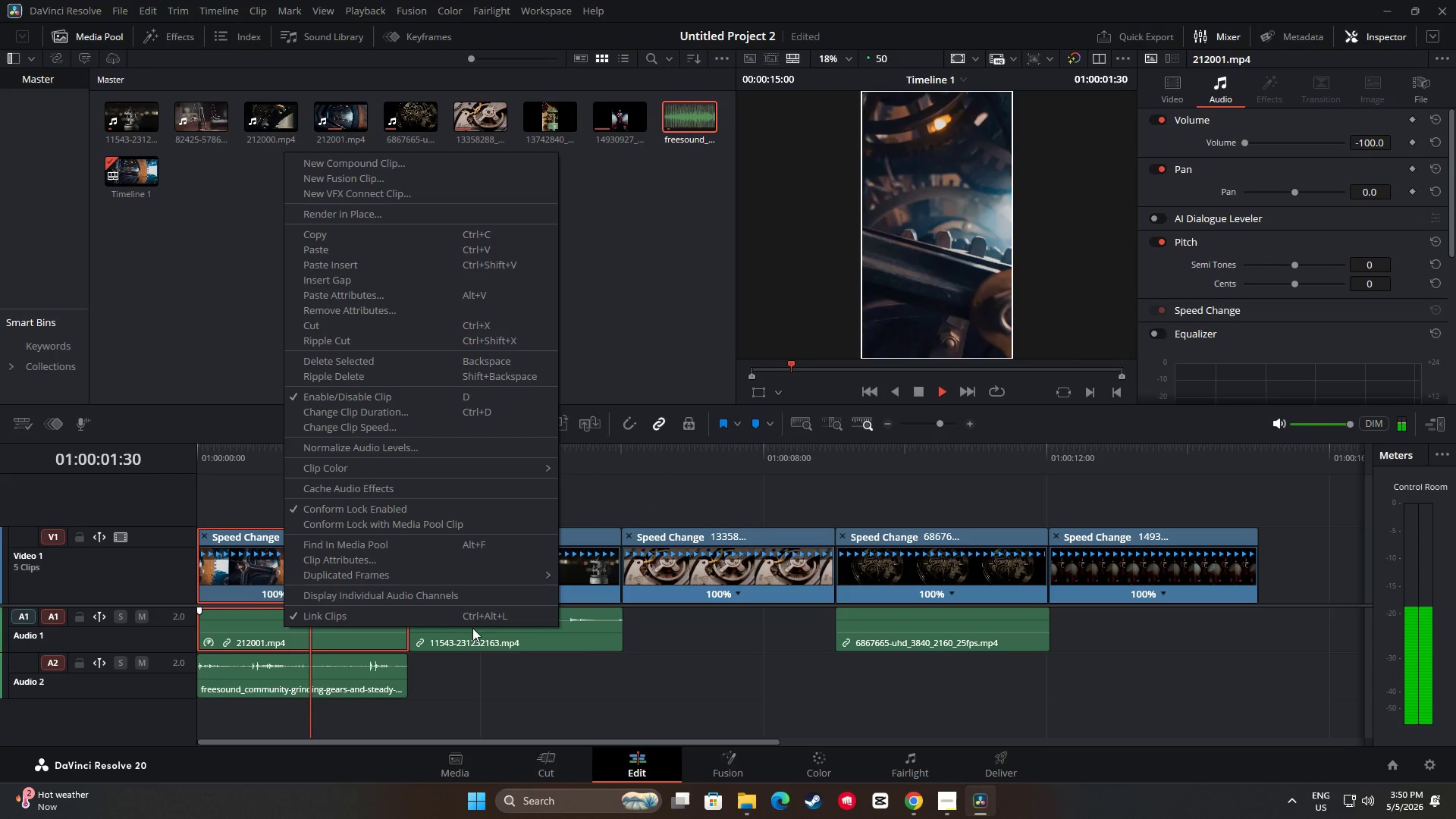 
left_click([675, 506])
 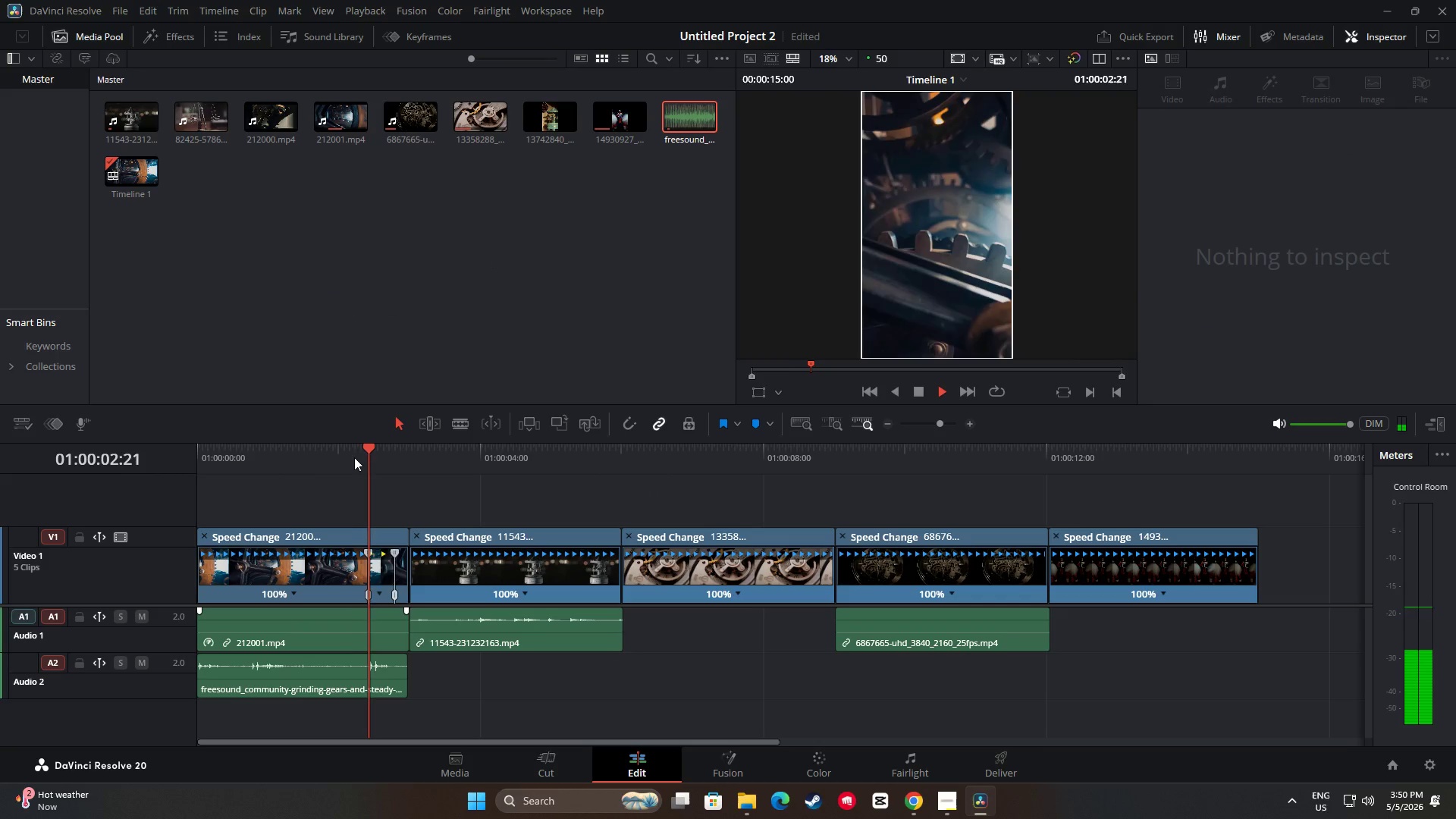 
left_click_drag(start_coordinate=[389, 457], to_coordinate=[286, 470])
 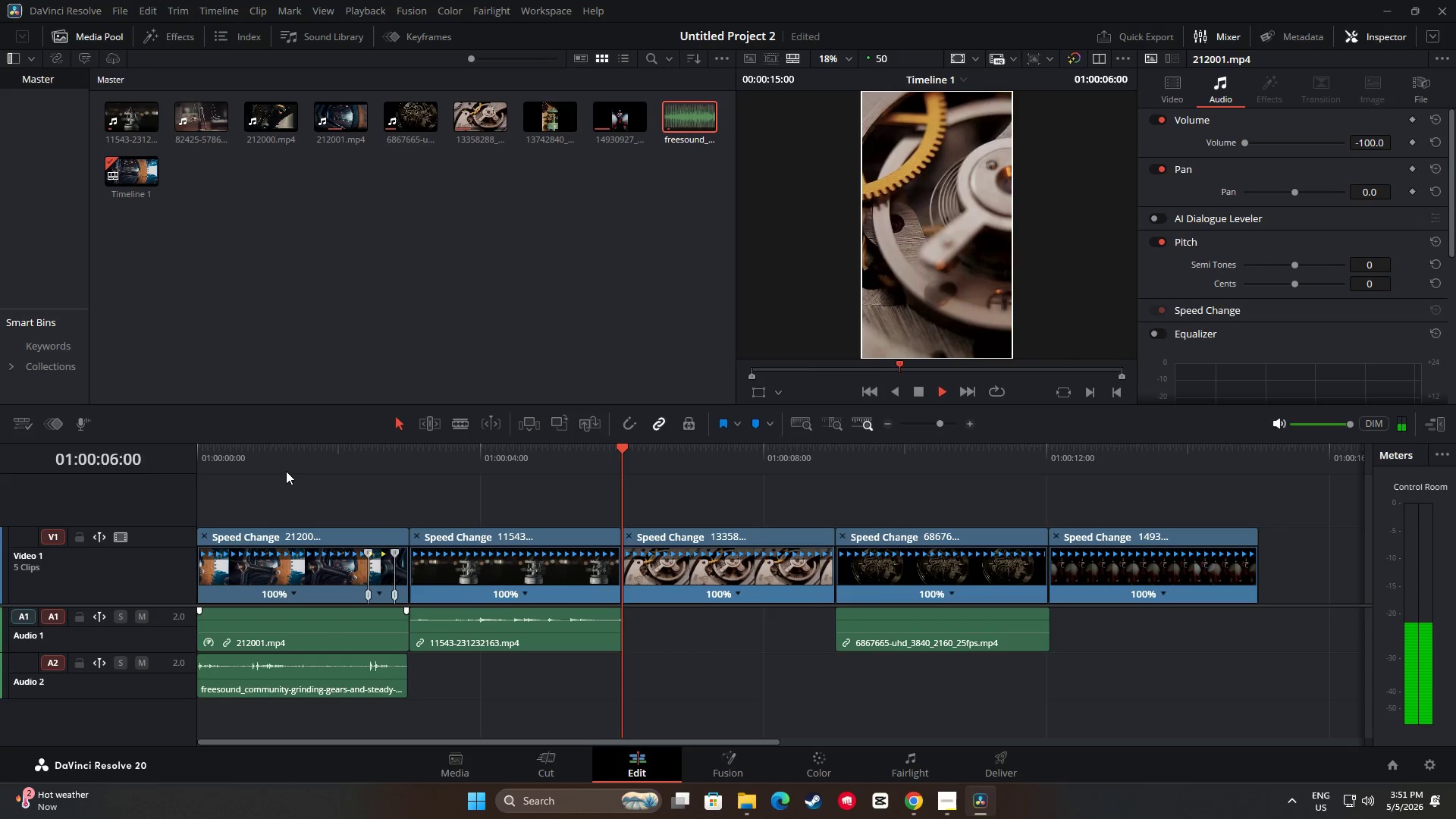 
wait(9.83)
 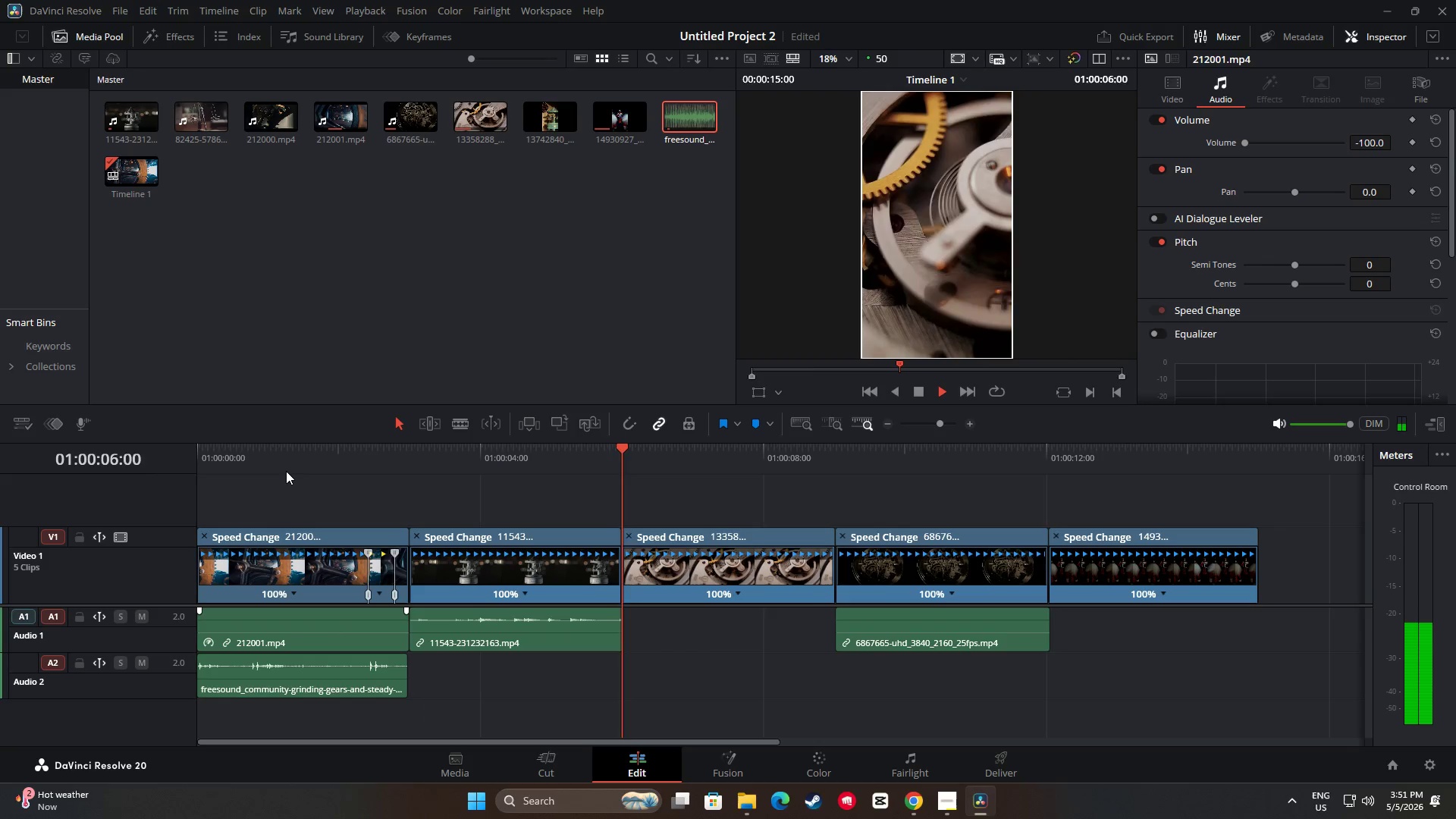 
key(Space)
 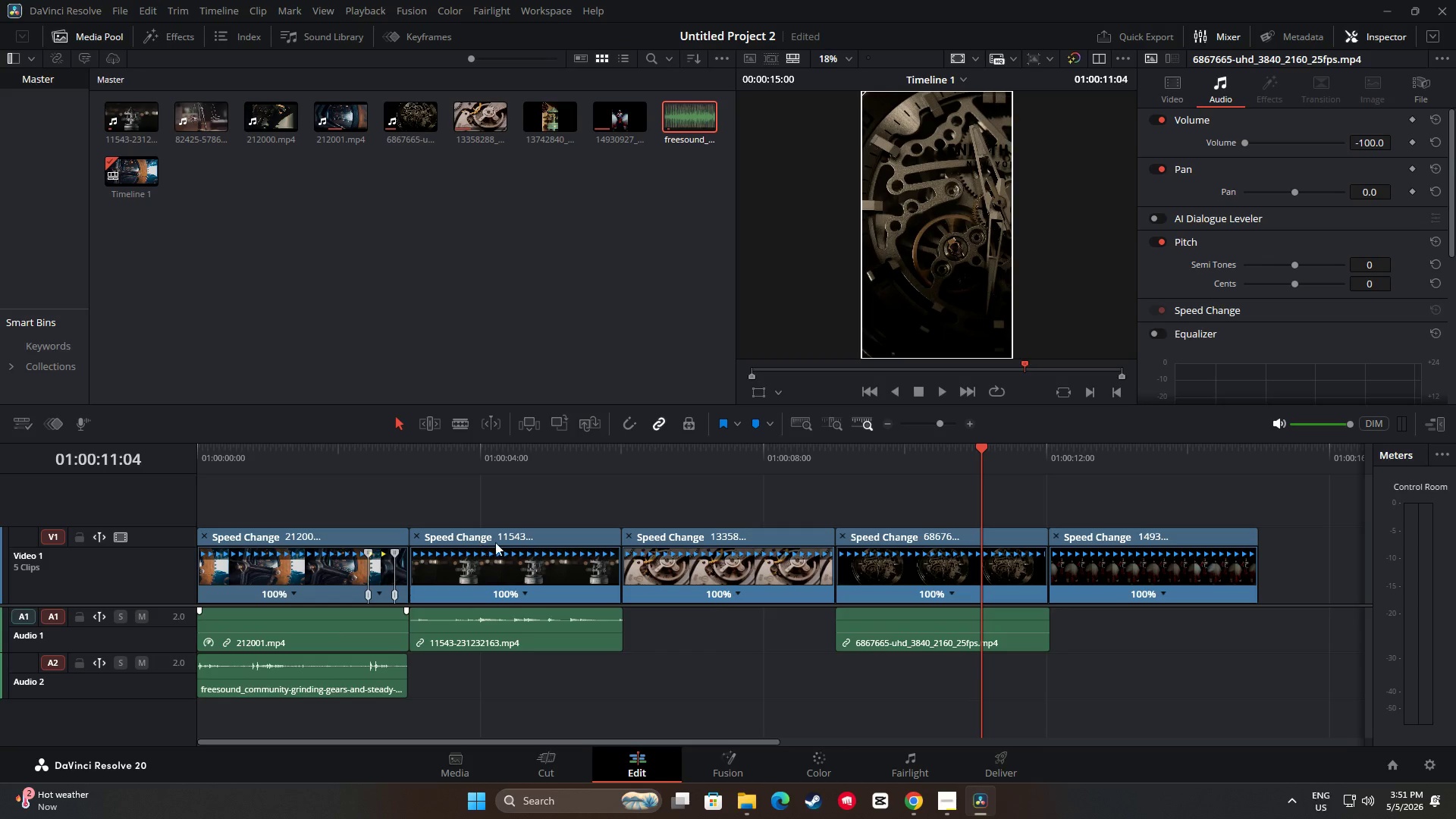 
left_click_drag(start_coordinate=[980, 447], to_coordinate=[716, 480])
 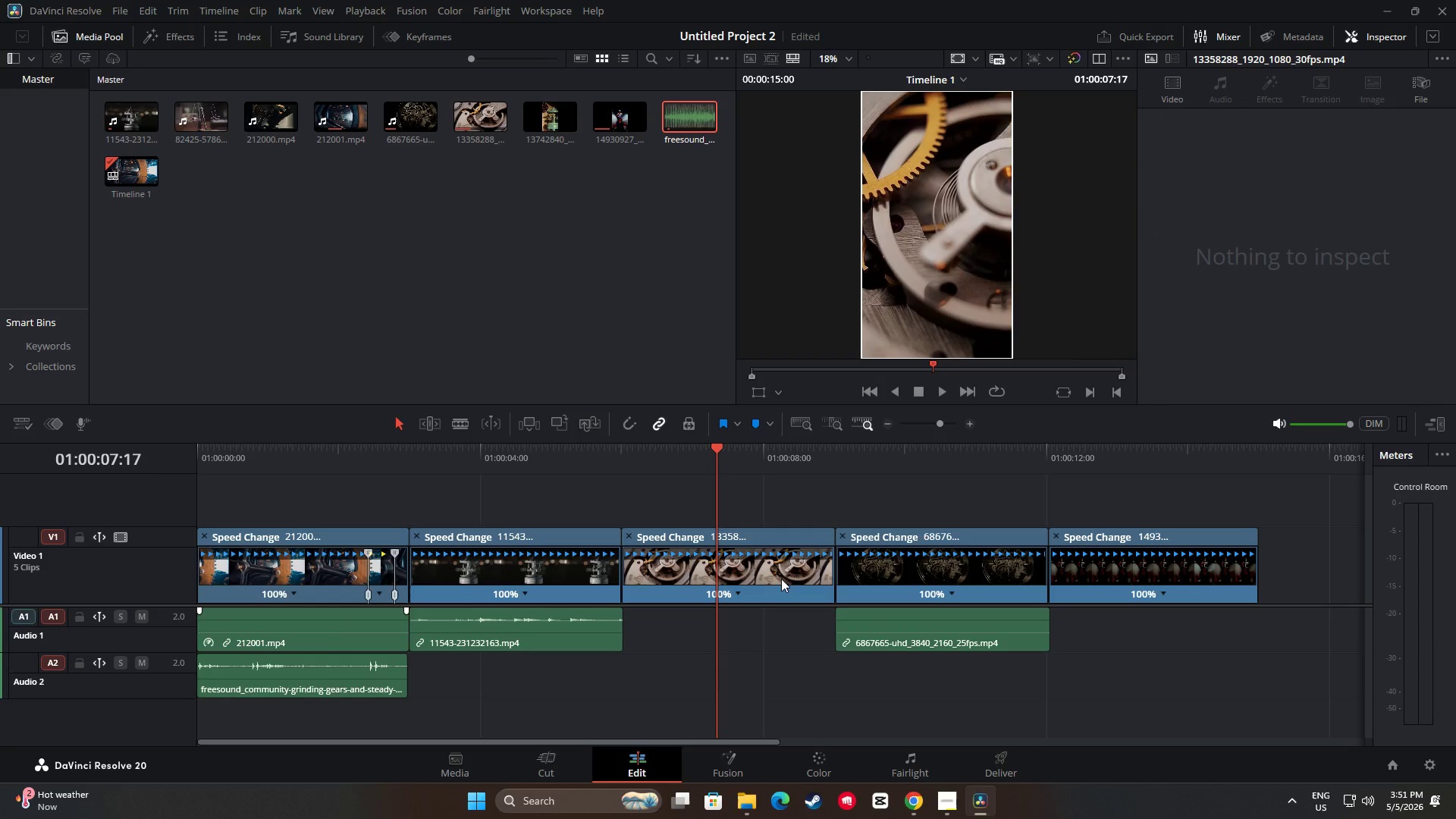 
left_click_drag(start_coordinate=[723, 451], to_coordinate=[866, 510])
 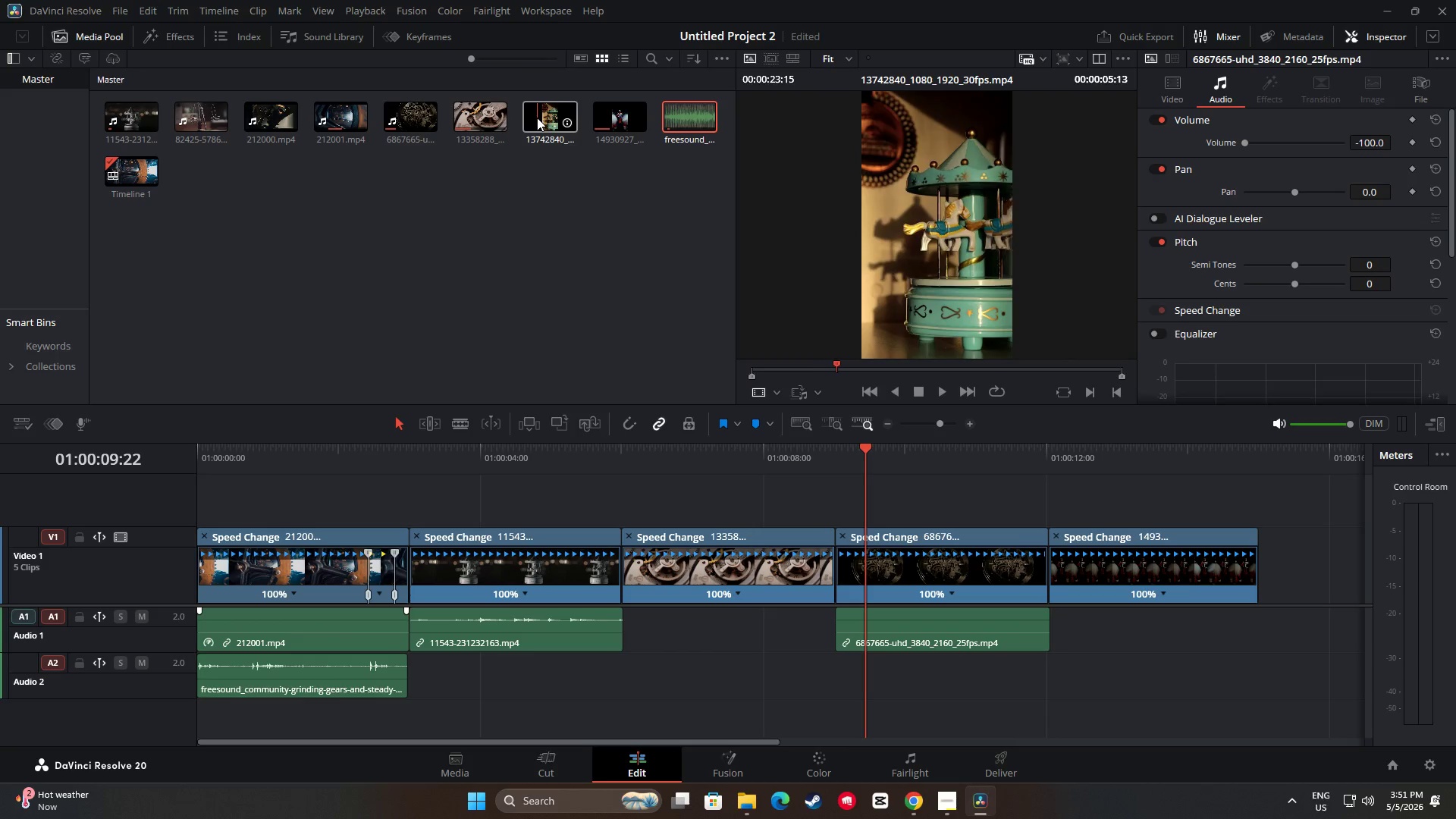 
wait(10.22)
 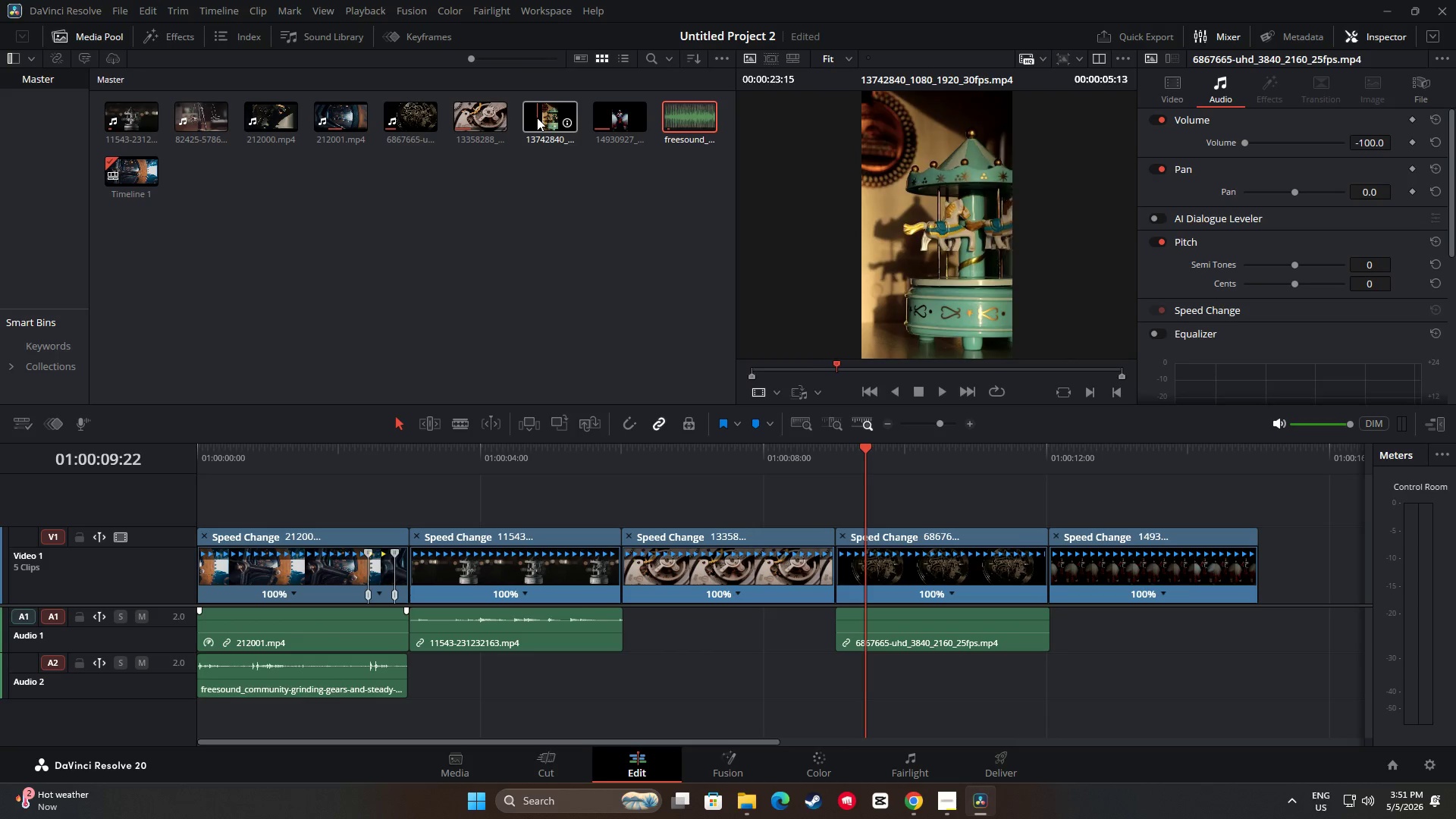 
left_click([500, 576])
 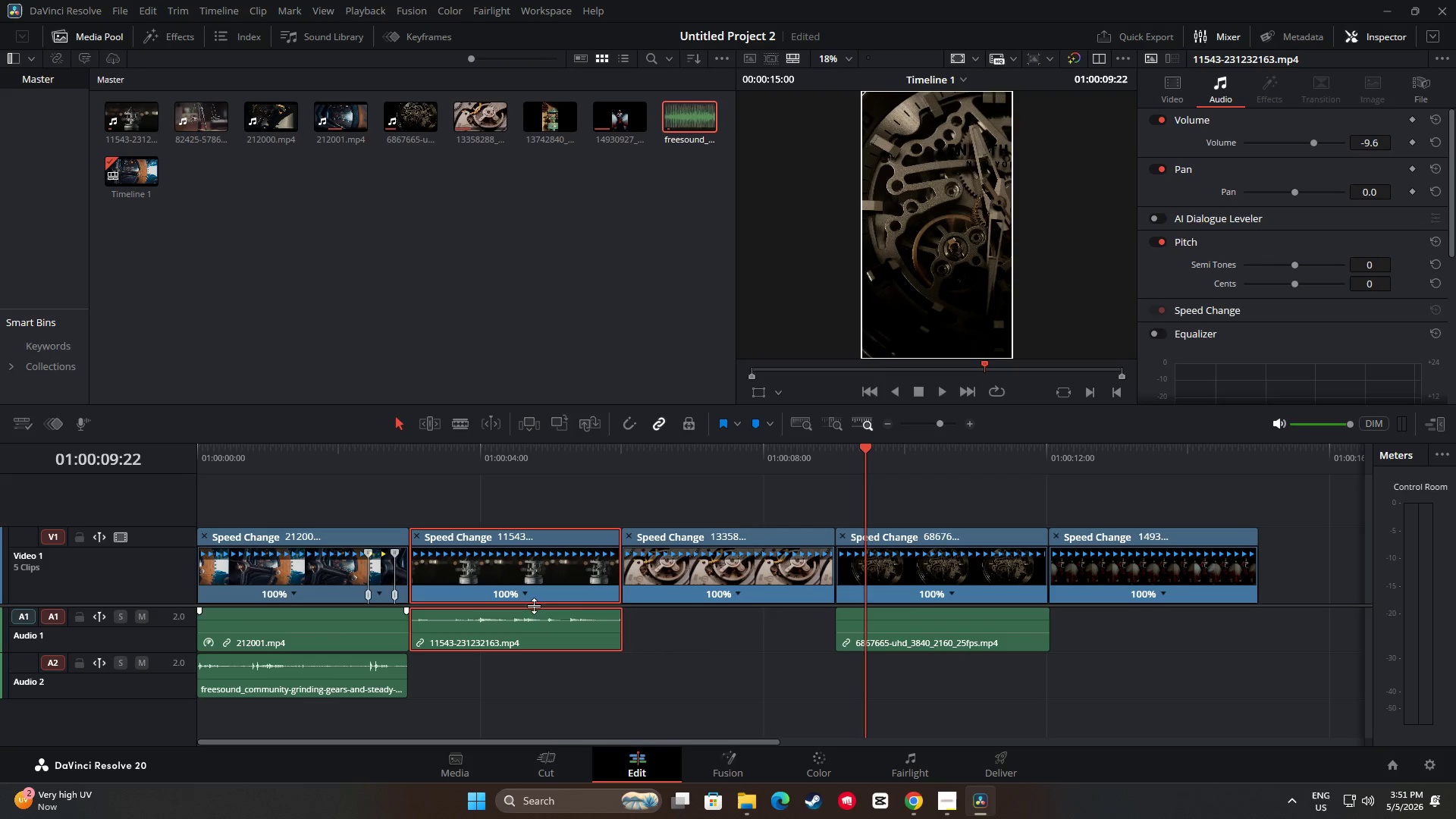 
left_click_drag(start_coordinate=[551, 742], to_coordinate=[544, 742])
 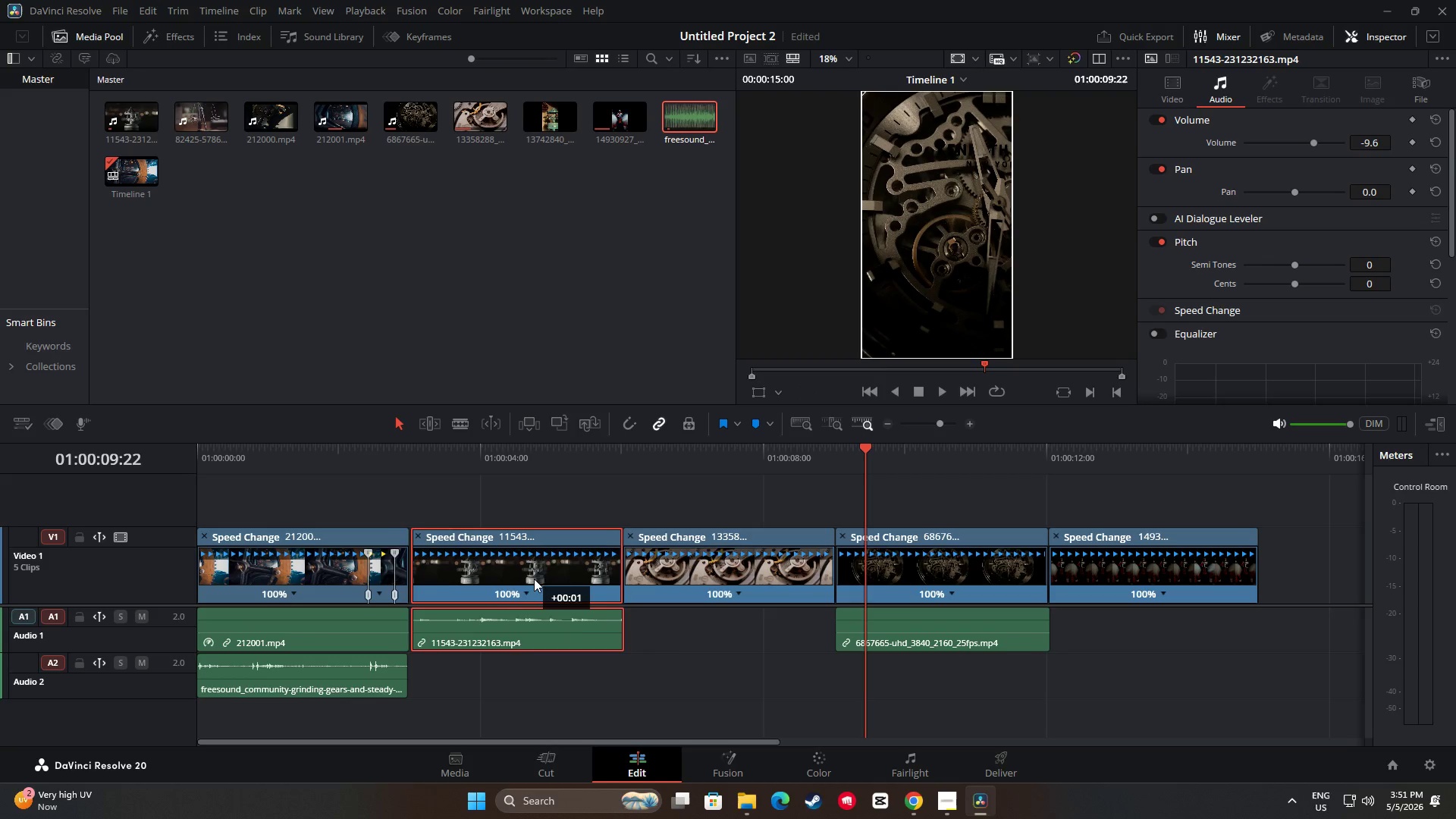 
left_click_drag(start_coordinate=[529, 567], to_coordinate=[530, 589])
 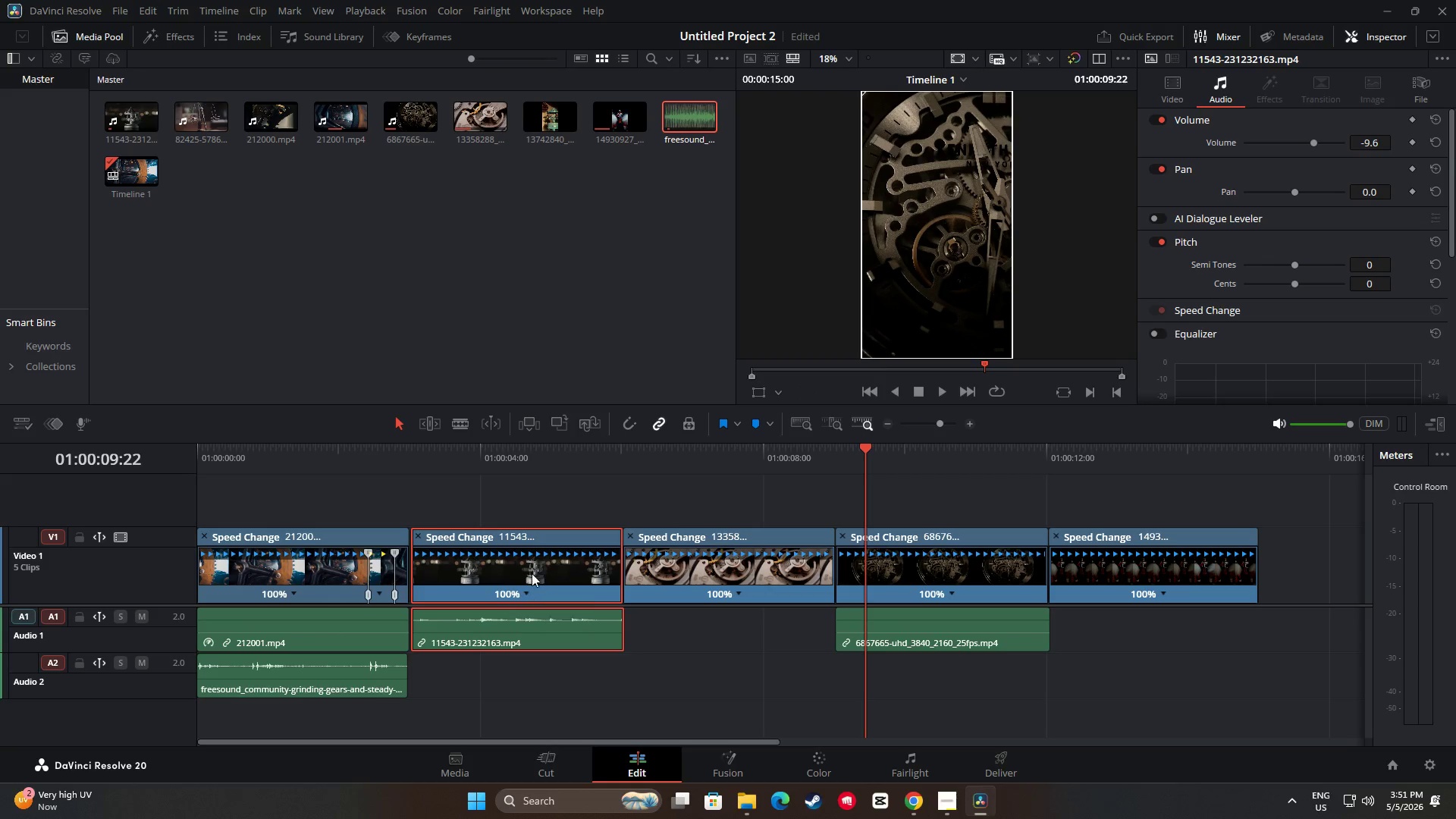 
left_click_drag(start_coordinate=[532, 573], to_coordinate=[529, 637])
 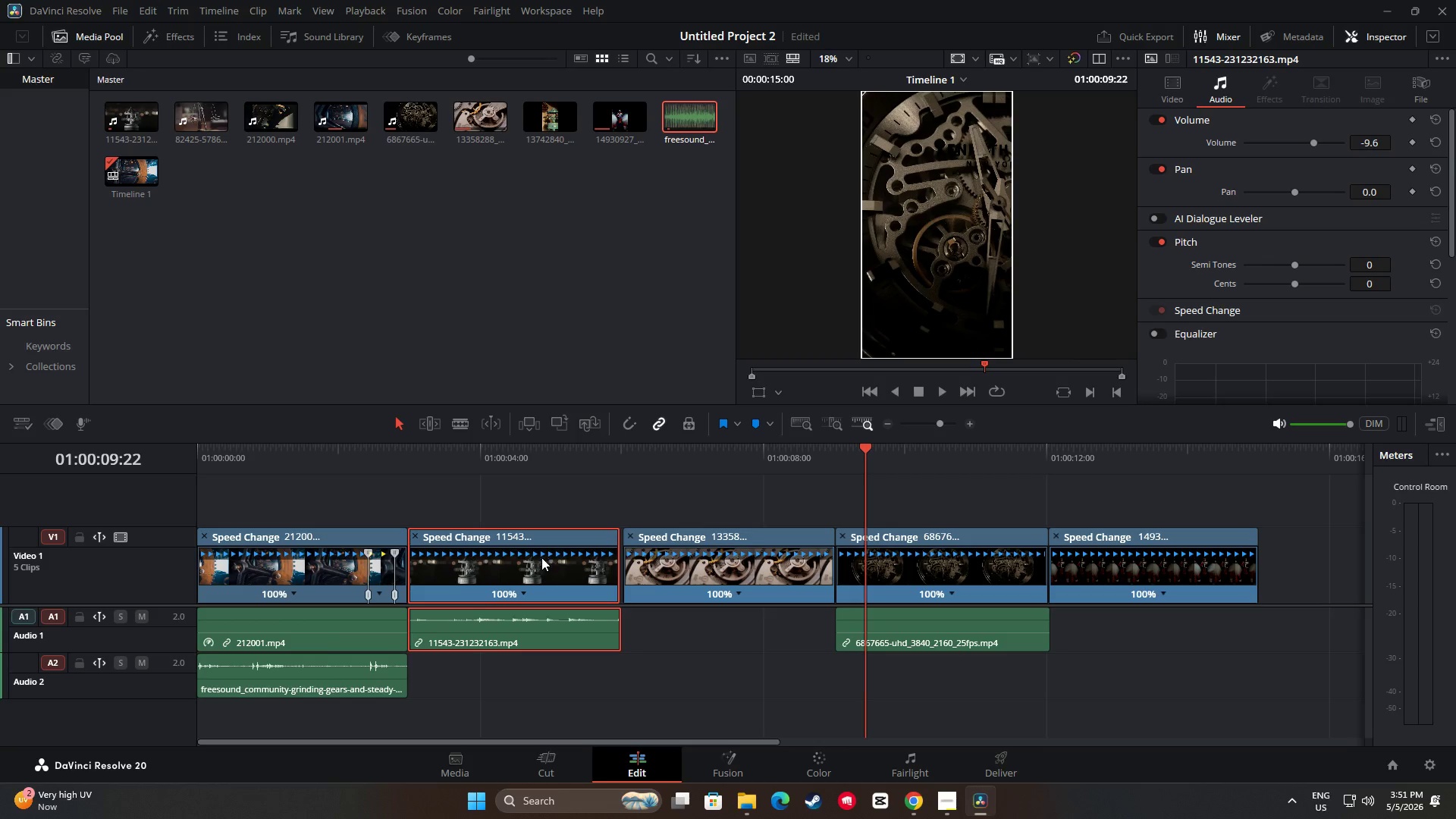 
left_click_drag(start_coordinate=[520, 574], to_coordinate=[880, 631])
 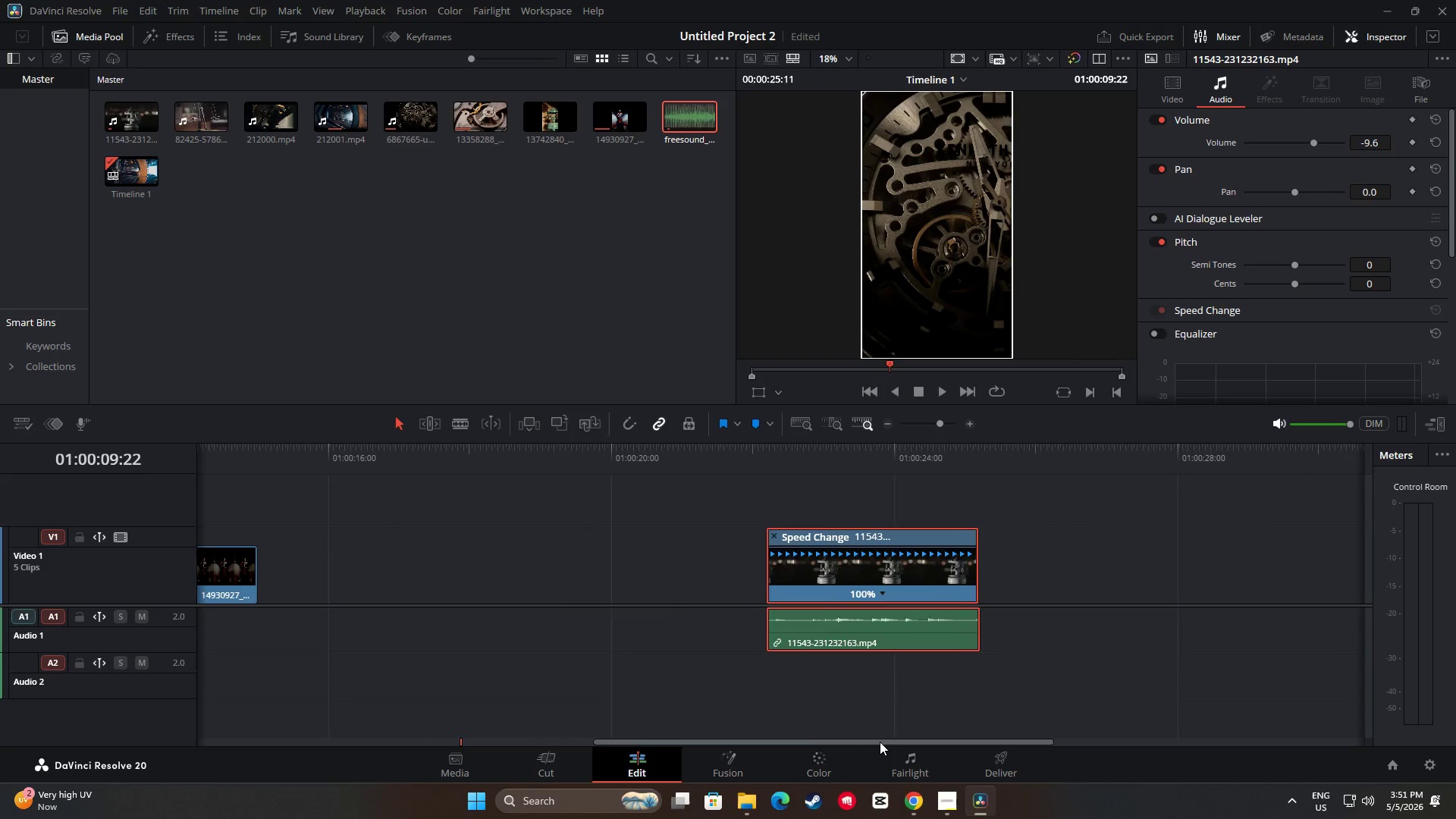 
left_click_drag(start_coordinate=[879, 742], to_coordinate=[858, 740])
 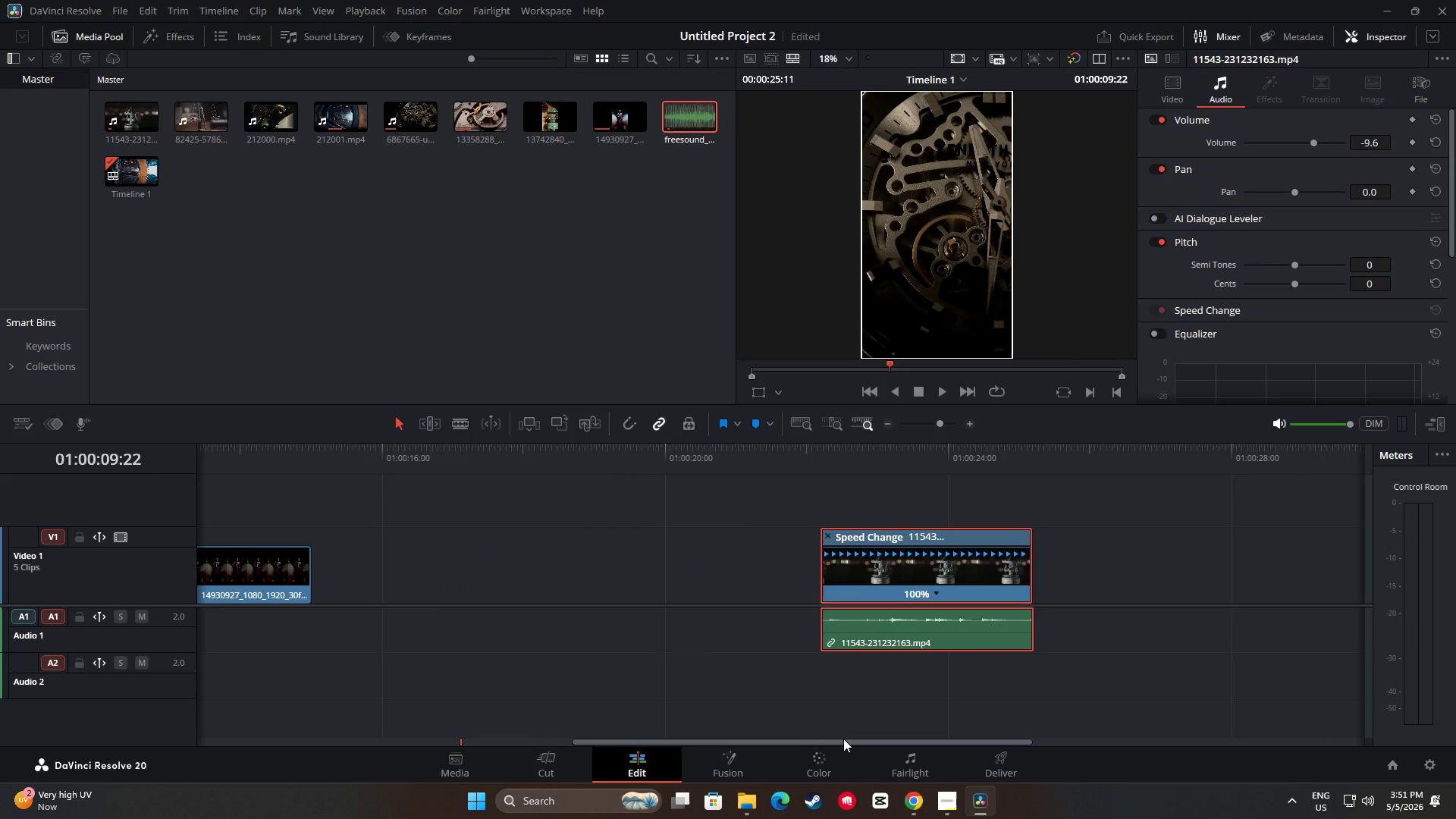 
left_click_drag(start_coordinate=[843, 739], to_coordinate=[798, 735])
 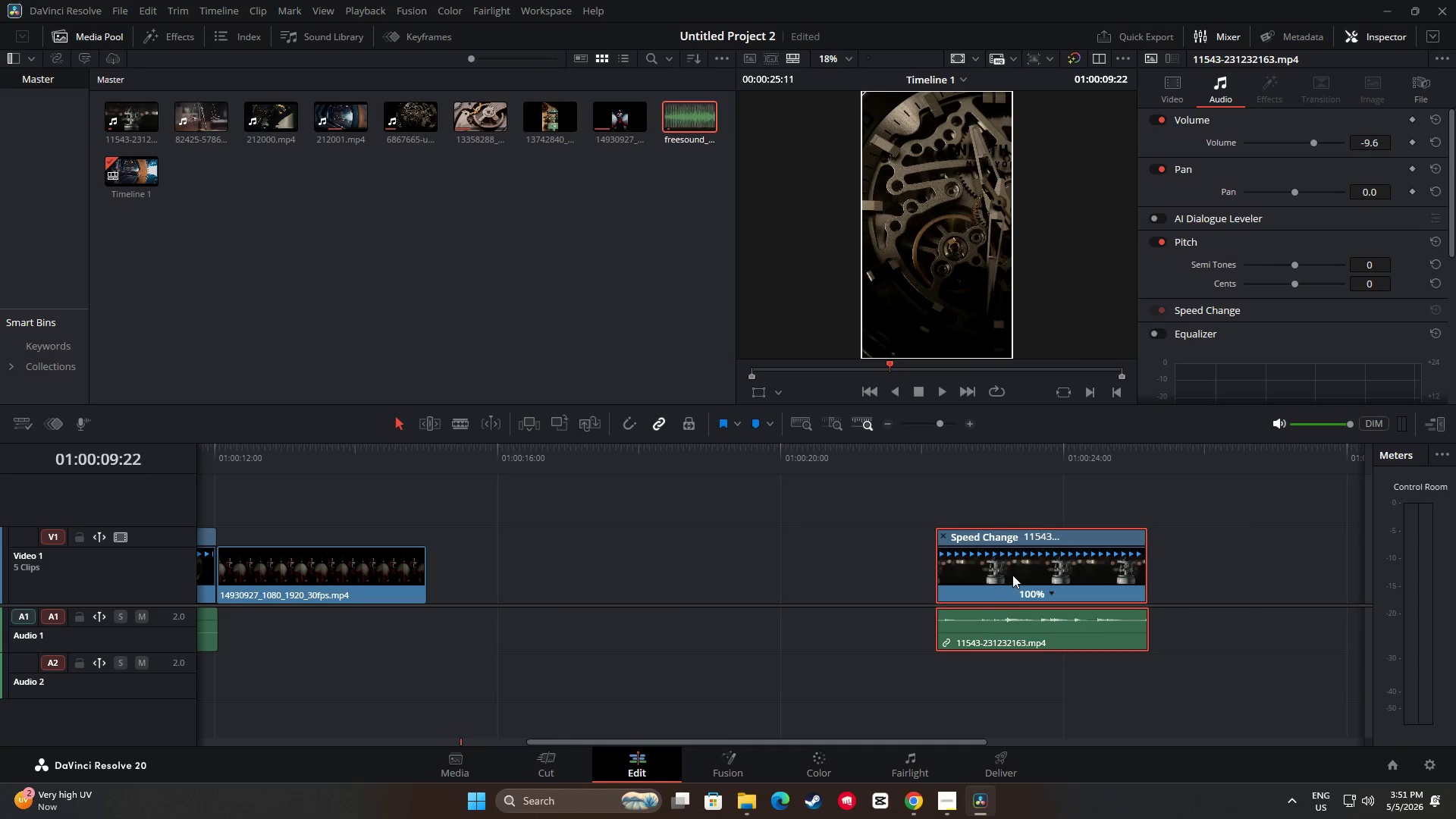 
left_click([1012, 574])
 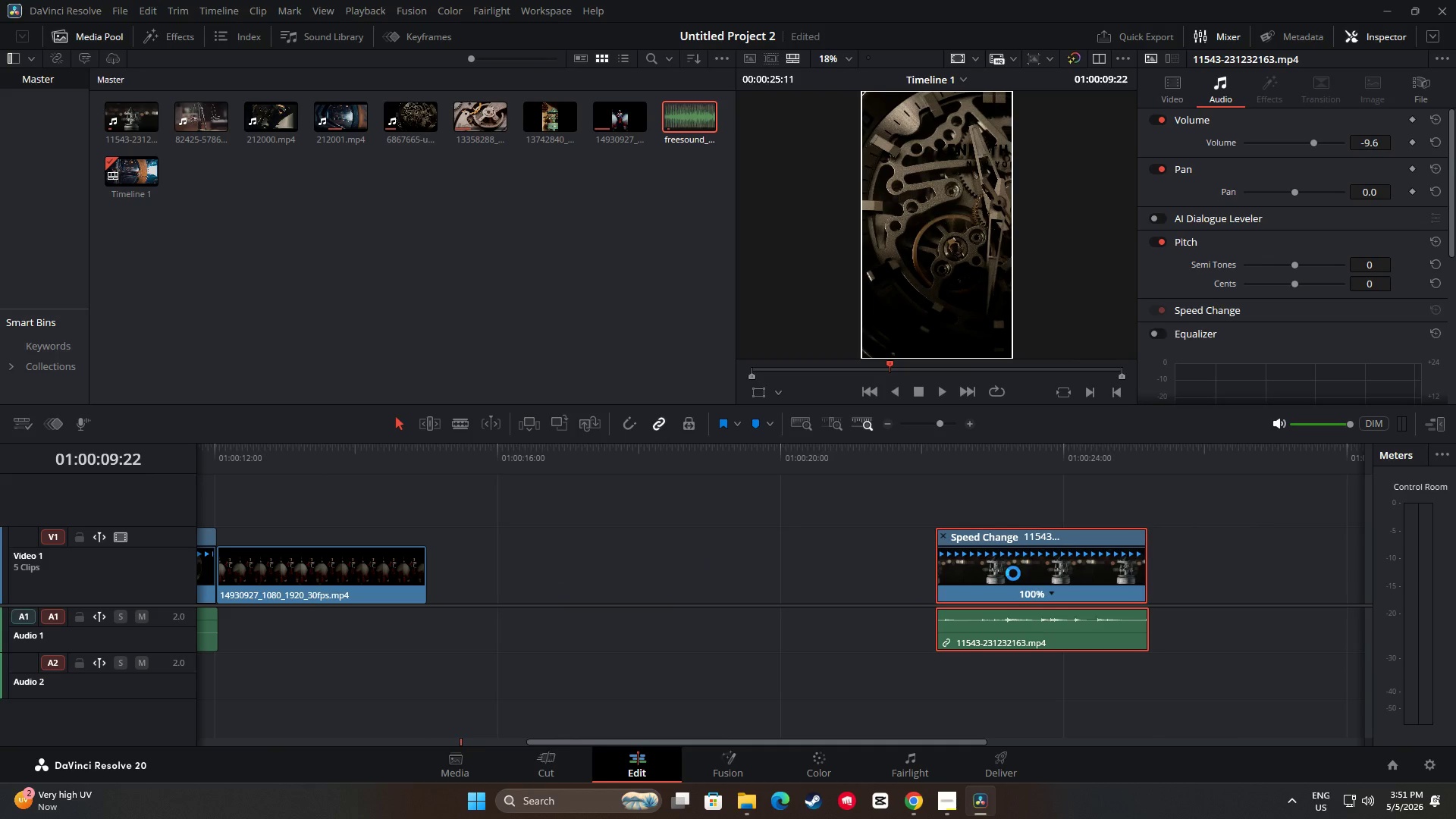 
key(Backspace)
 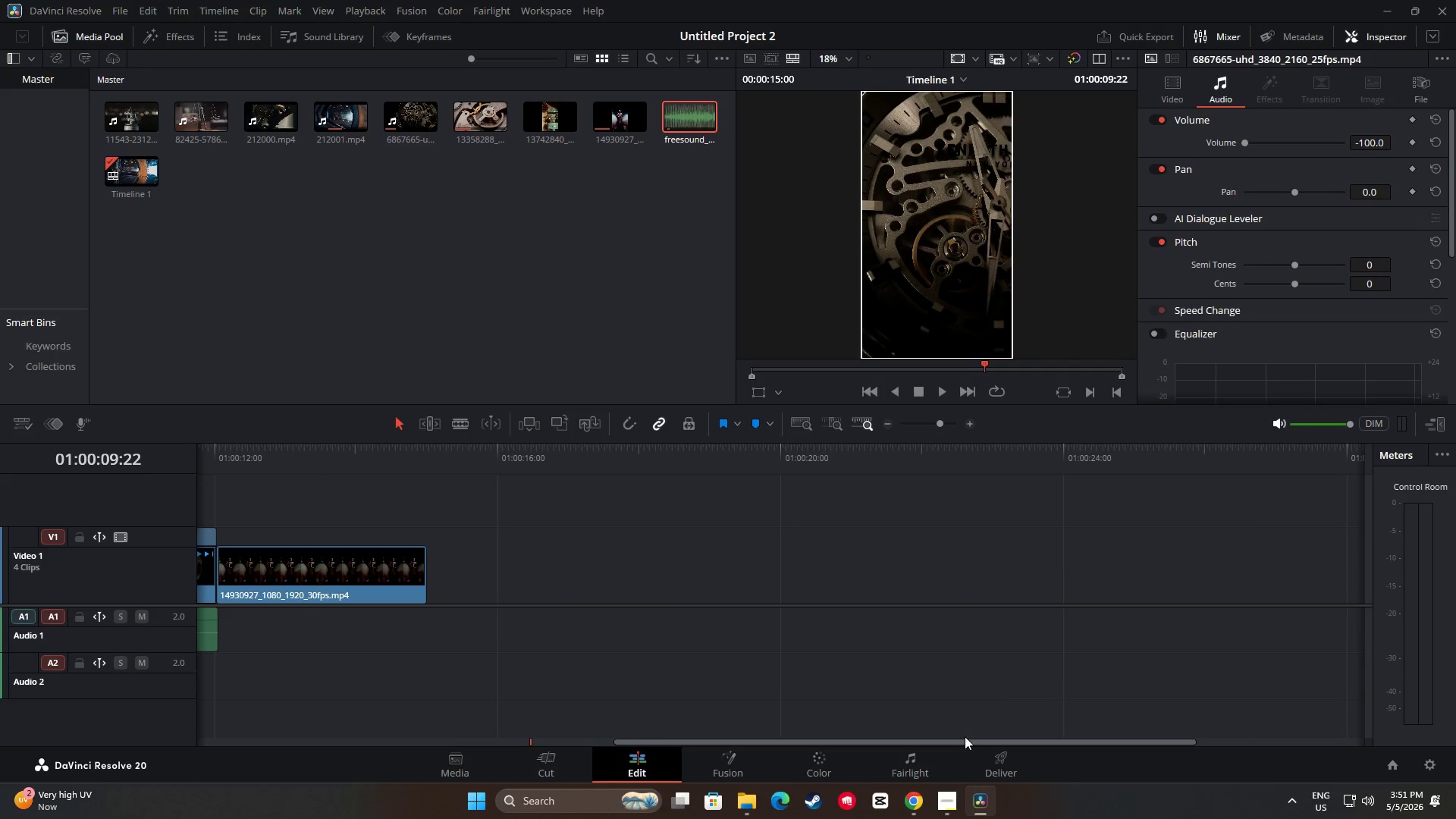 
left_click_drag(start_coordinate=[962, 738], to_coordinate=[411, 721])
 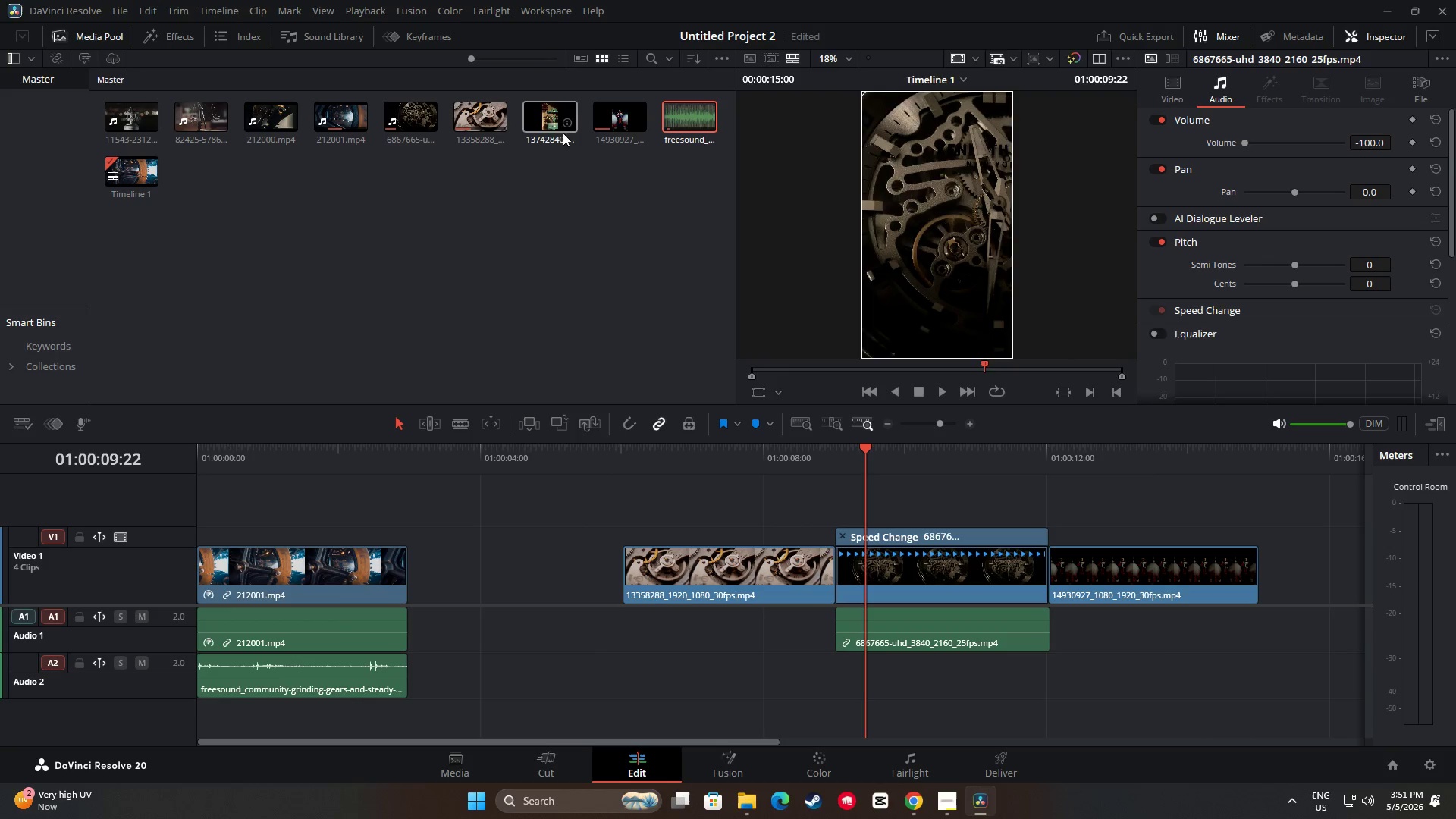 
left_click_drag(start_coordinate=[541, 115], to_coordinate=[1119, 601])
 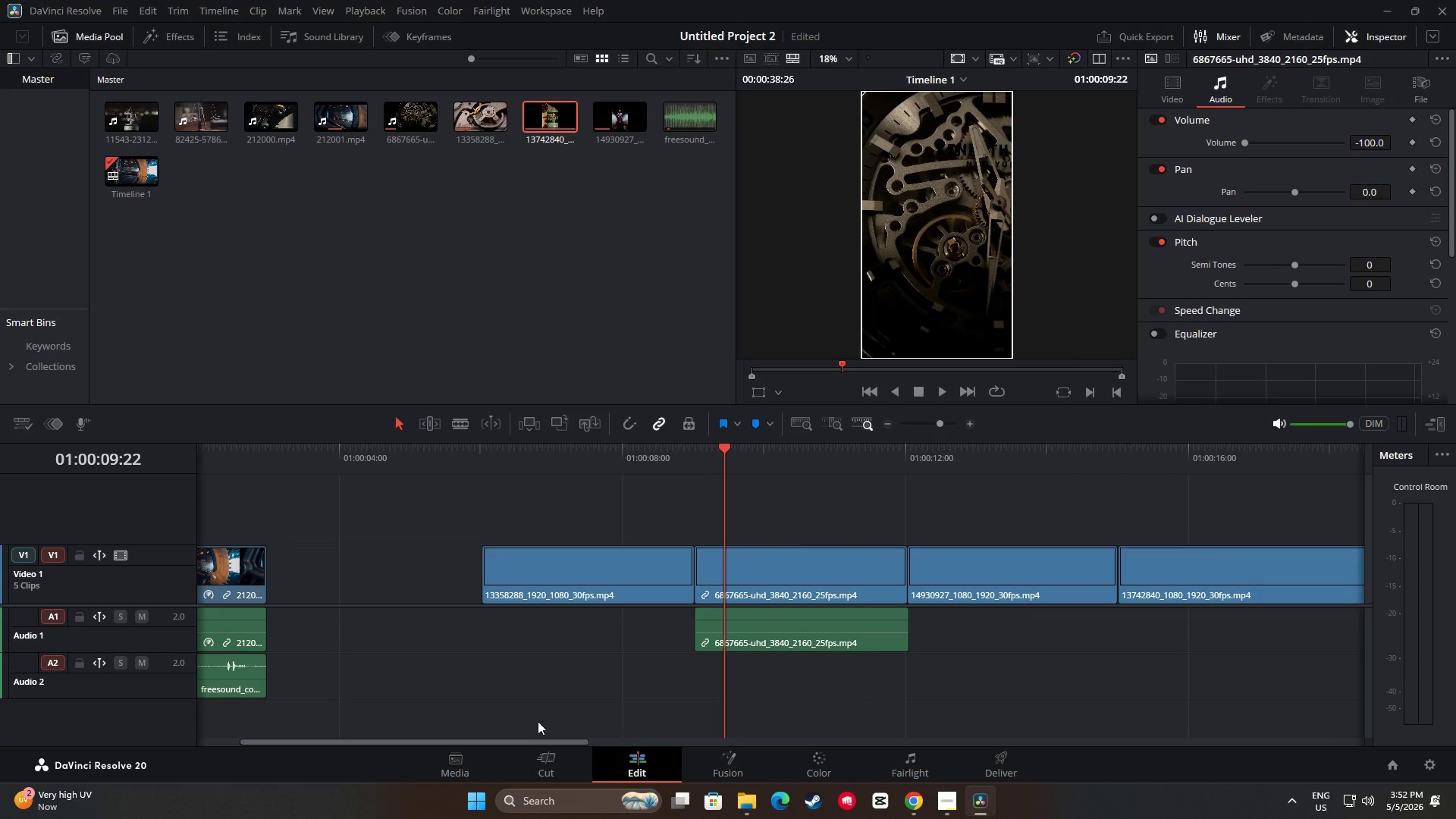 
left_click_drag(start_coordinate=[557, 740], to_coordinate=[716, 742])
 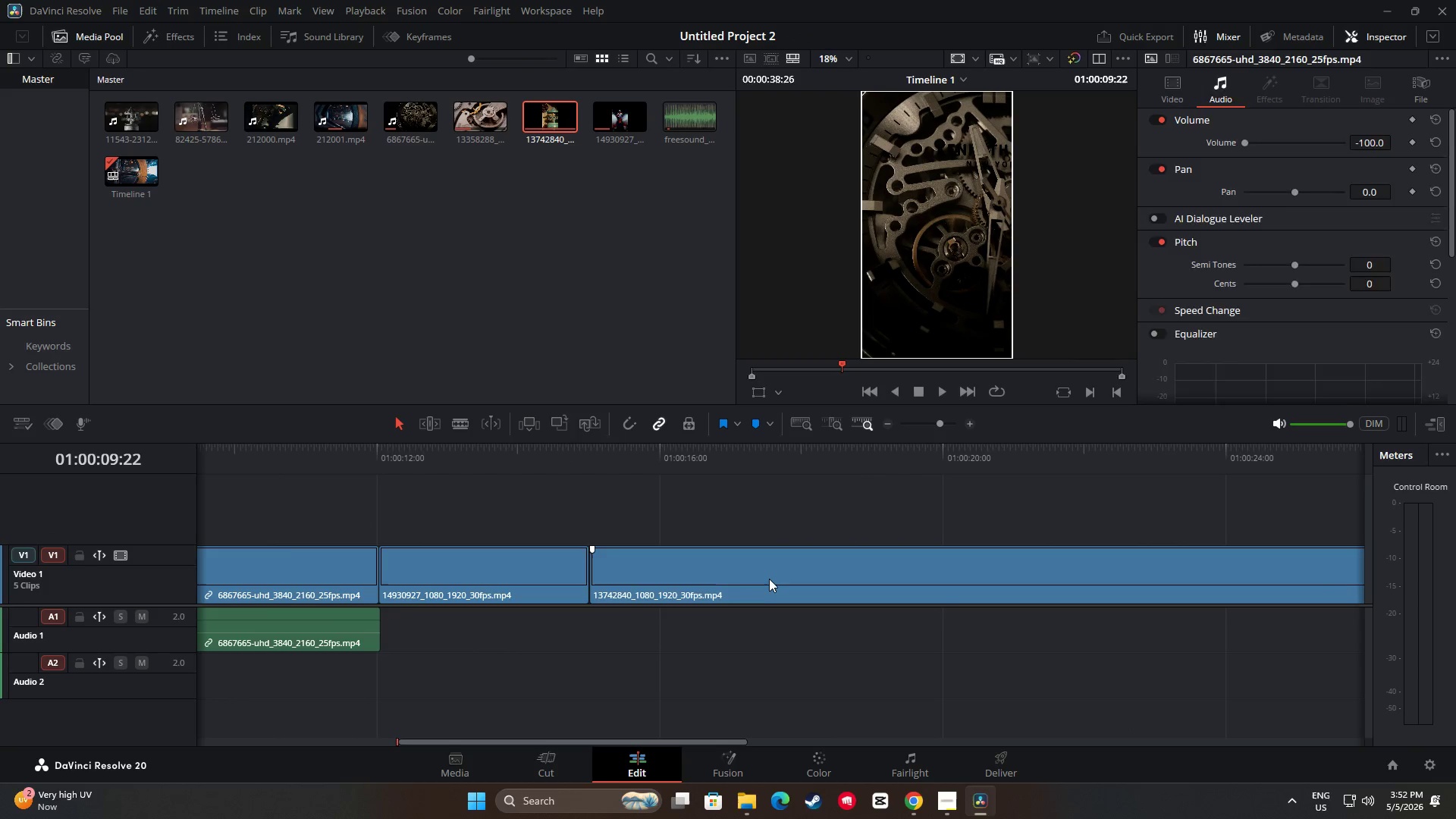 
left_click([769, 577])
 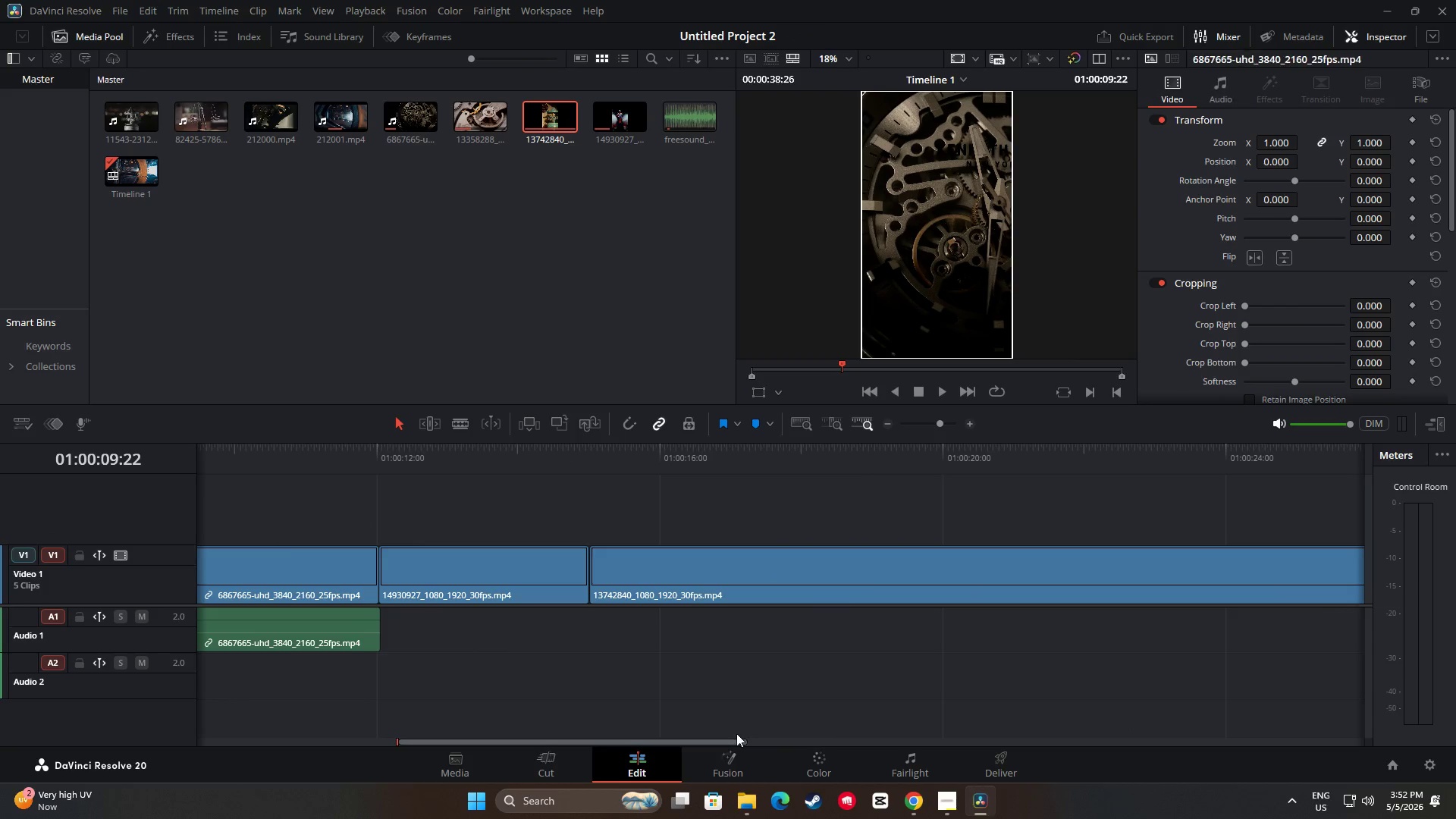 
left_click_drag(start_coordinate=[726, 743], to_coordinate=[547, 740])
 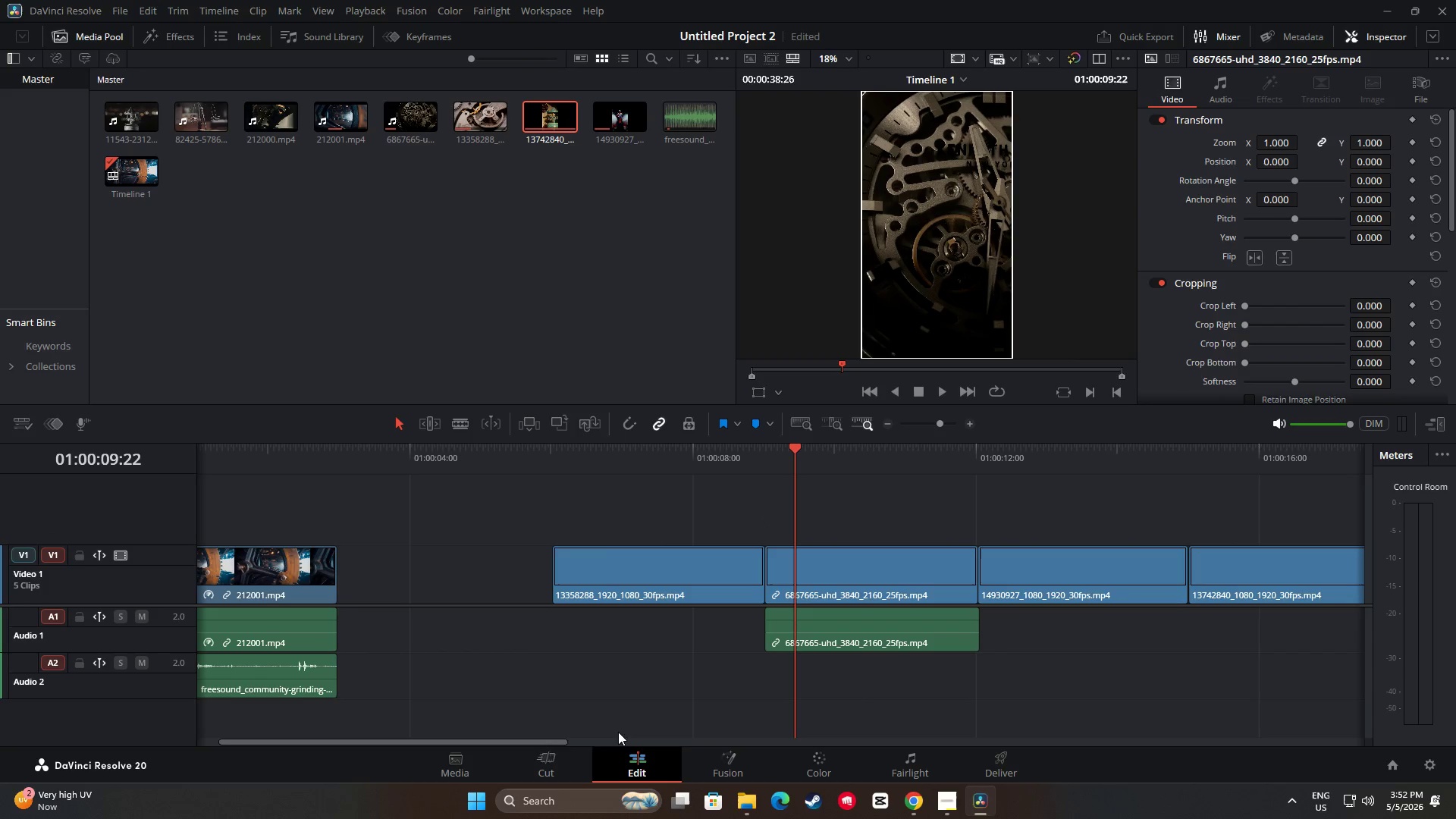 
left_click_drag(start_coordinate=[551, 743], to_coordinate=[799, 736])
 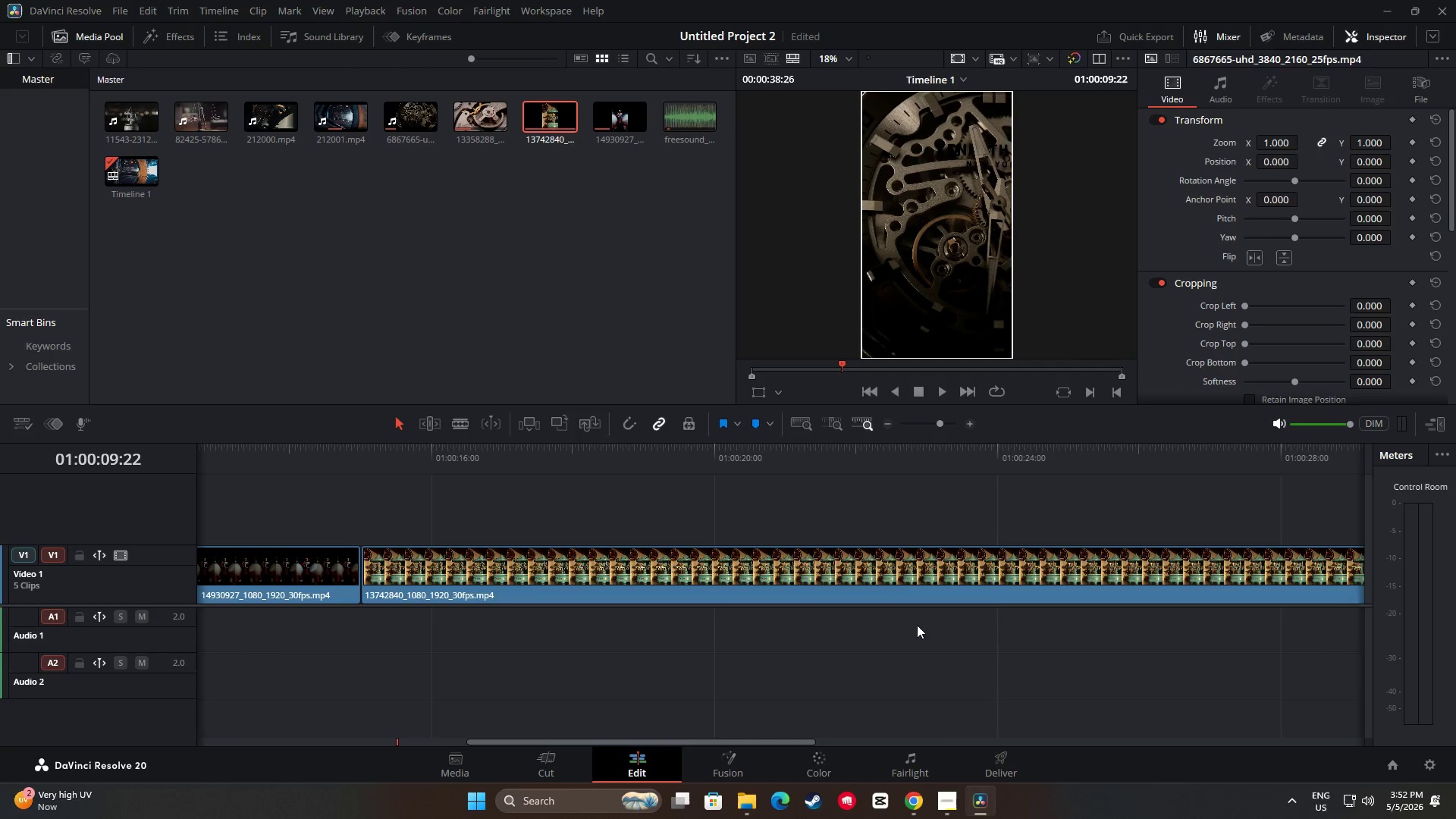 
left_click([1025, 569])
 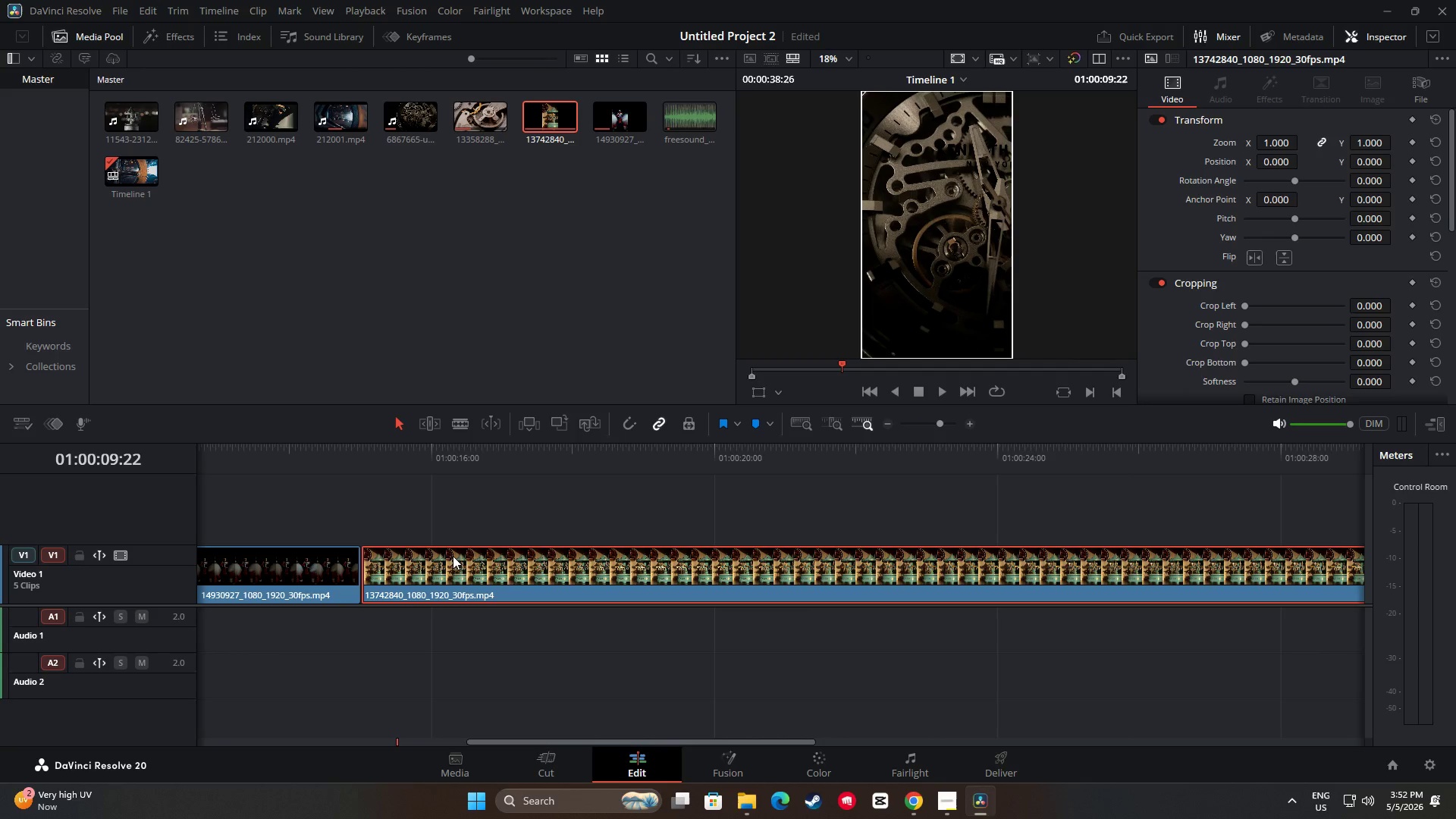 
left_click_drag(start_coordinate=[584, 742], to_coordinate=[481, 742])
 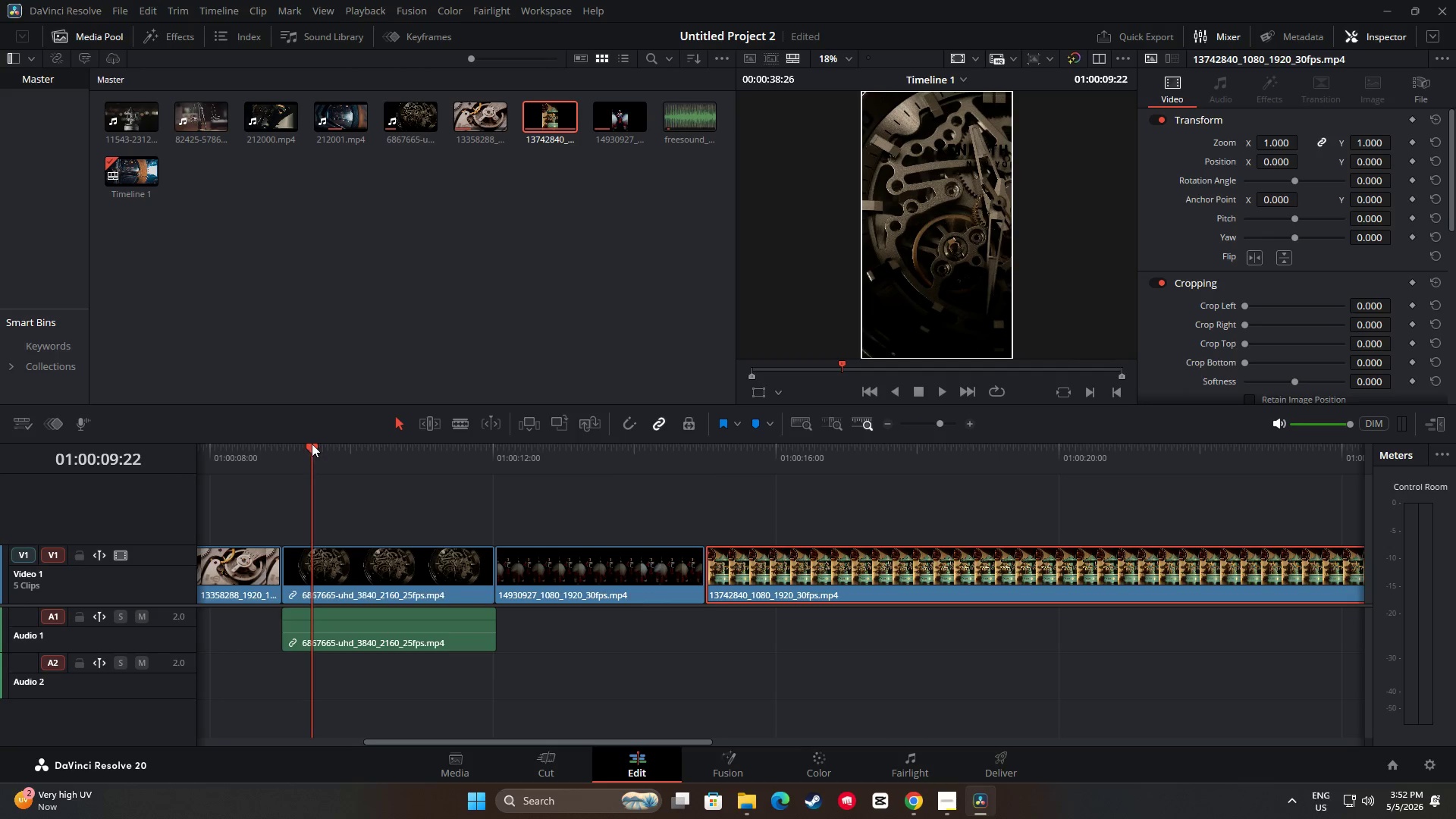 
left_click_drag(start_coordinate=[311, 444], to_coordinate=[791, 494])
 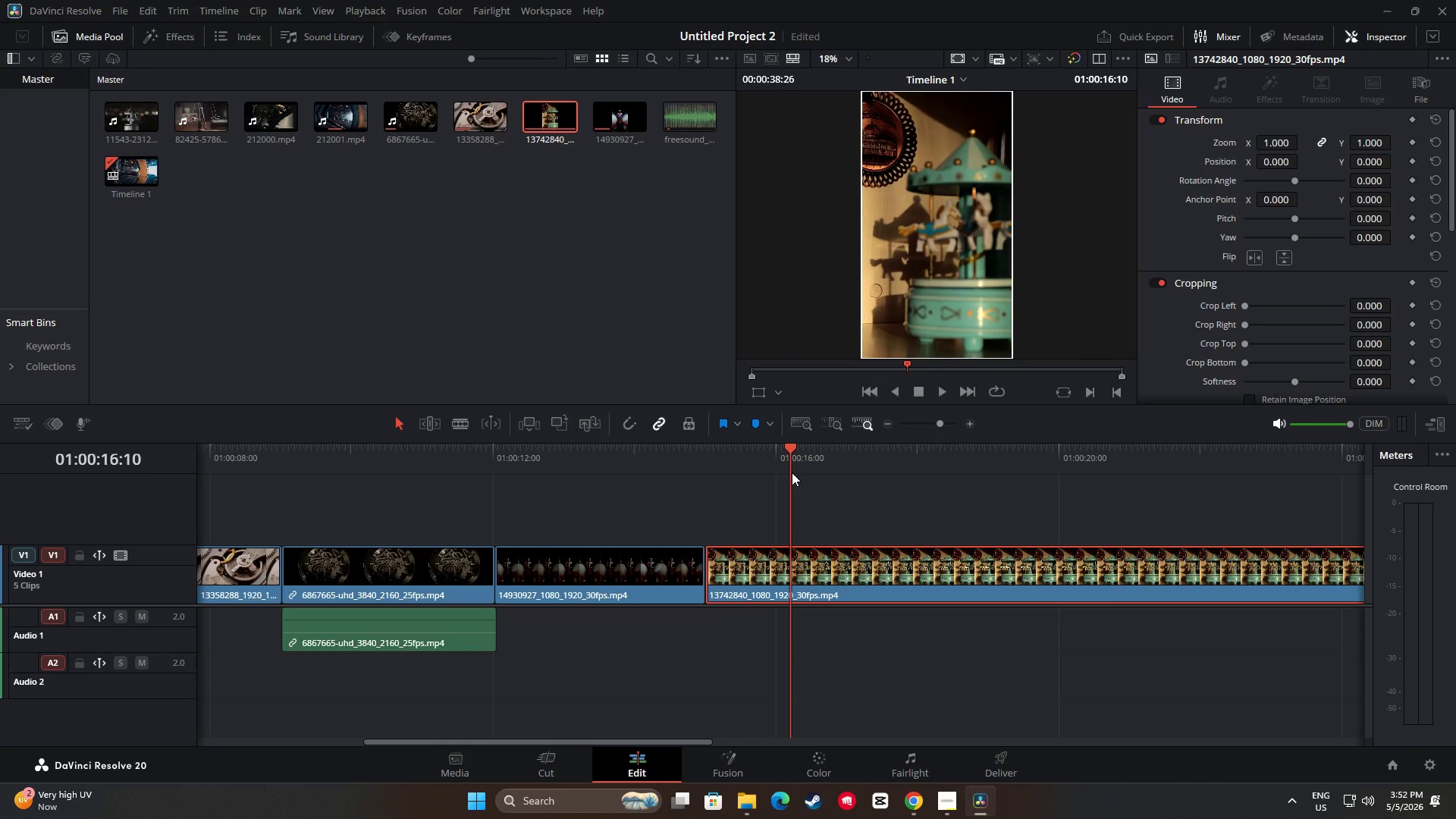 
key(Control+ControlLeft)
 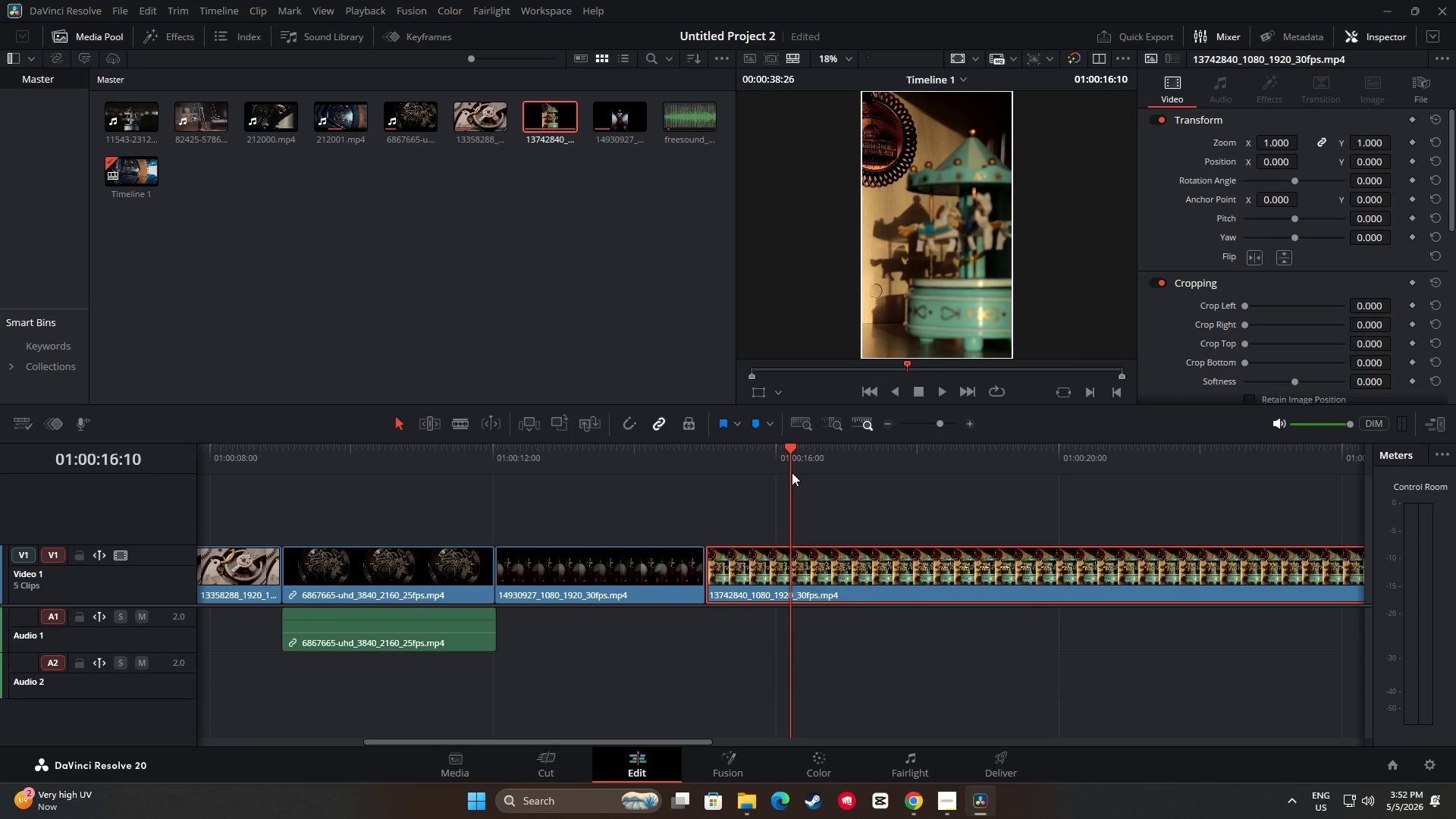 
key(Control+B)
 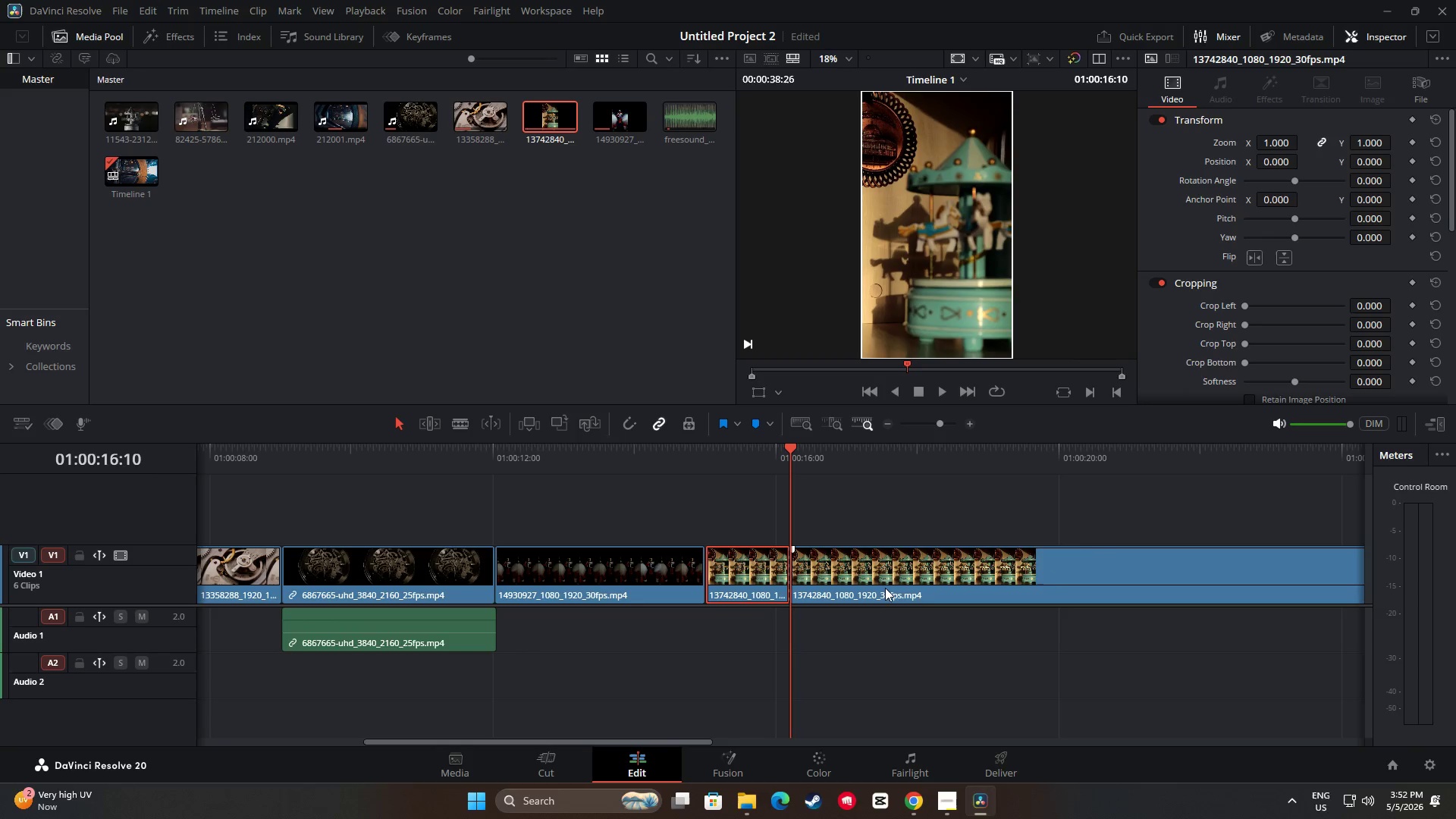 
left_click([885, 587])
 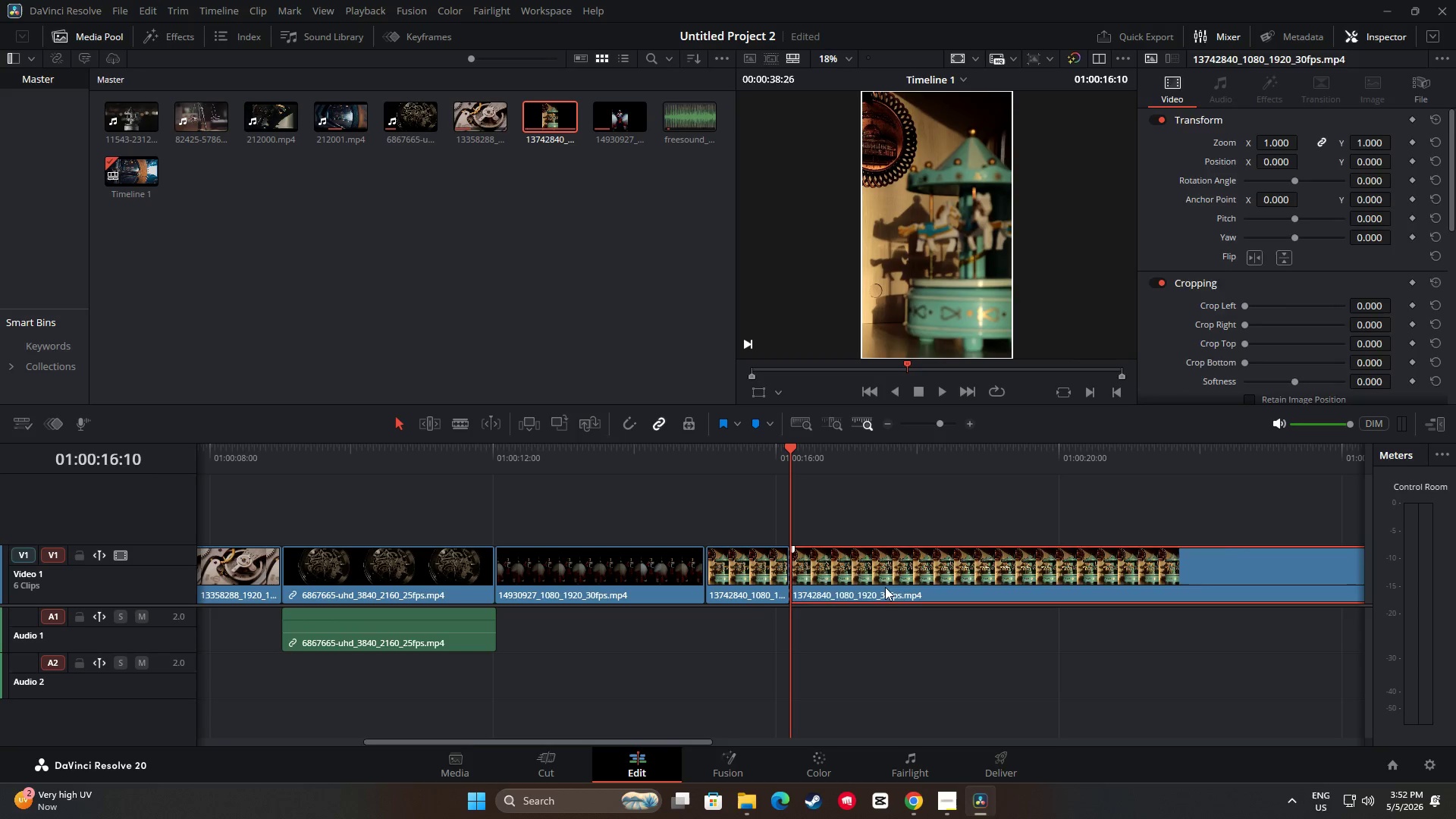 
key(Backspace)
 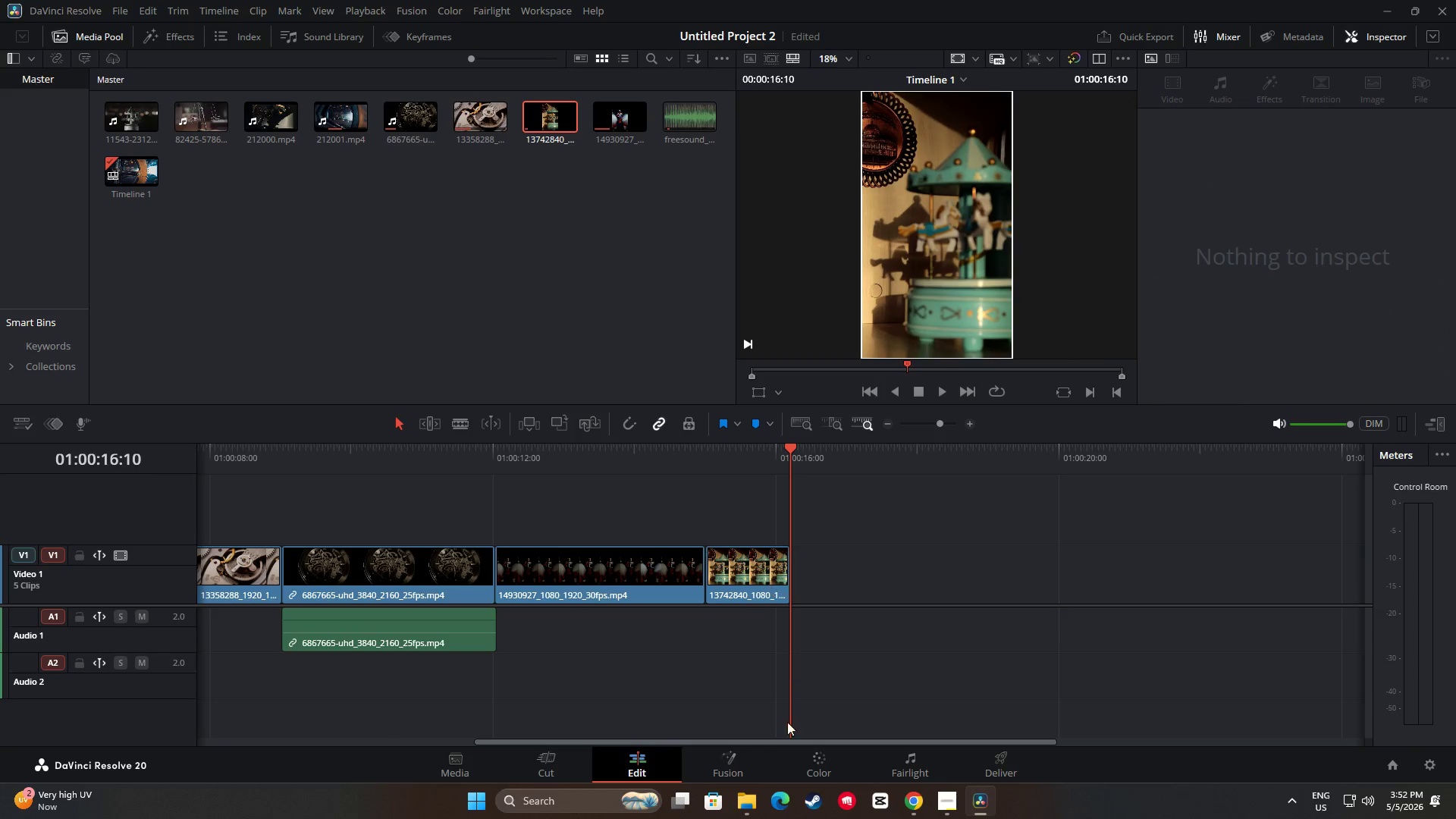 
left_click_drag(start_coordinate=[783, 738], to_coordinate=[700, 745])
 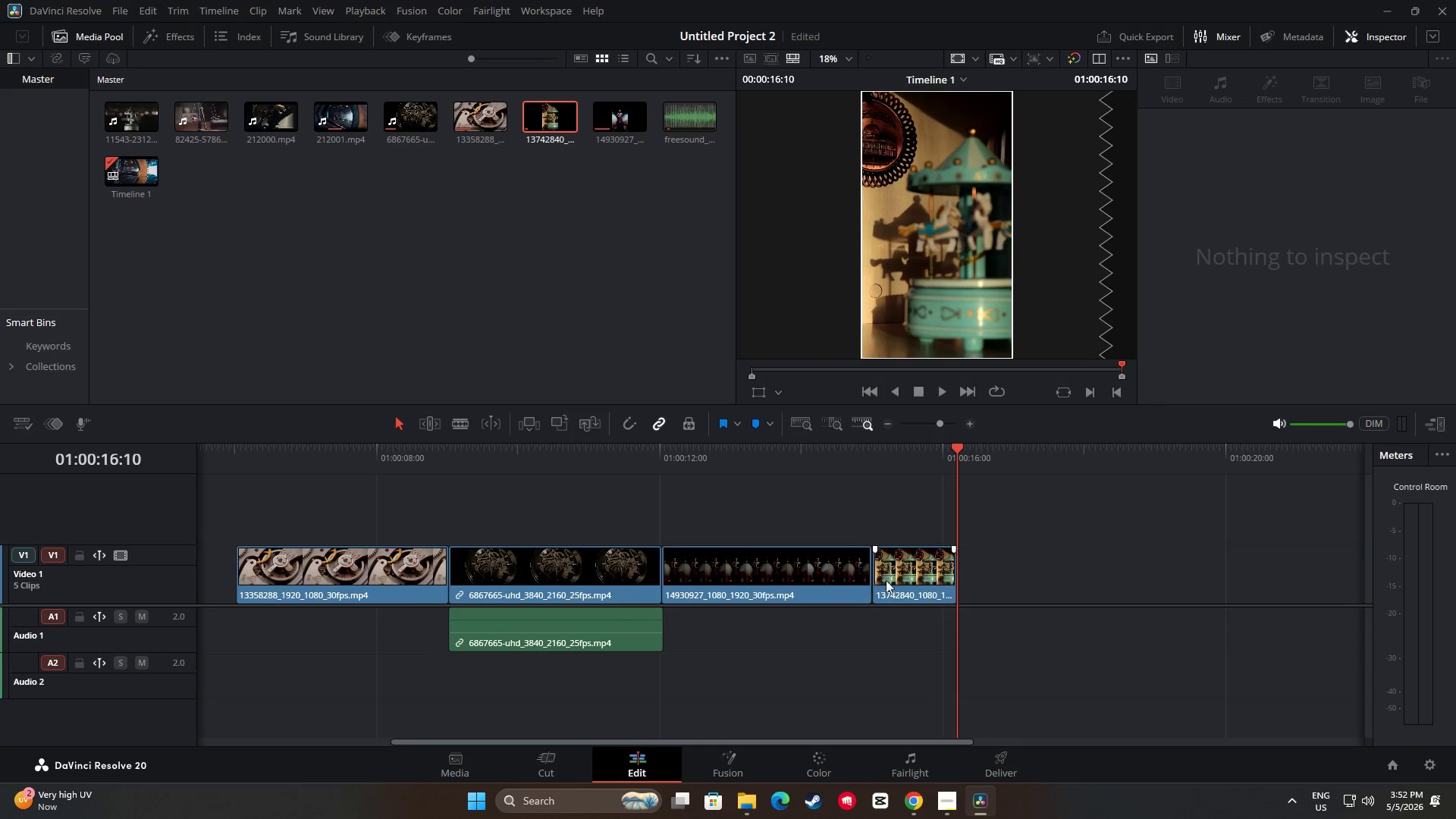 
left_click_drag(start_coordinate=[899, 579], to_coordinate=[431, 620])
 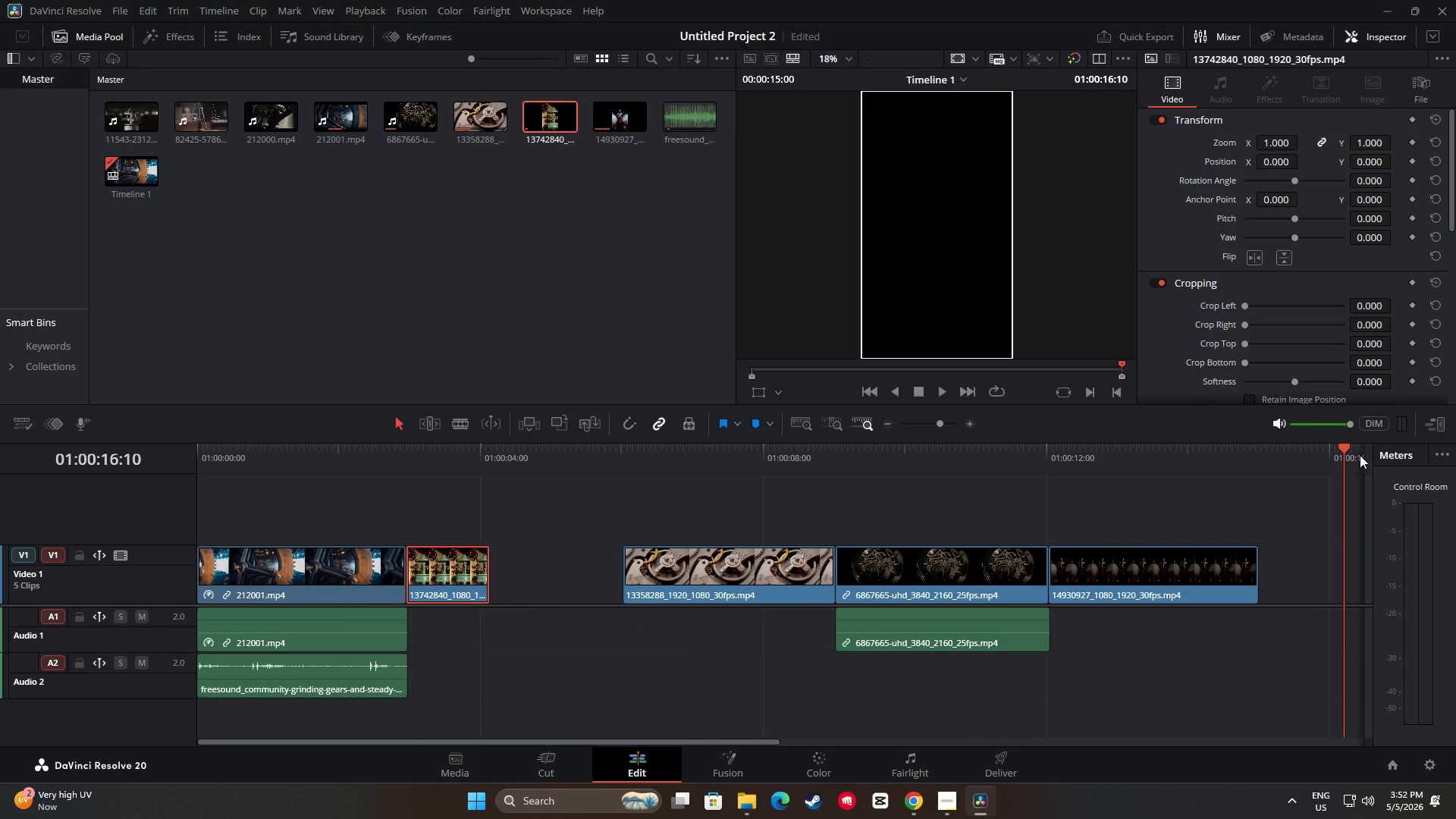 
left_click_drag(start_coordinate=[1343, 449], to_coordinate=[1258, 457])
 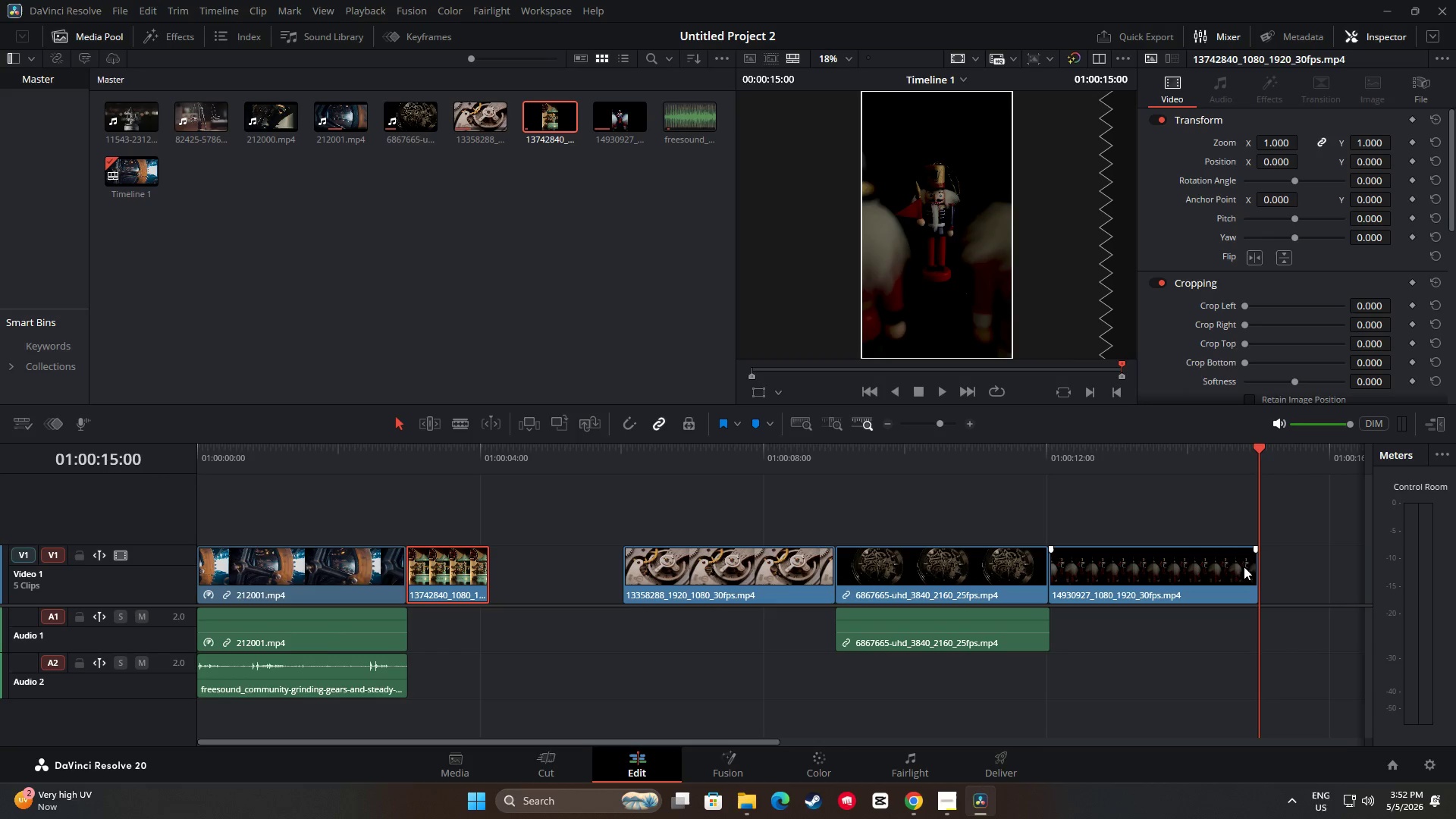 
wait(6.89)
 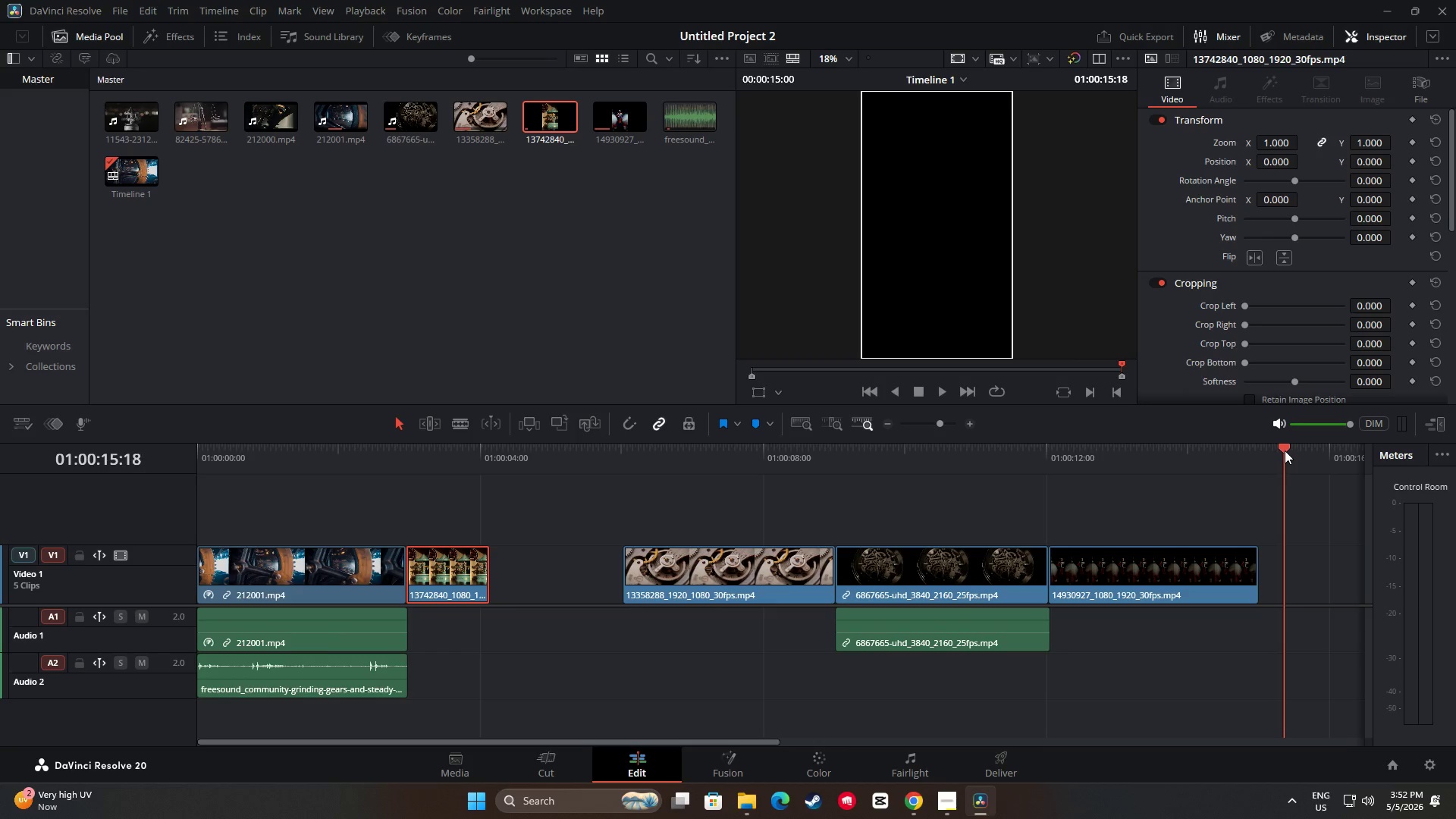 
left_click([458, 570])
 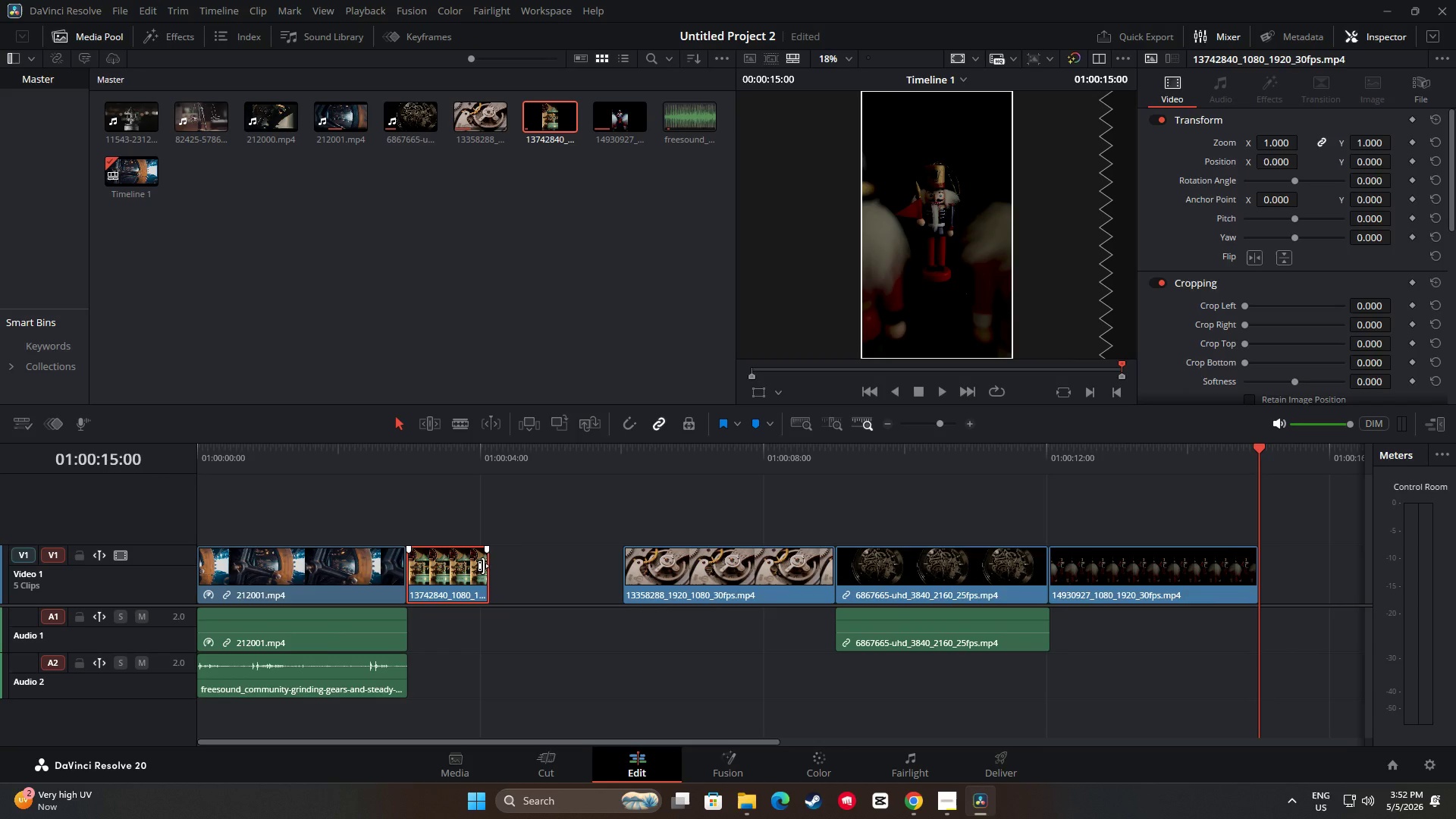 
left_click_drag(start_coordinate=[483, 566], to_coordinate=[617, 575])
 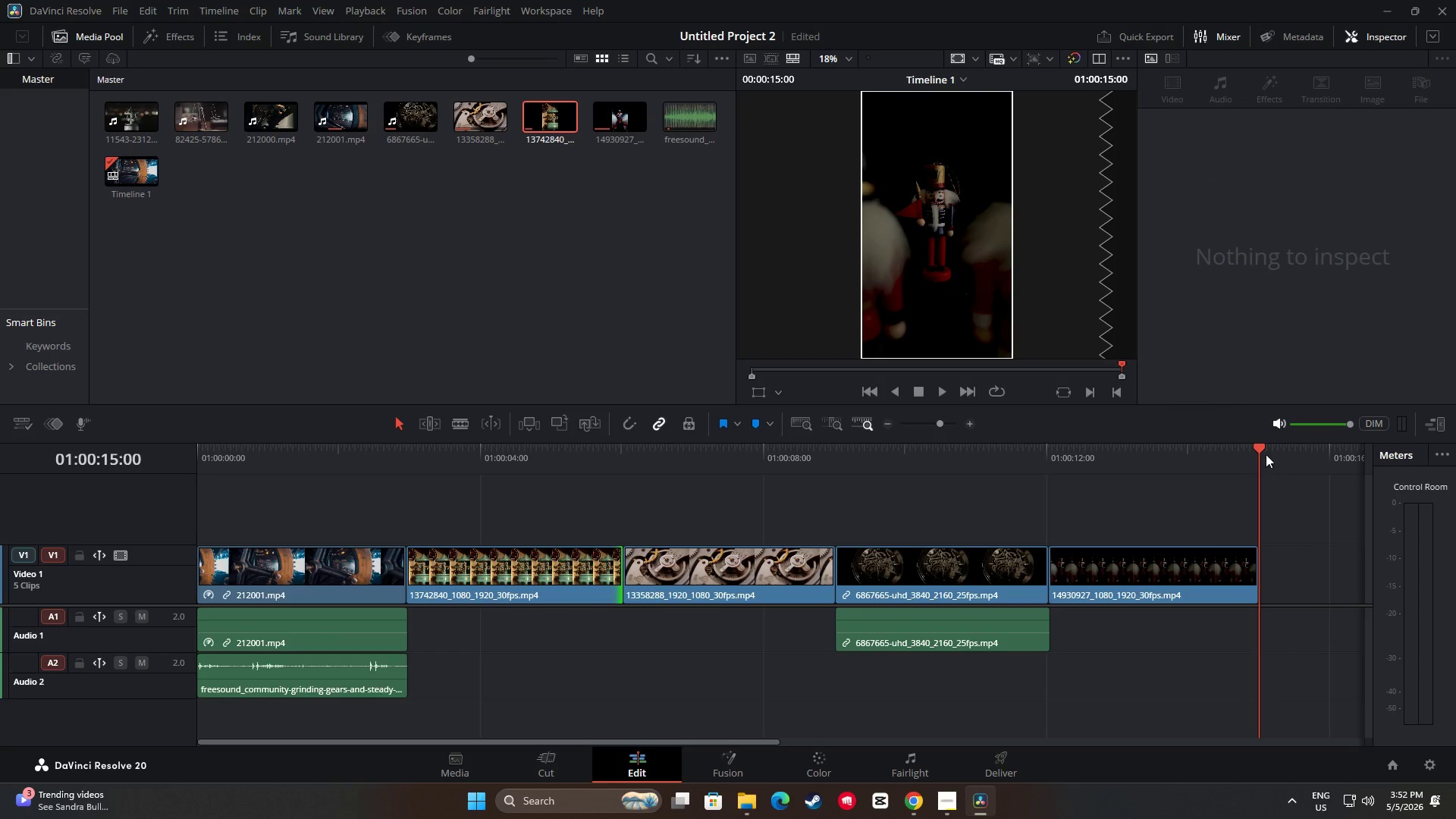 
left_click_drag(start_coordinate=[1260, 449], to_coordinate=[368, 517])
 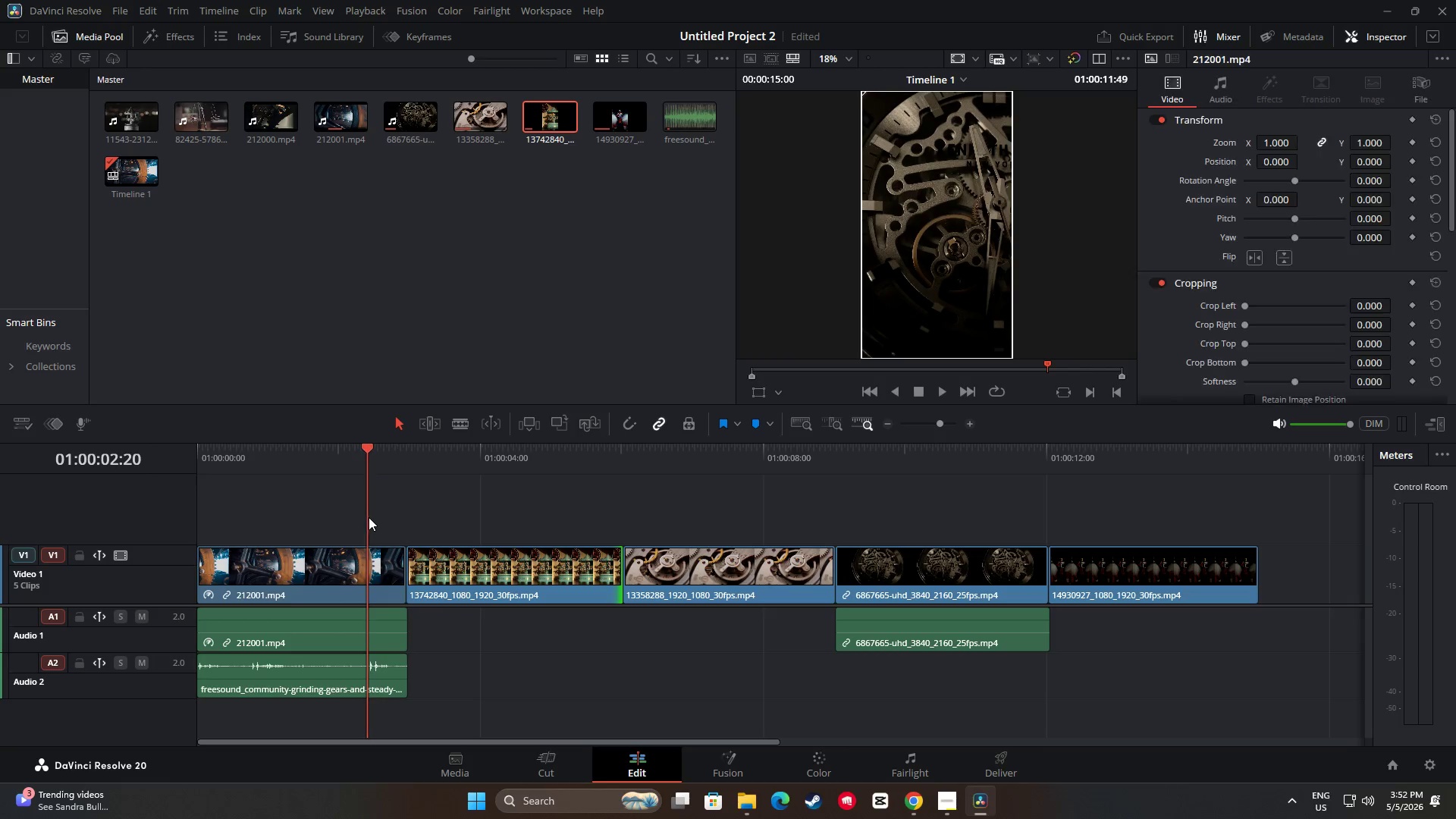 
key(Space)
 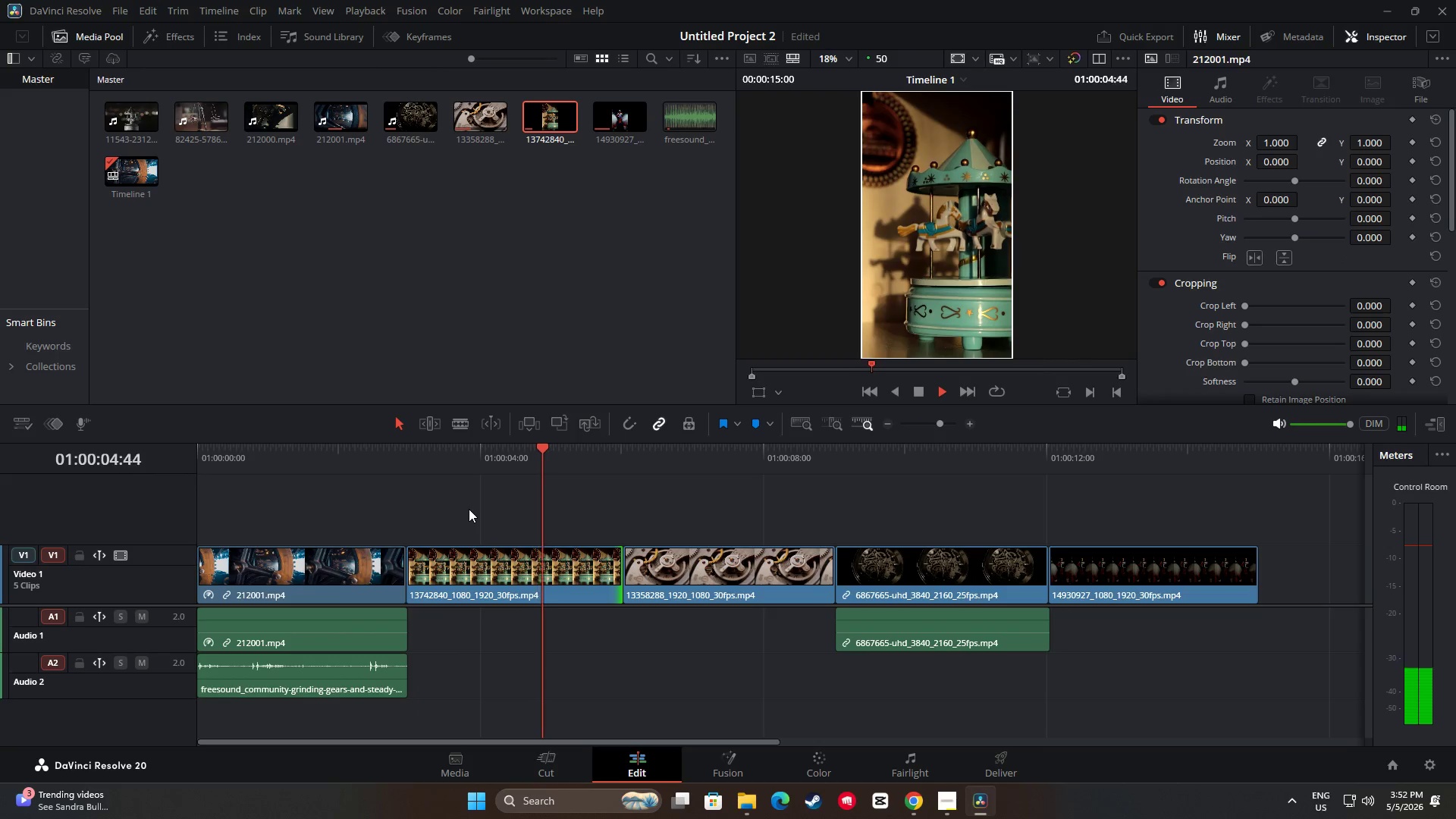 
key(Space)
 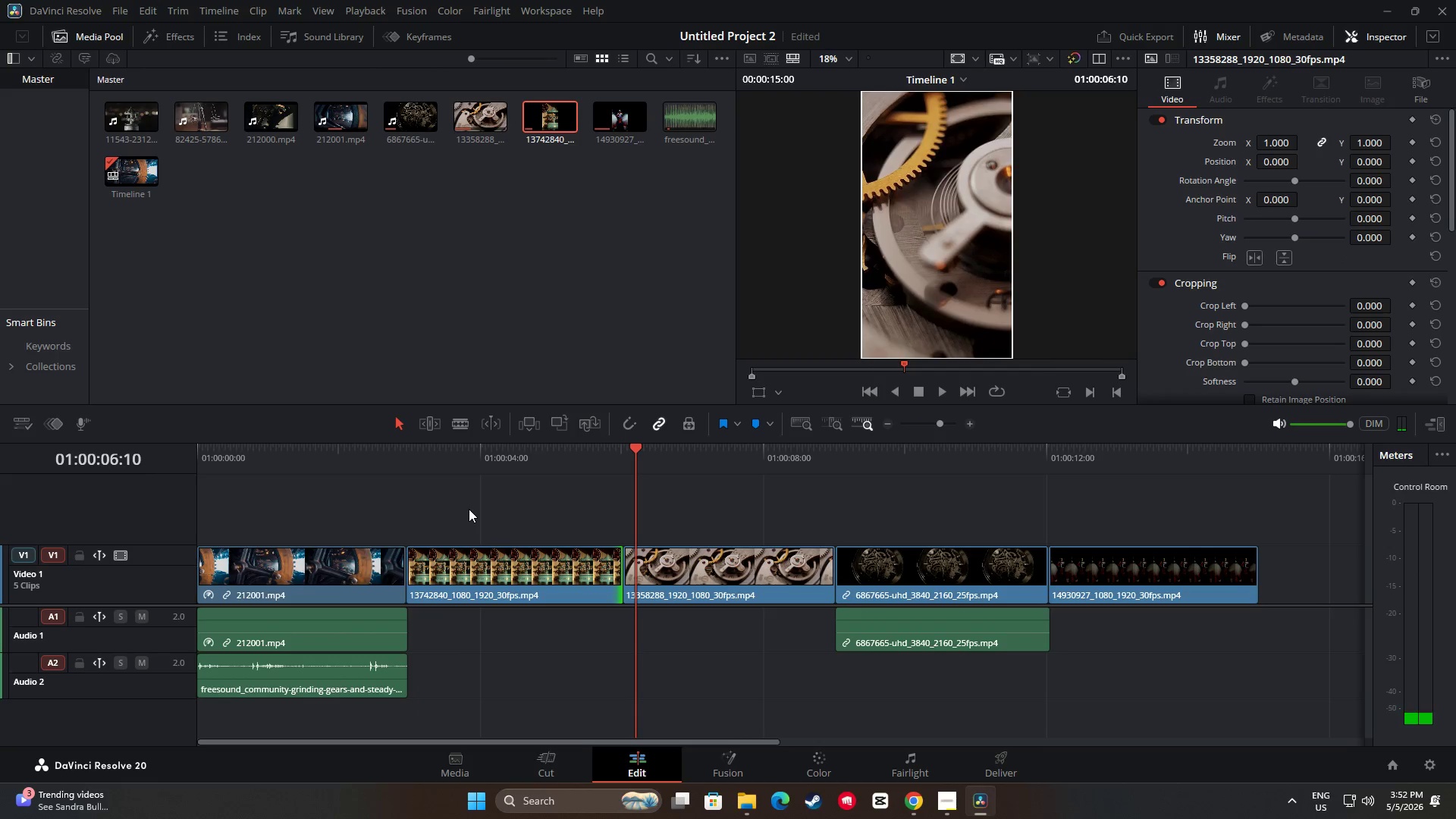 
key(Space)
 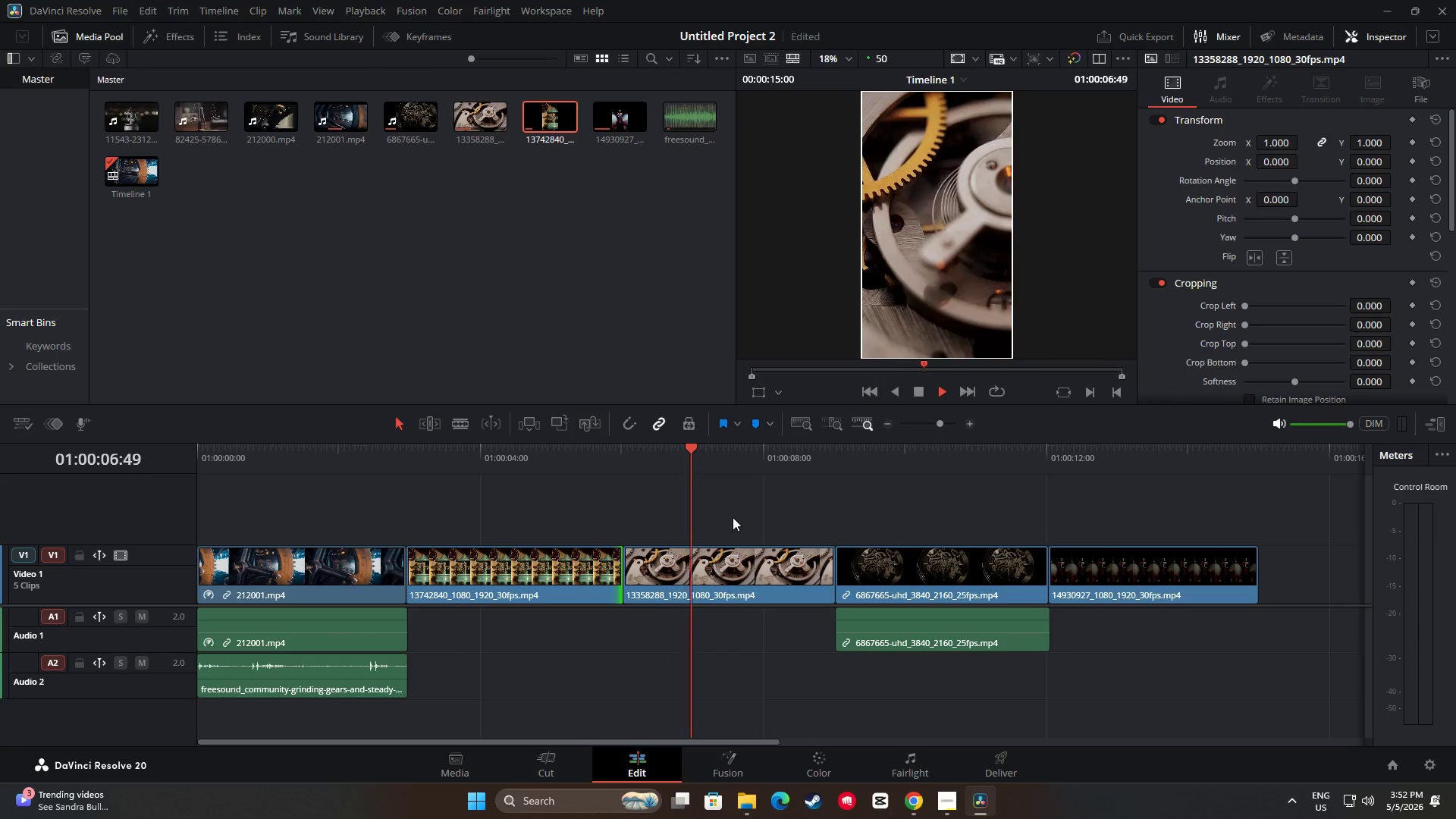 
key(Space)
 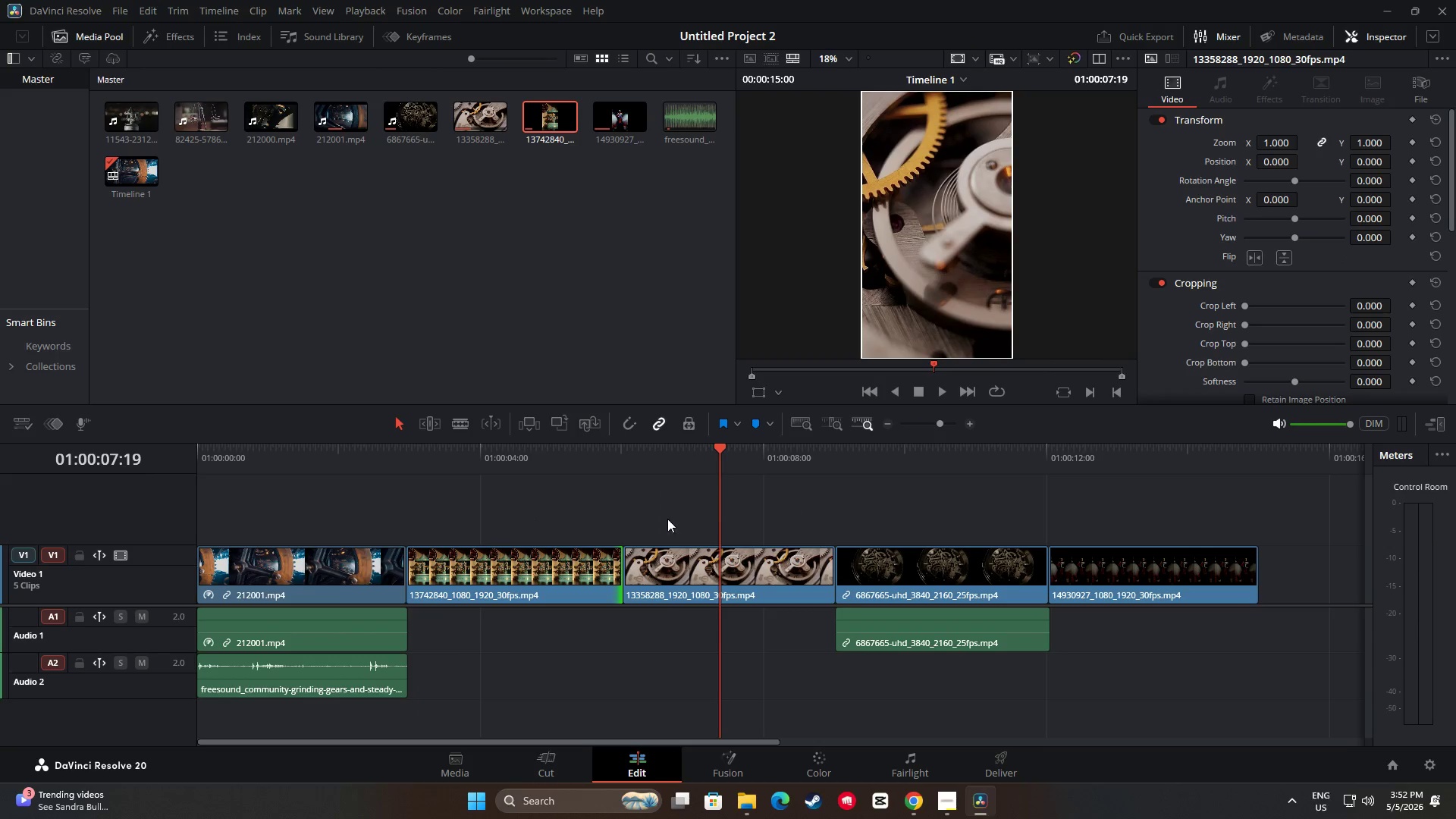 
left_click_drag(start_coordinate=[717, 449], to_coordinate=[697, 600])
 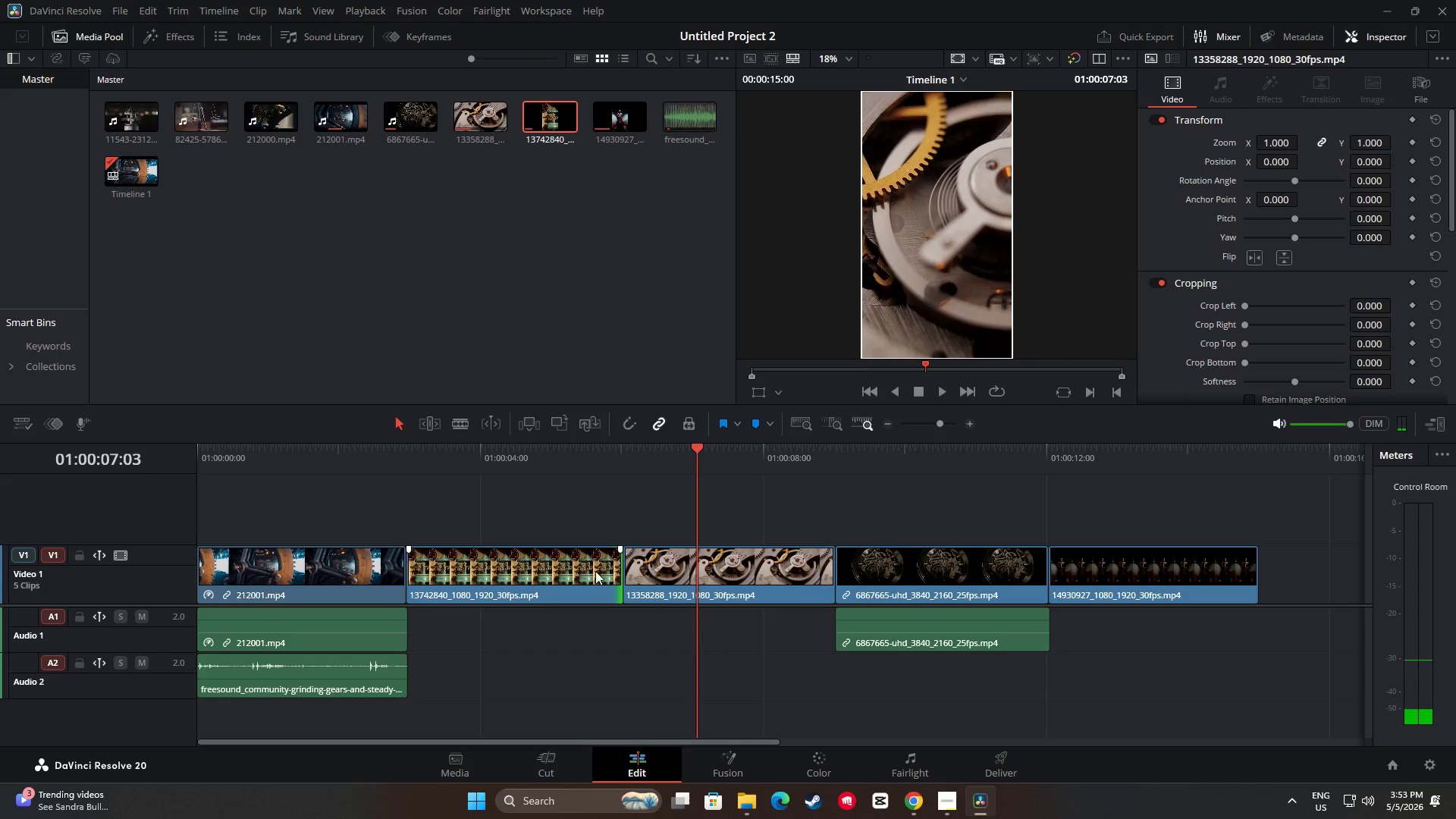 
left_click_drag(start_coordinate=[720, 571], to_coordinate=[604, 517])
 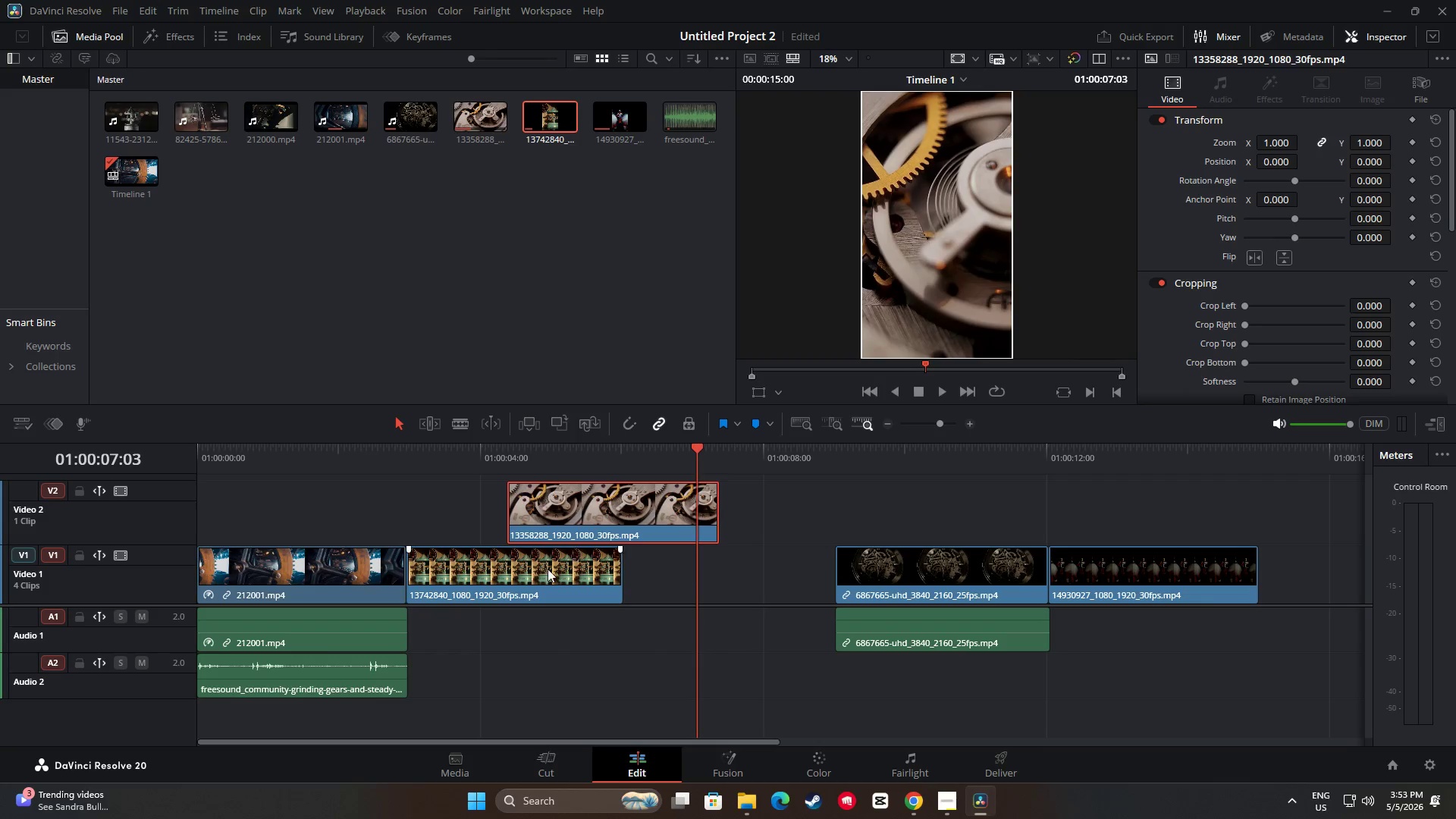 
left_click_drag(start_coordinate=[547, 572], to_coordinate=[761, 578])
 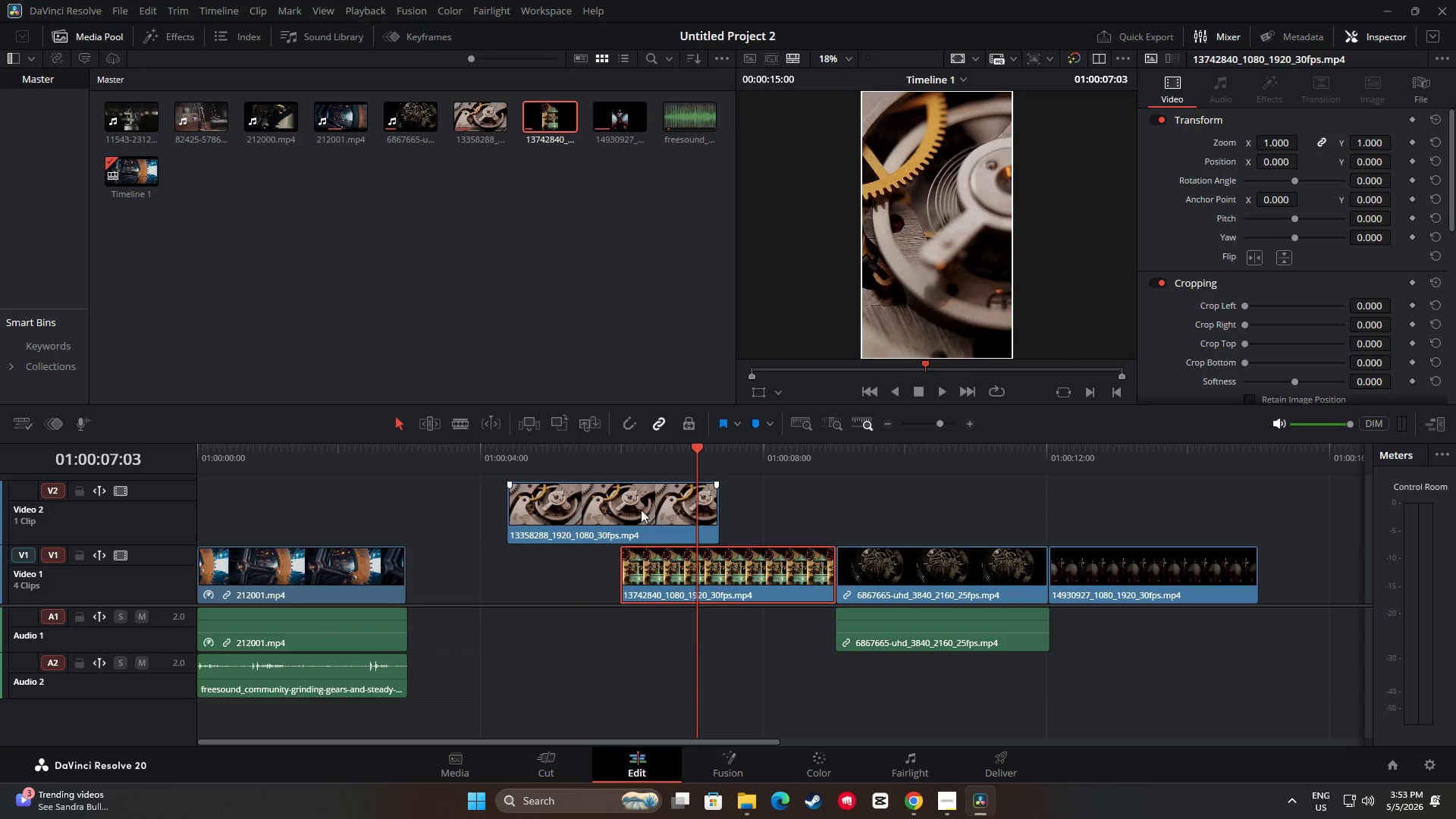 
left_click_drag(start_coordinate=[641, 510], to_coordinate=[553, 539])
 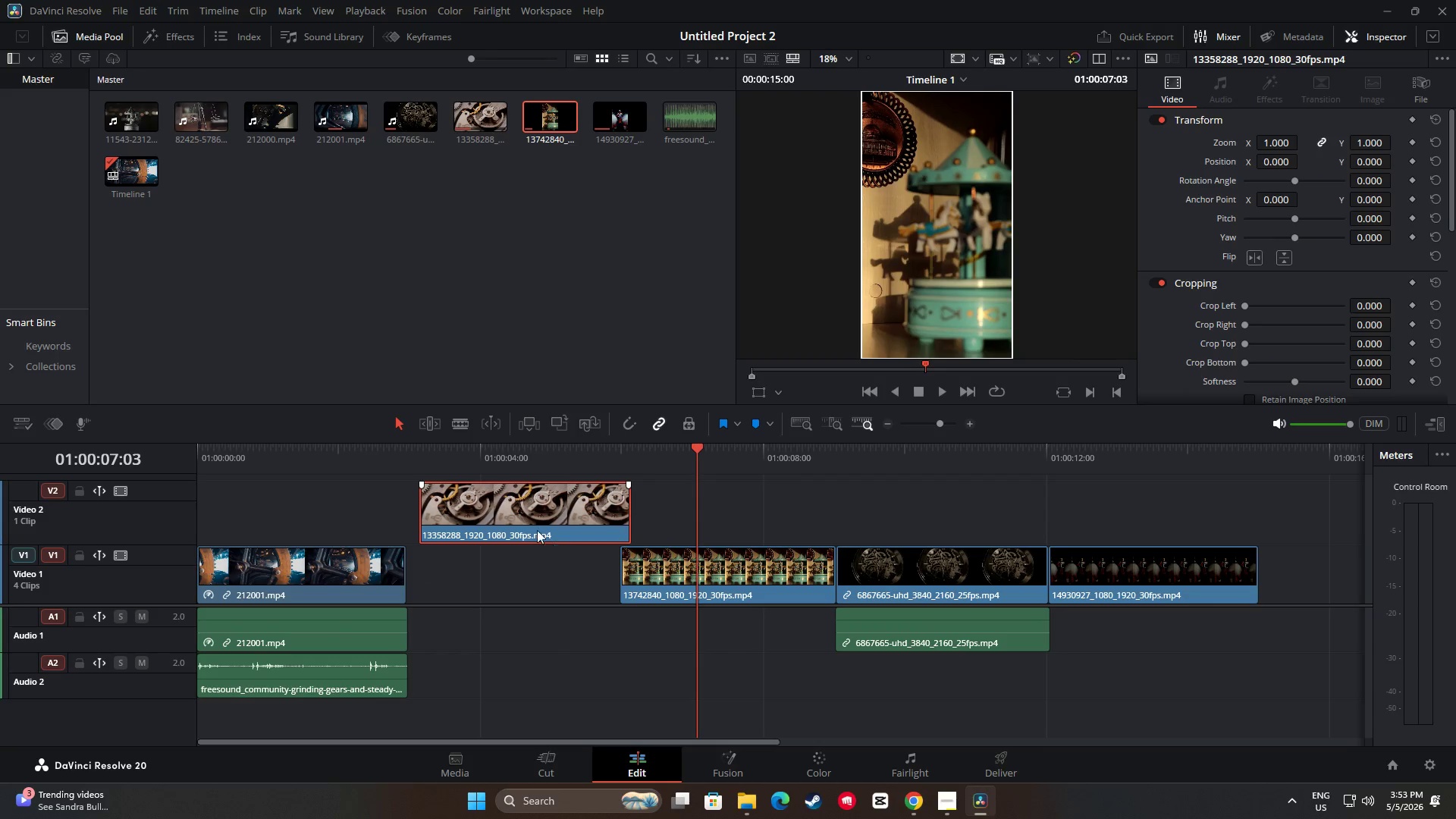 
left_click_drag(start_coordinate=[523, 518], to_coordinate=[509, 570])
 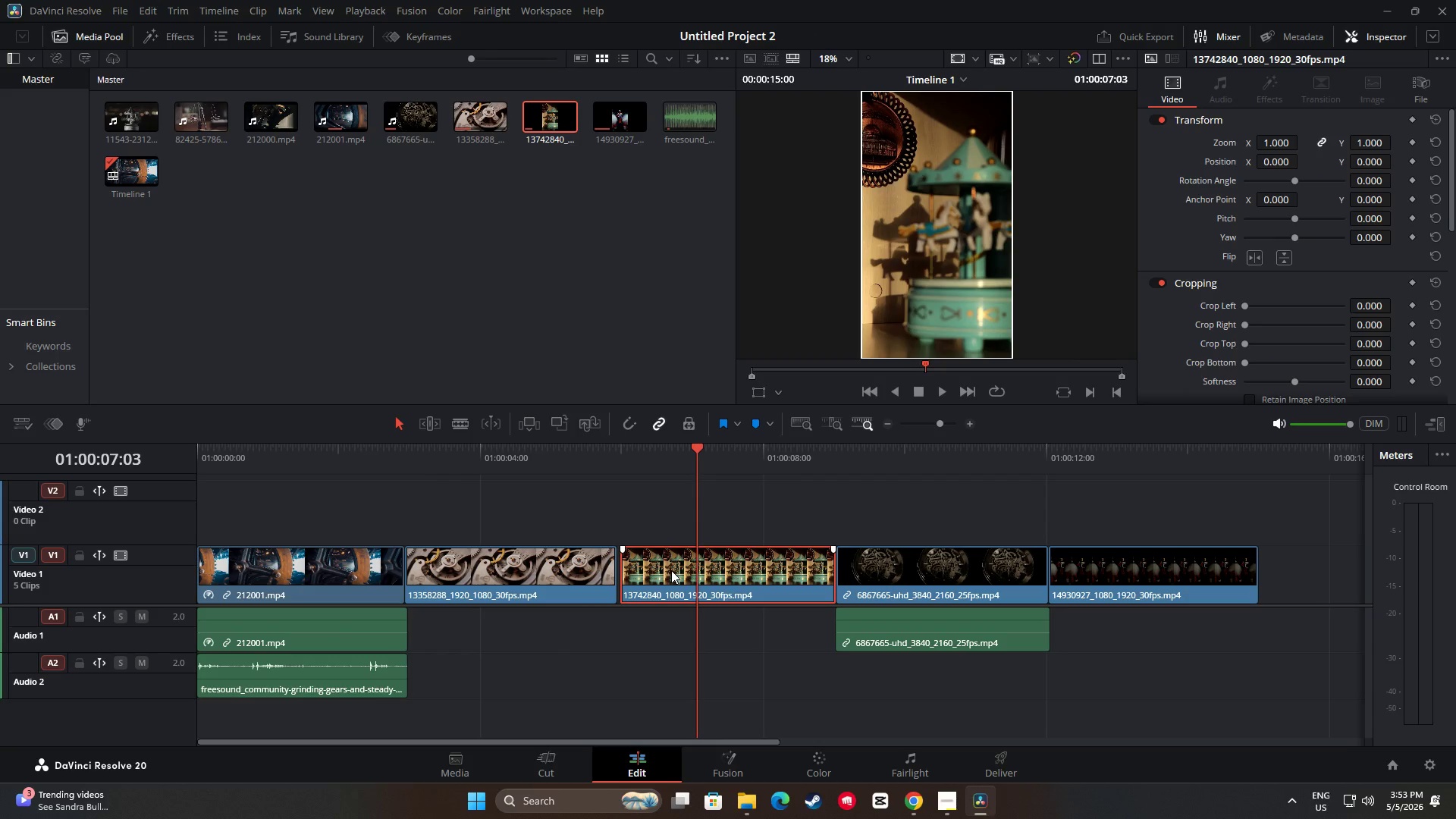 
left_click_drag(start_coordinate=[610, 571], to_coordinate=[614, 571])
 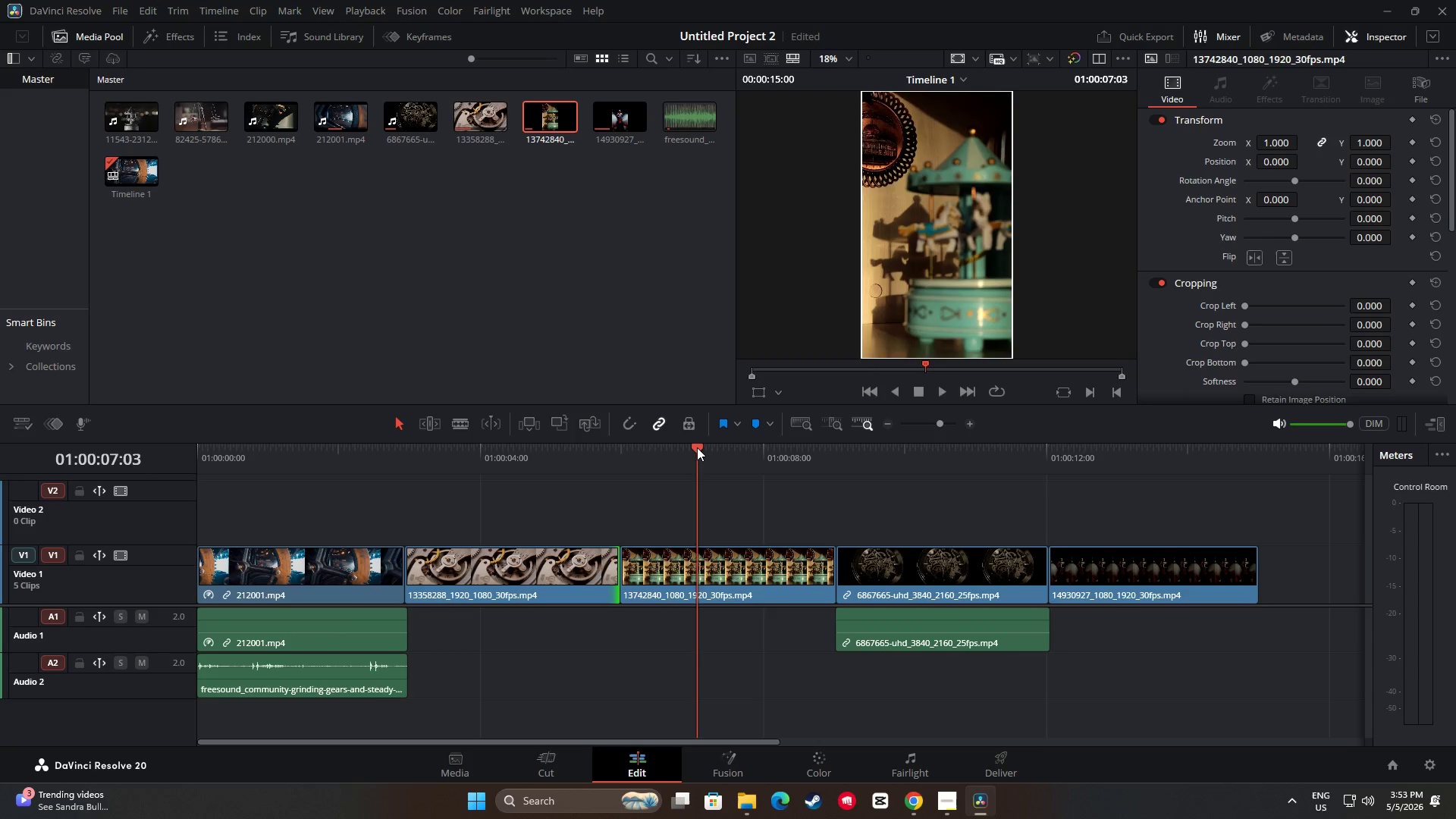 
left_click_drag(start_coordinate=[697, 447], to_coordinate=[194, 441])
 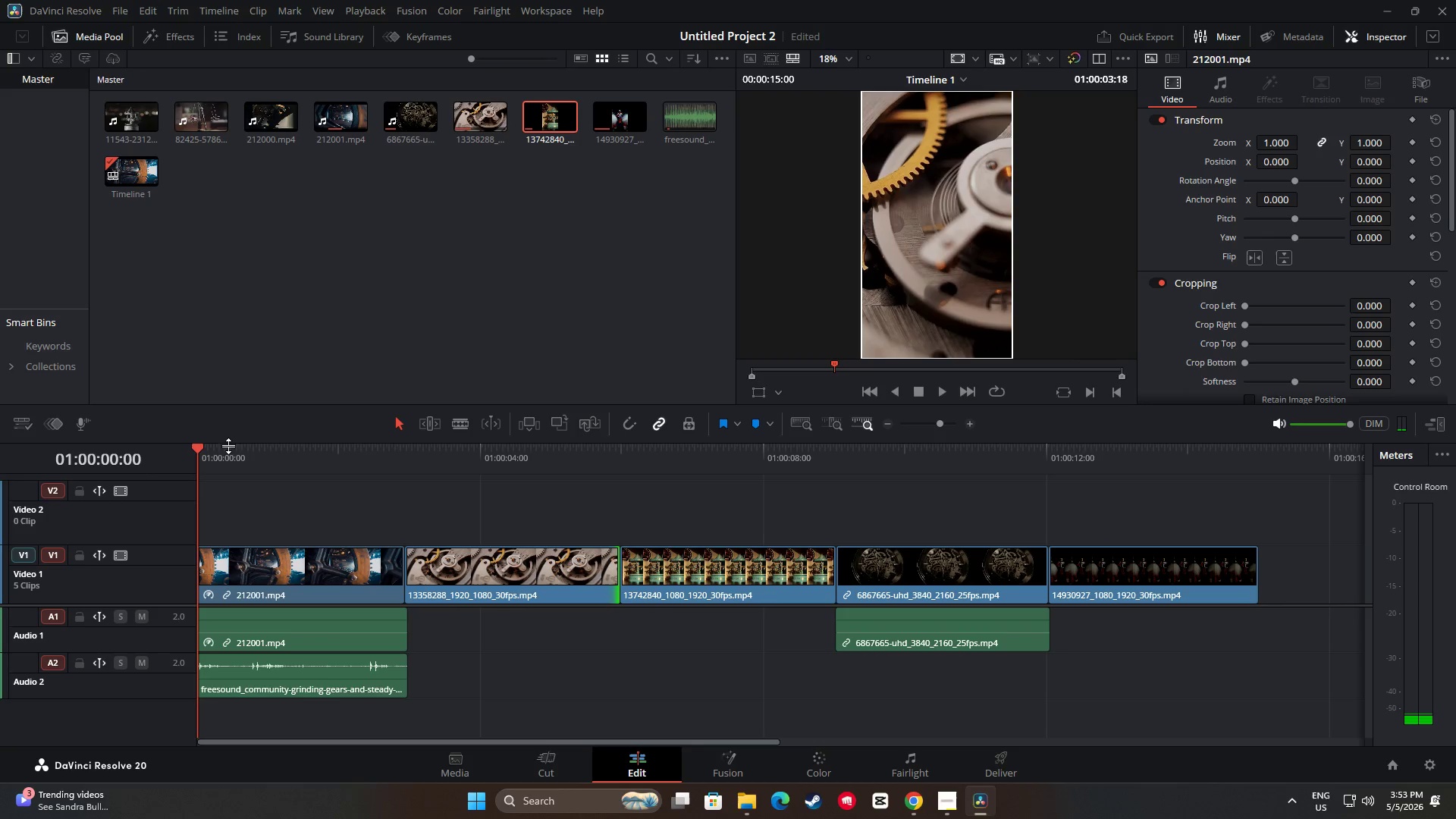 
key(Space)
 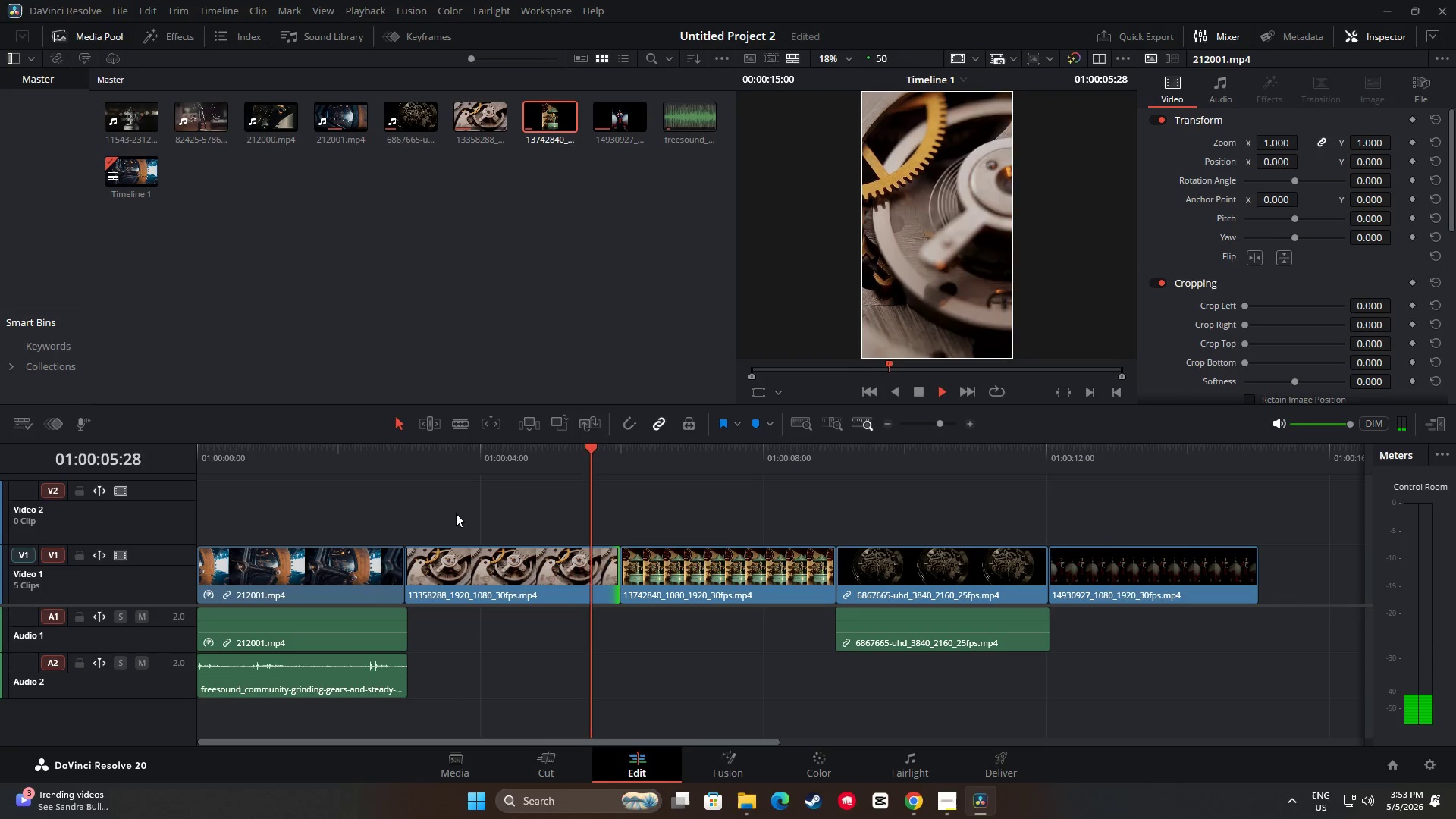 
wait(11.38)
 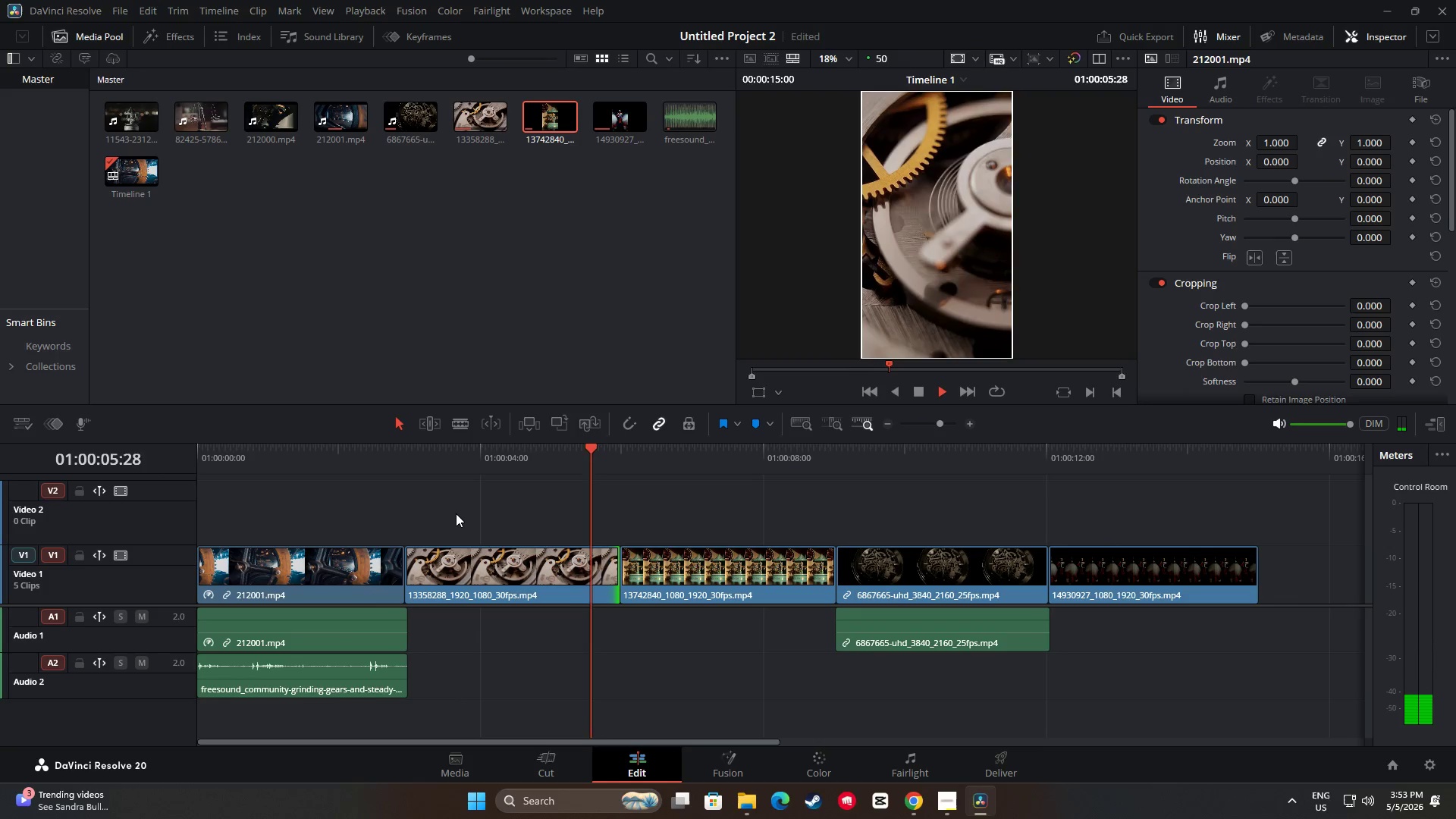 
key(Space)
 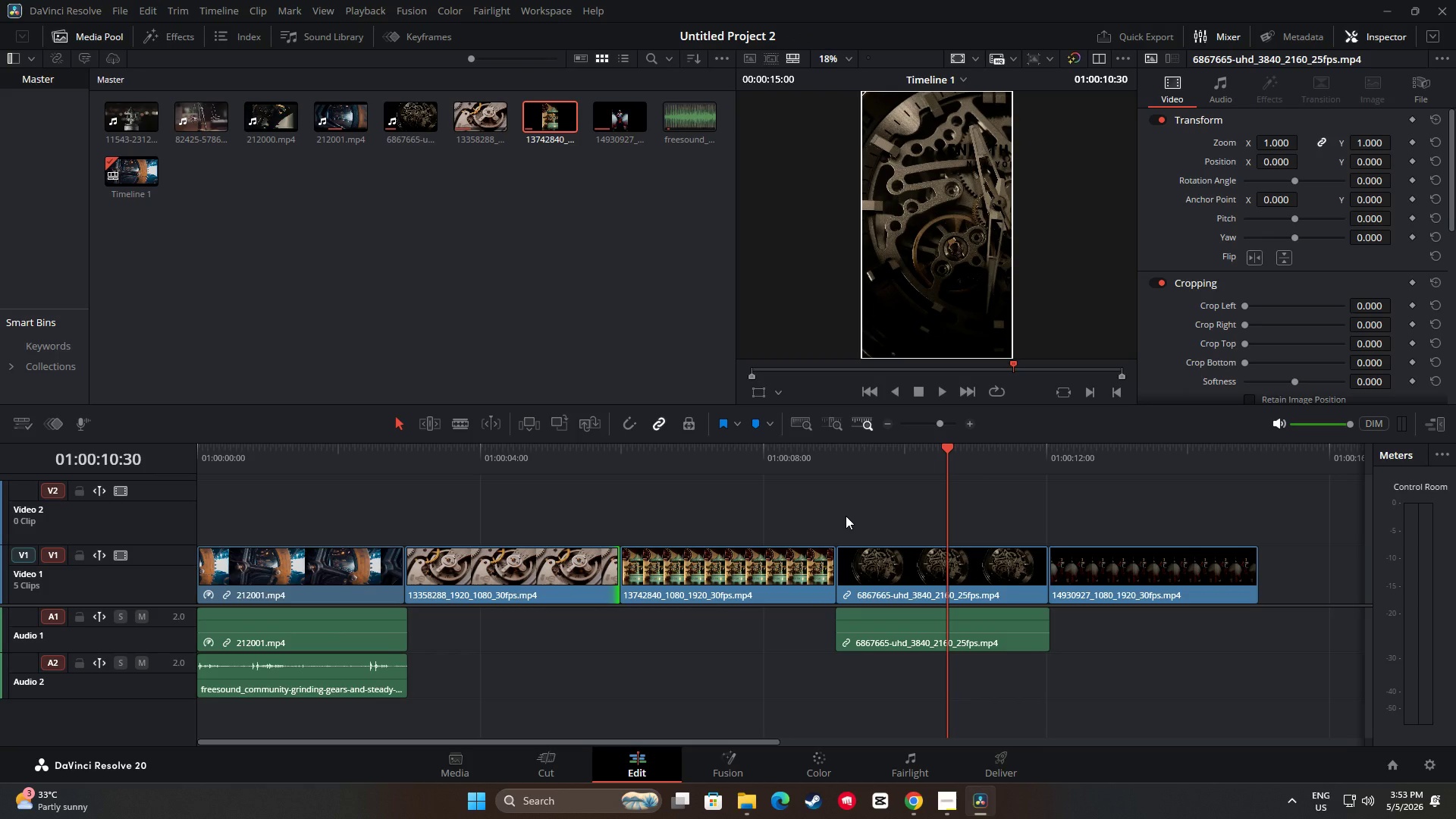 
key(Space)
 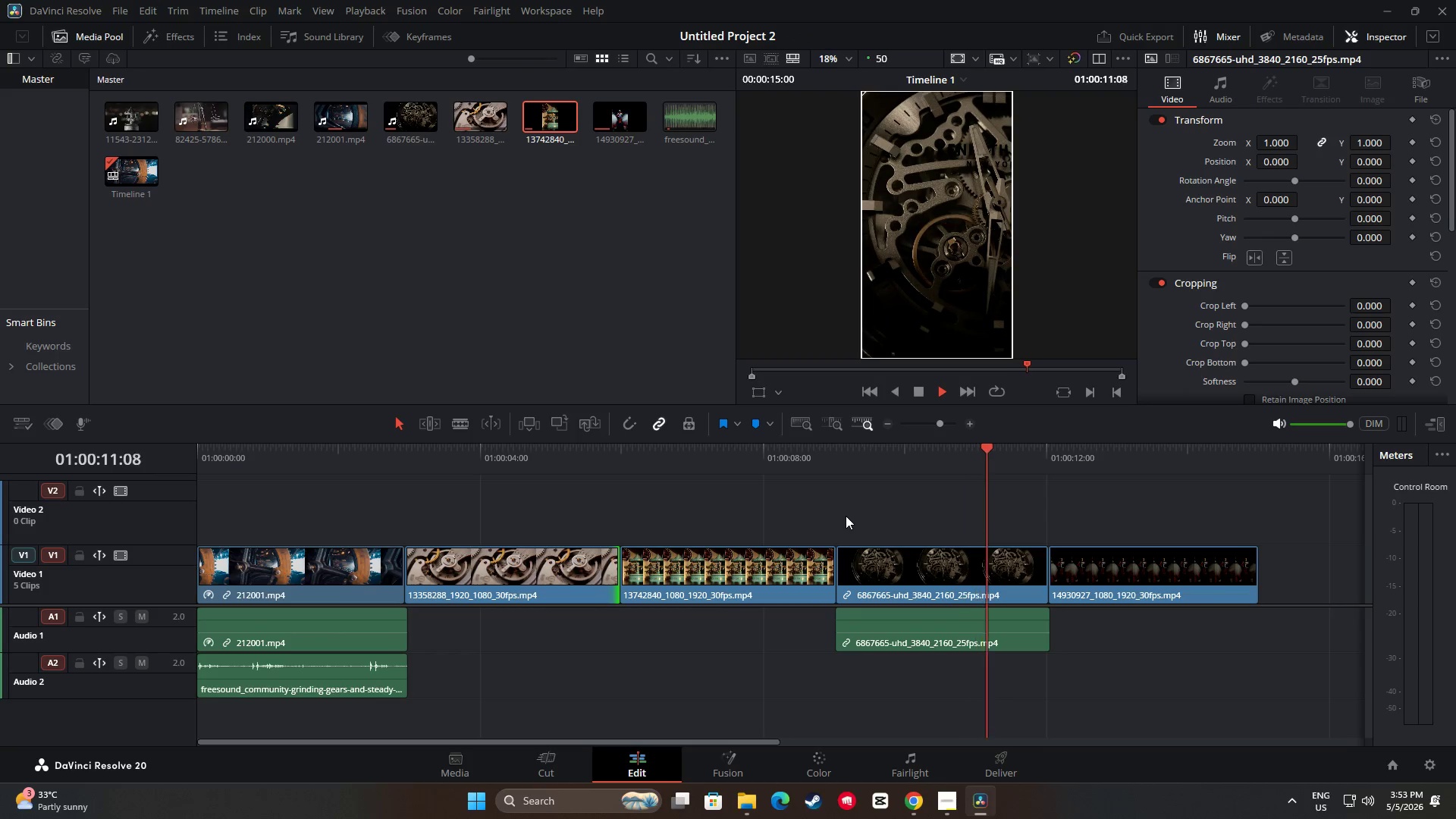 
key(Space)
 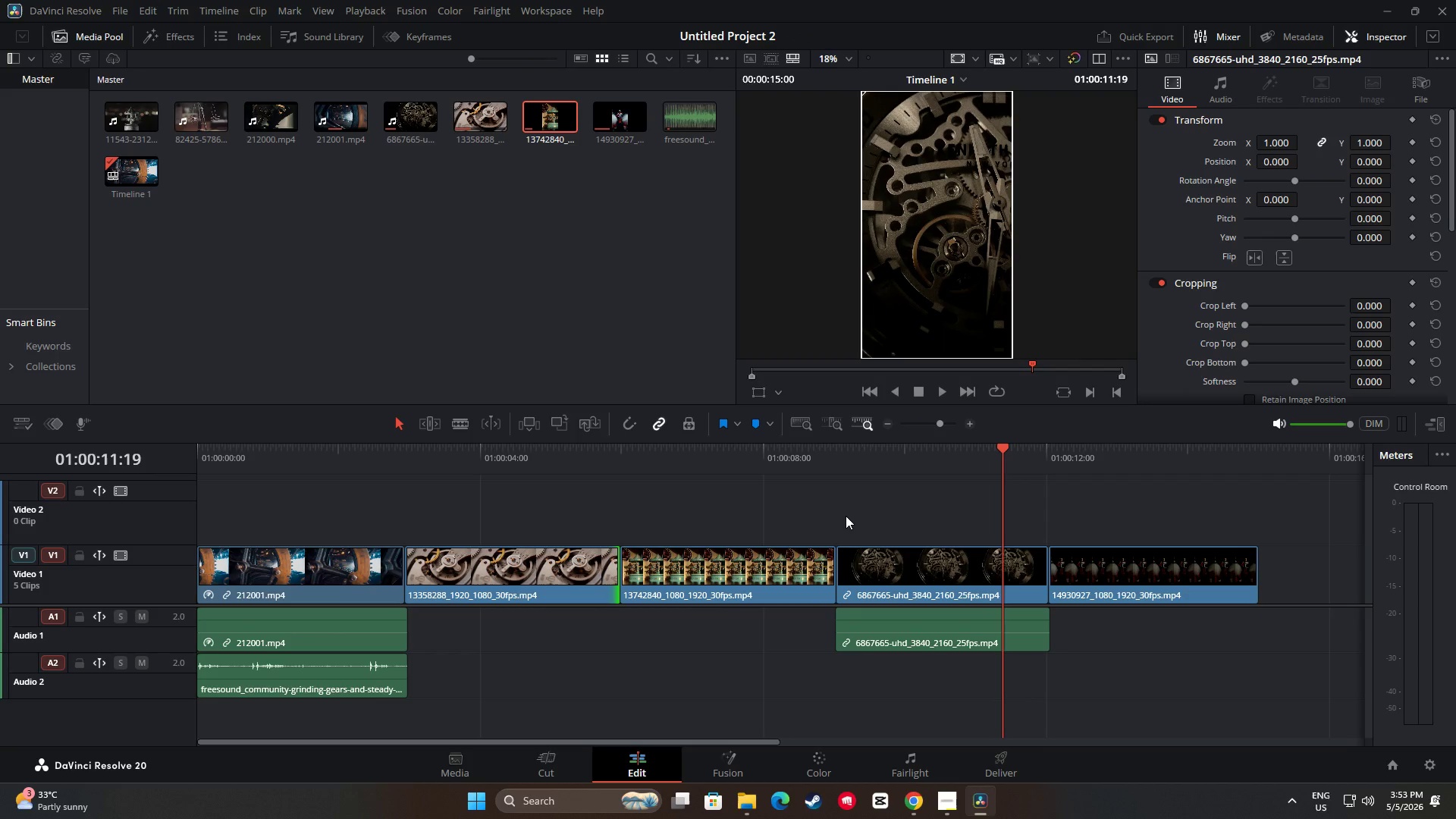 
key(Space)
 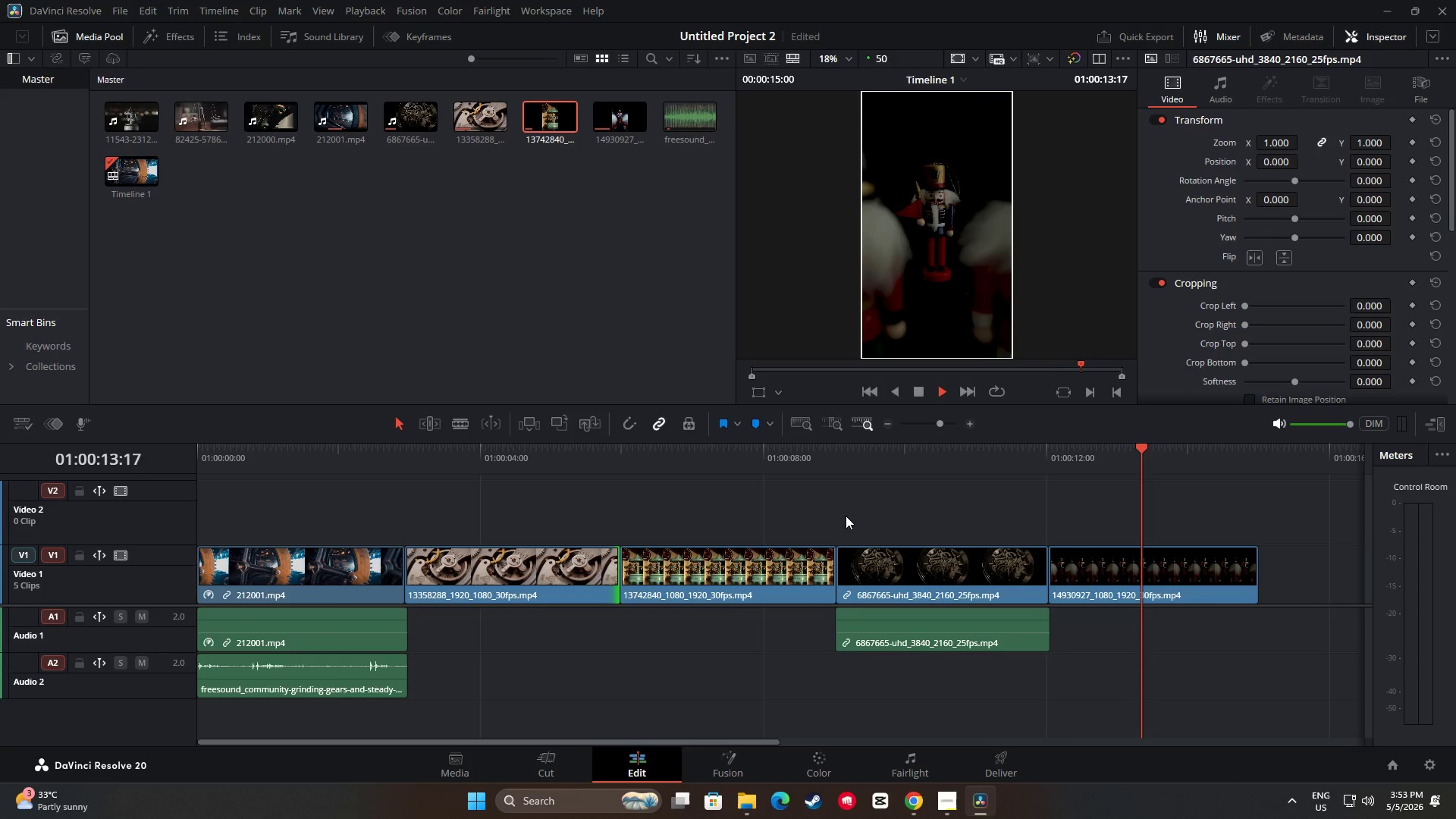 
key(Space)
 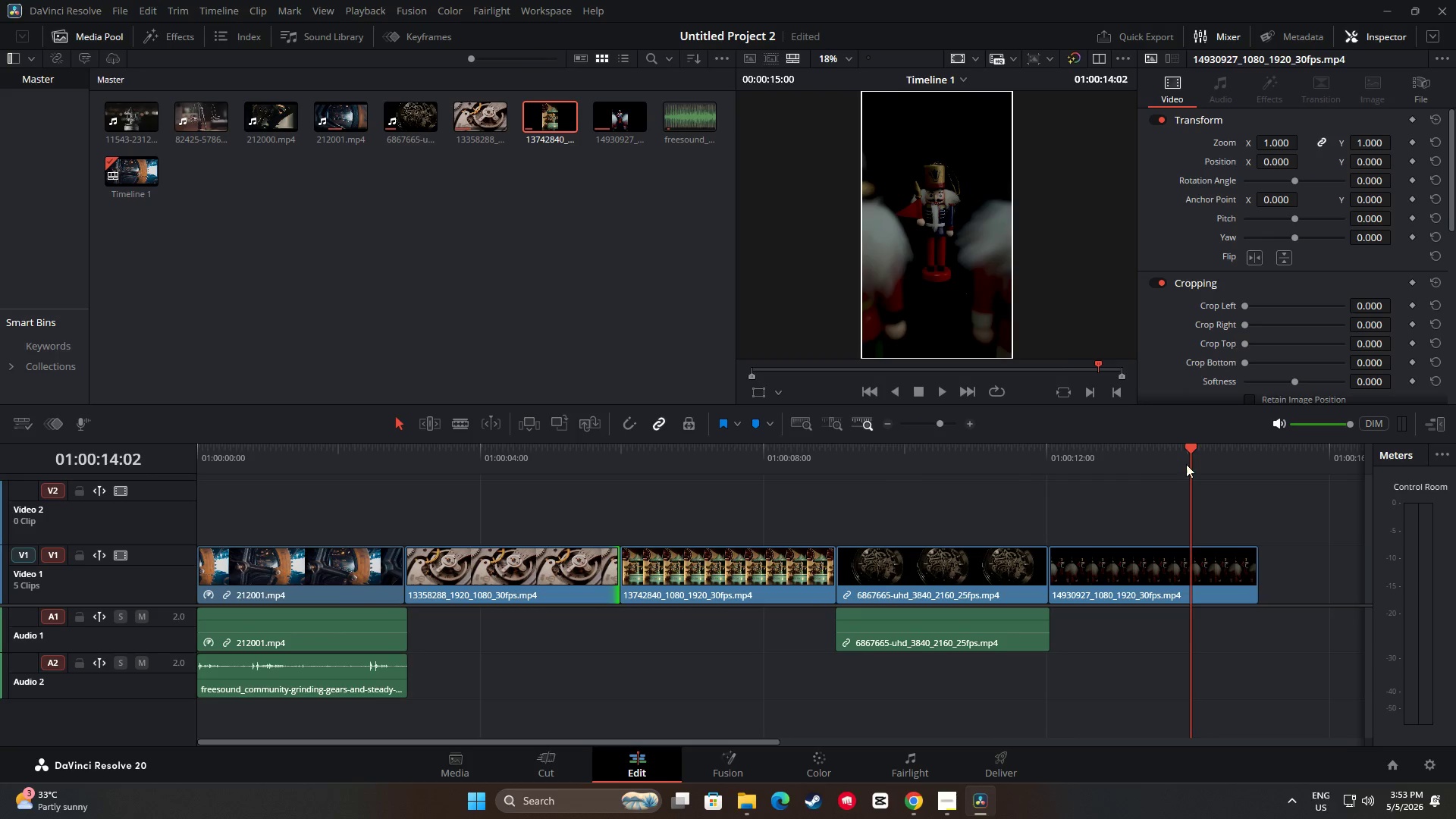 
left_click_drag(start_coordinate=[1196, 450], to_coordinate=[198, 482])
 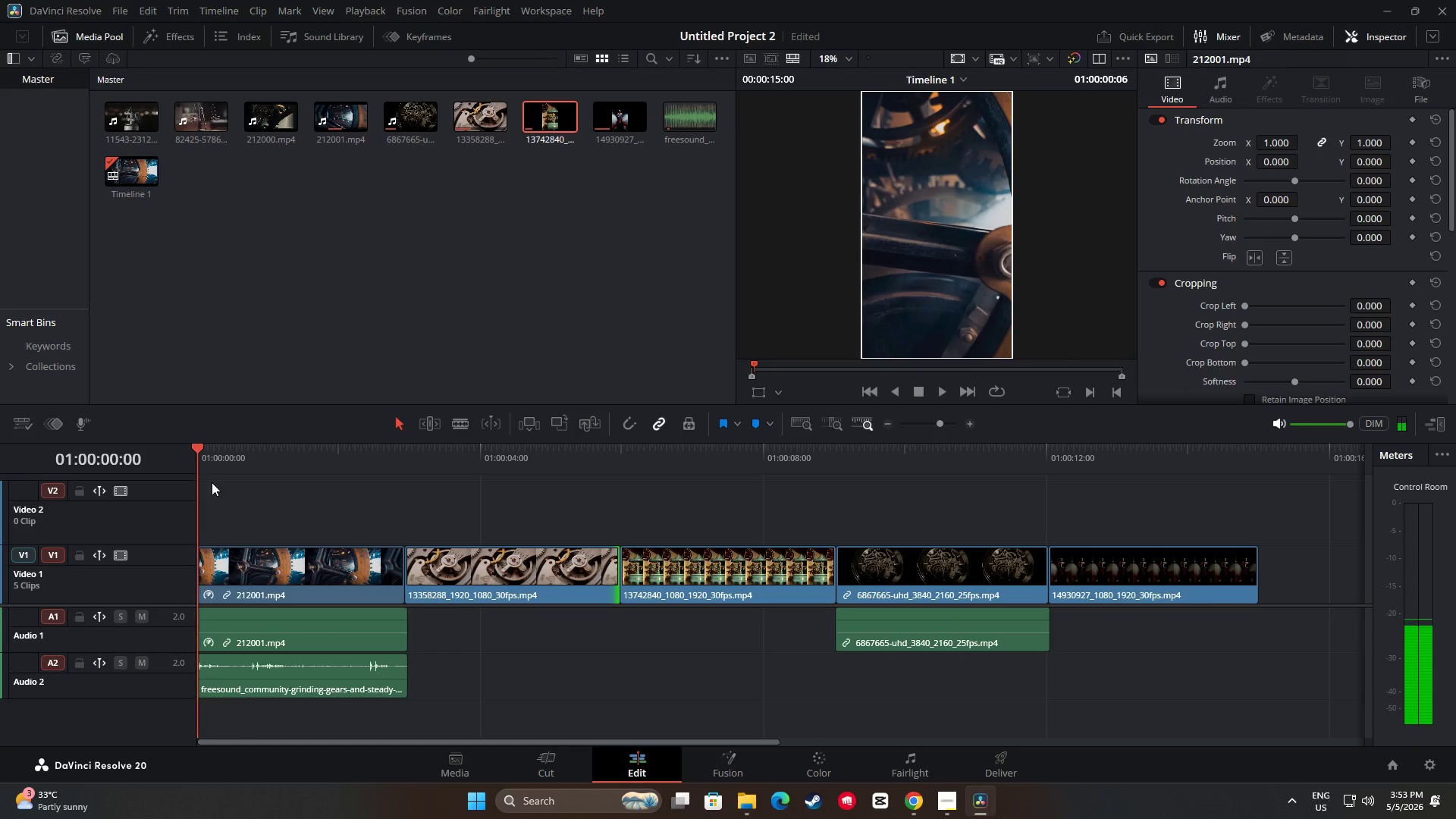 
key(Space)
 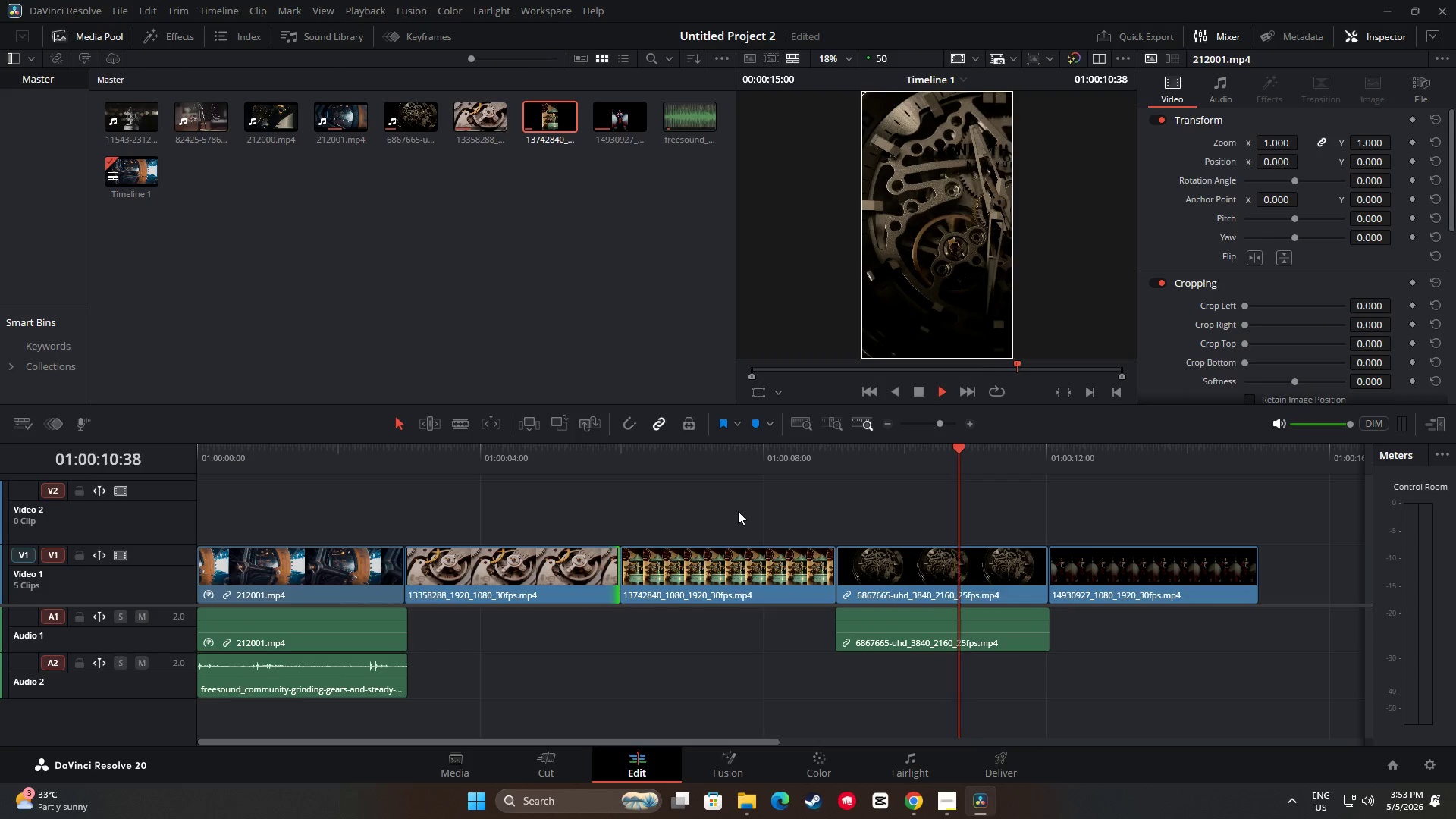 
wait(15.95)
 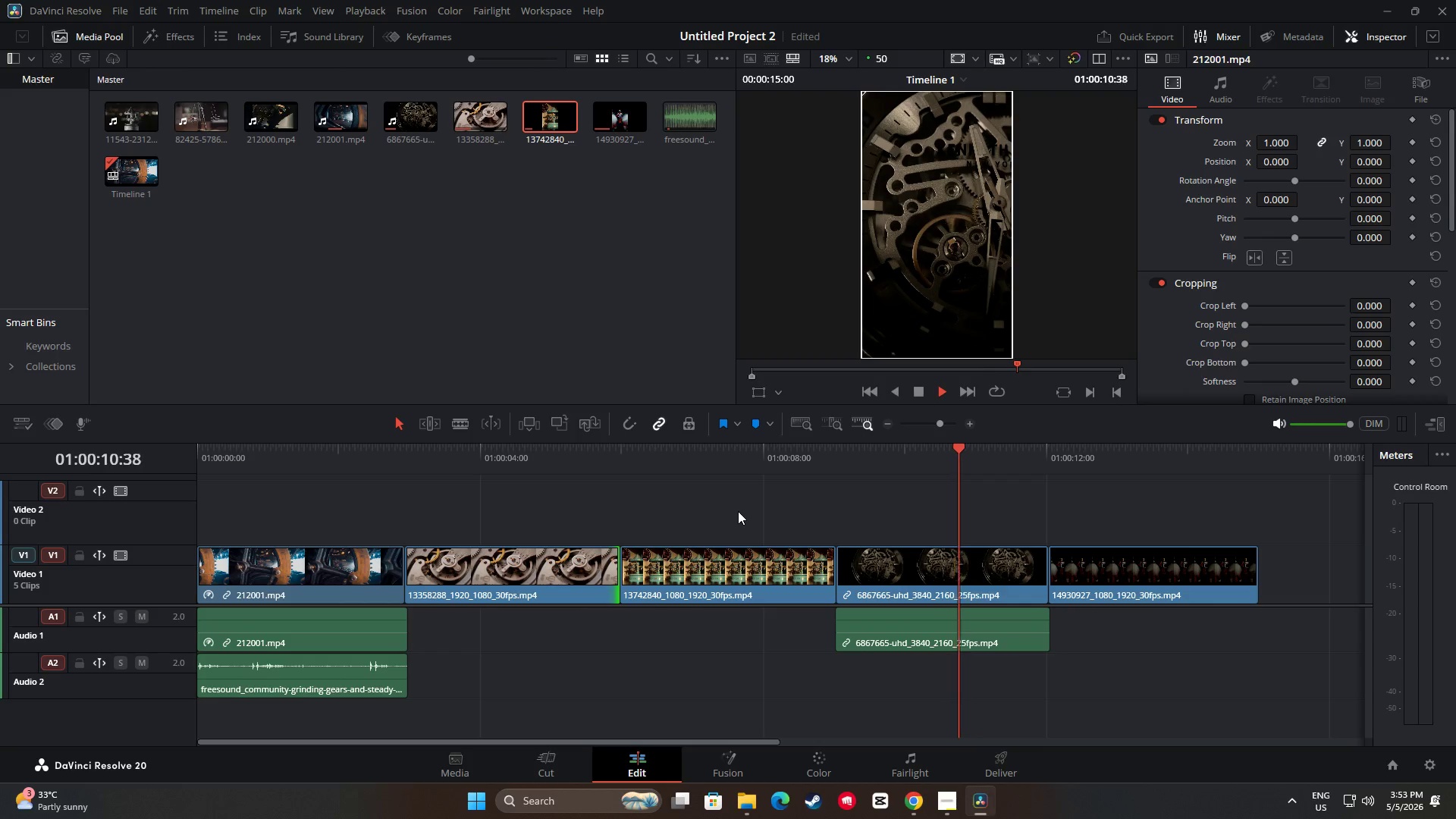 
left_click([334, 569])
 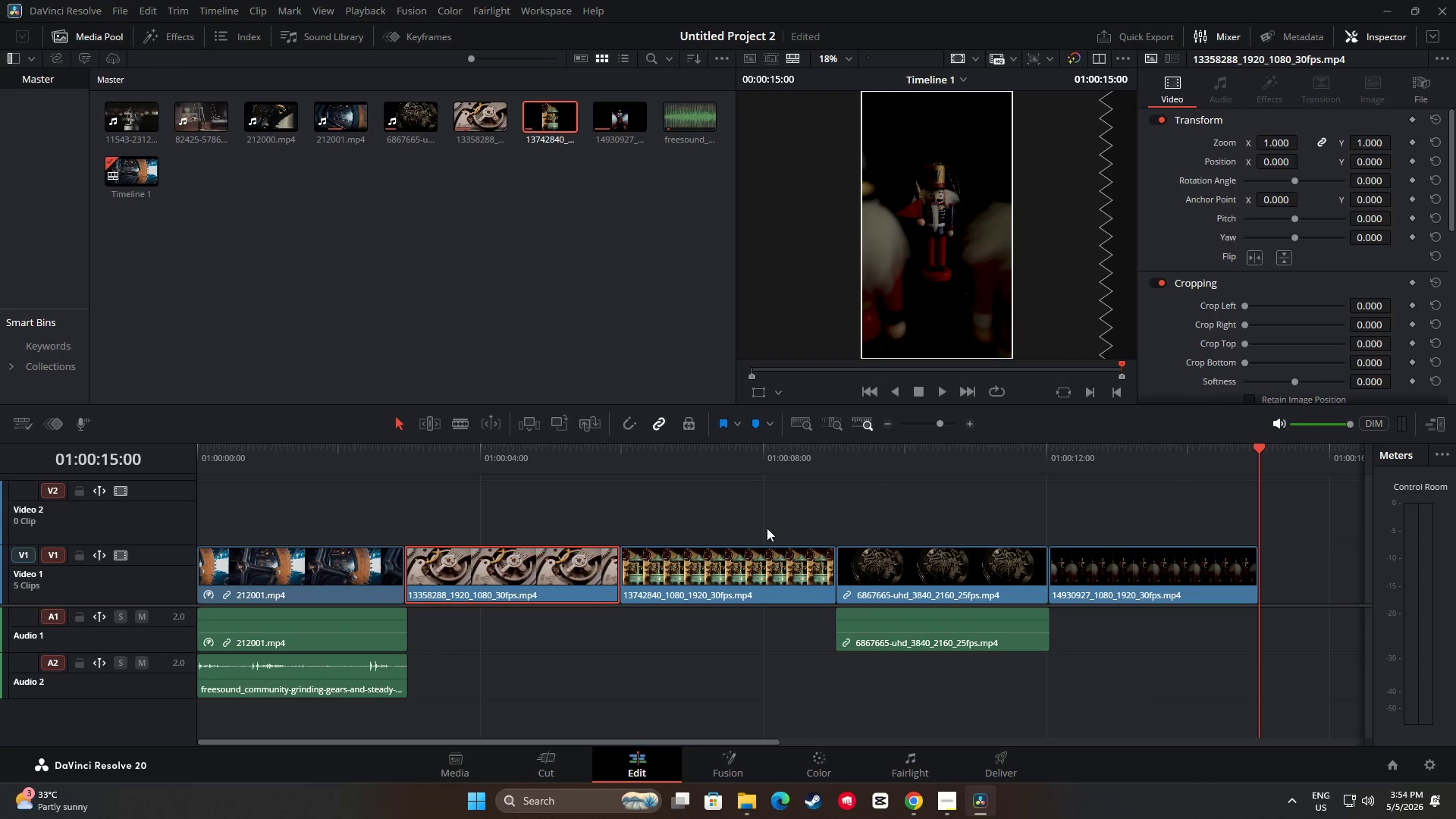 
left_click_drag(start_coordinate=[1260, 448], to_coordinate=[237, 508])
 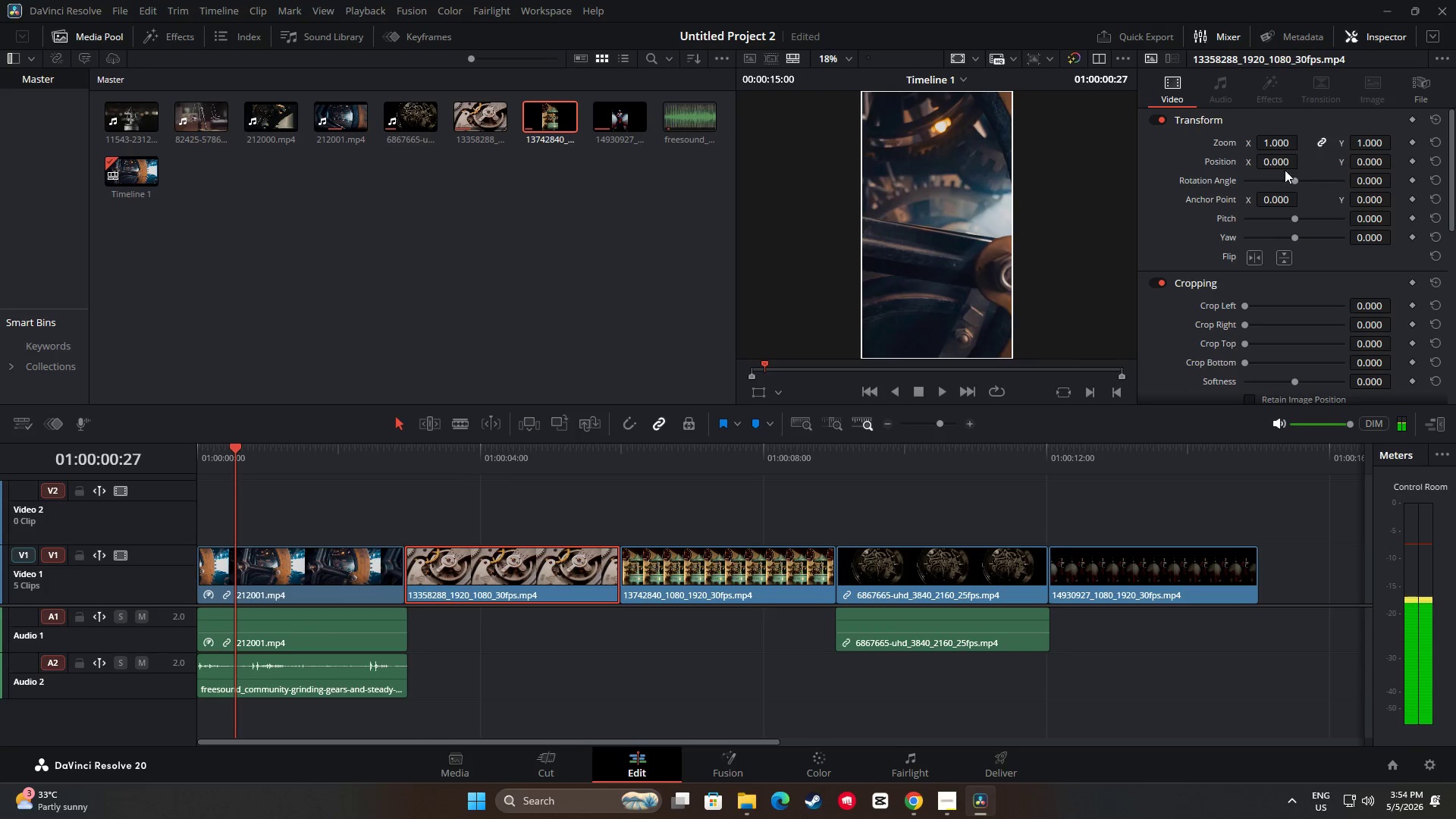 
left_click_drag(start_coordinate=[1271, 162], to_coordinate=[1277, 162])
 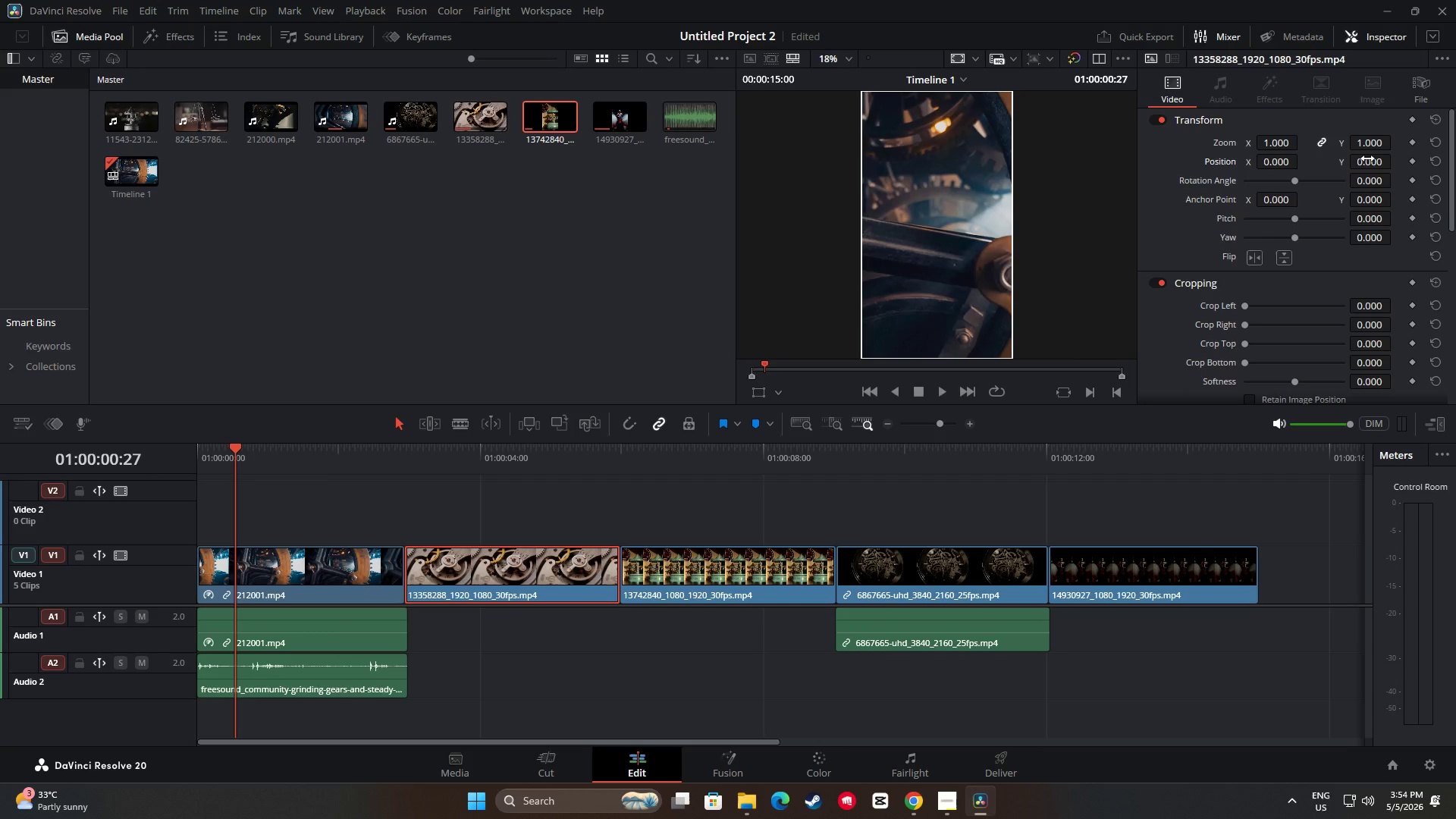 
left_click_drag(start_coordinate=[1368, 158], to_coordinate=[1380, 161])
 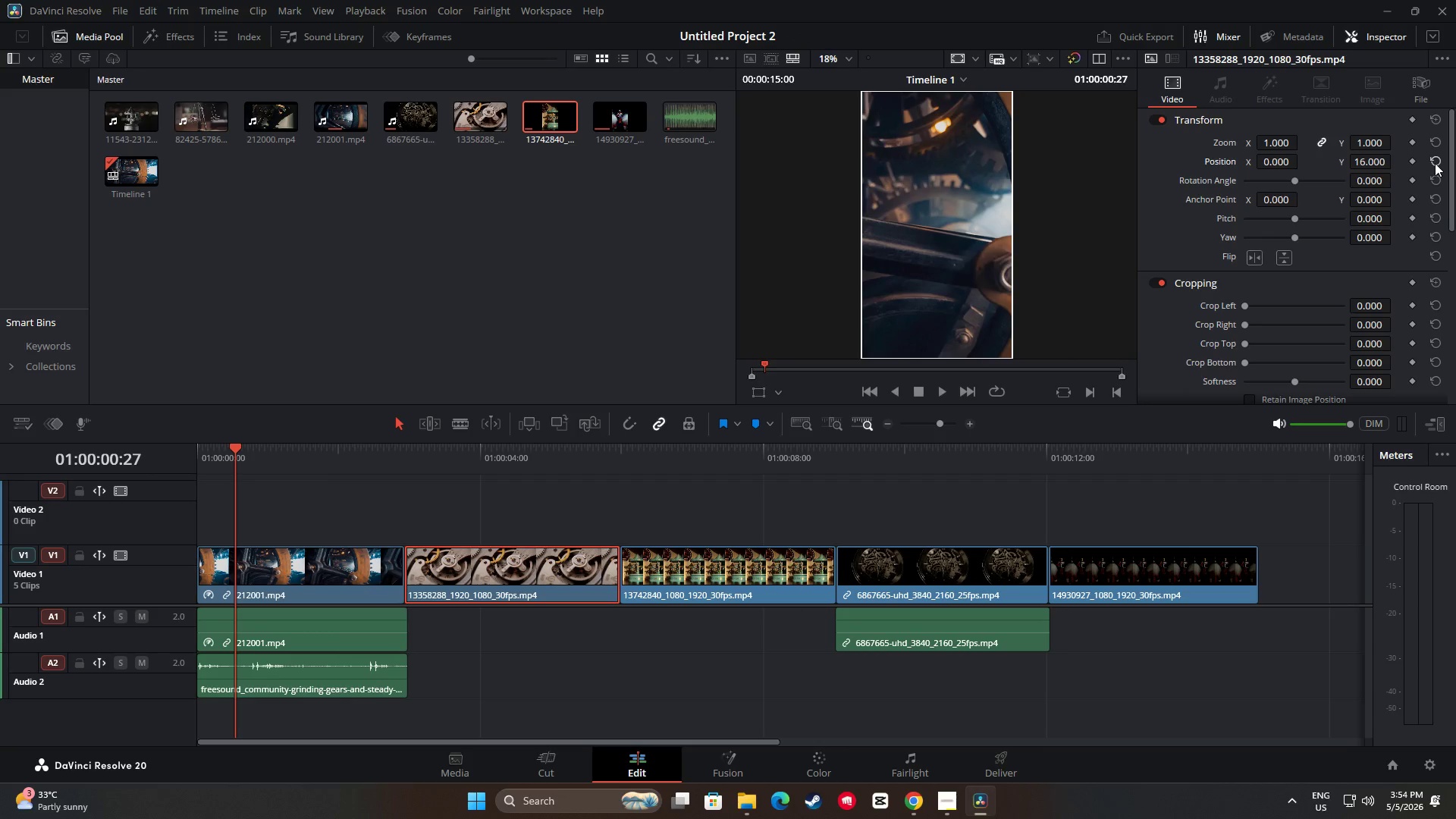 
left_click([1435, 163])
 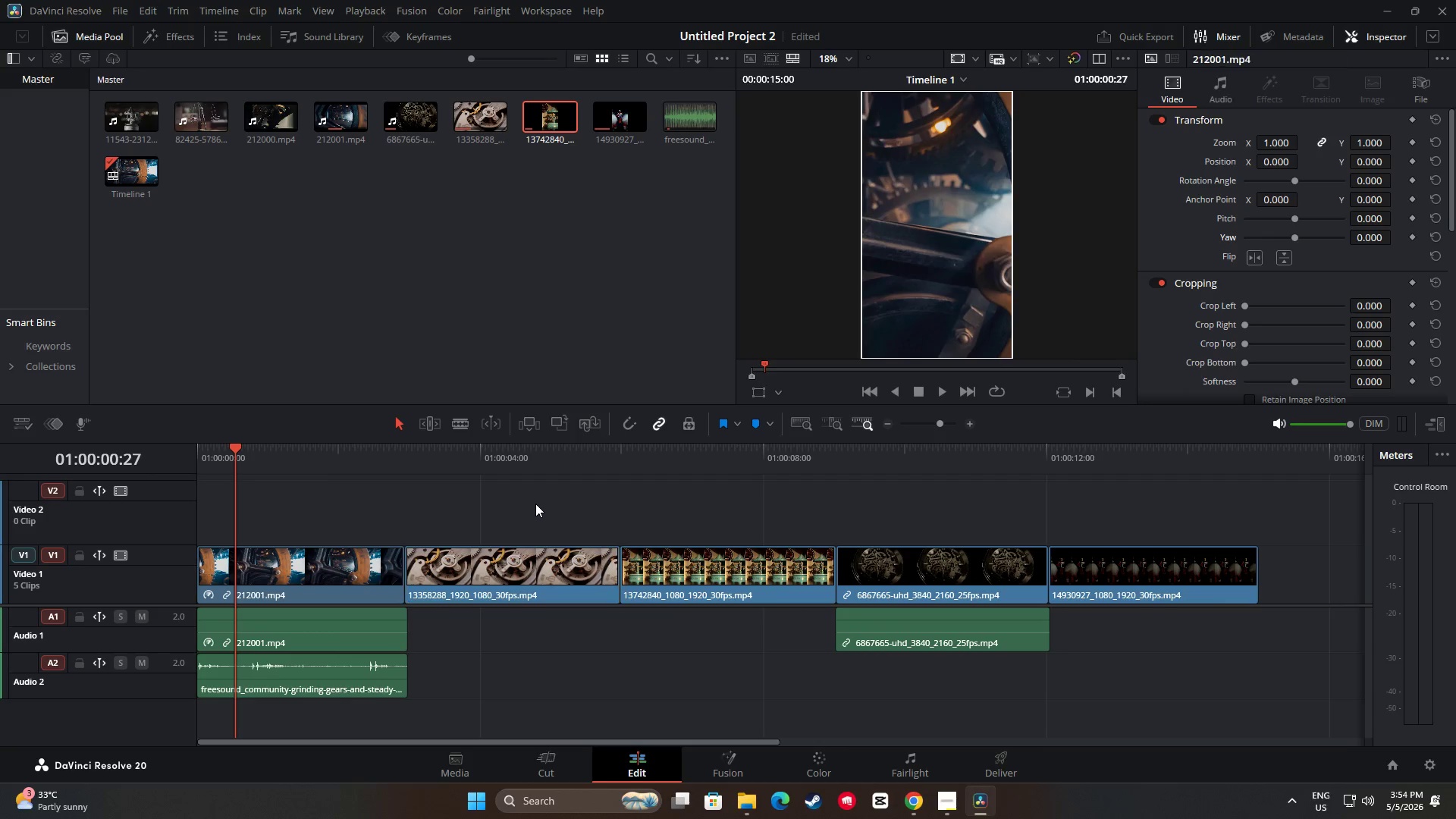 
left_click([284, 556])
 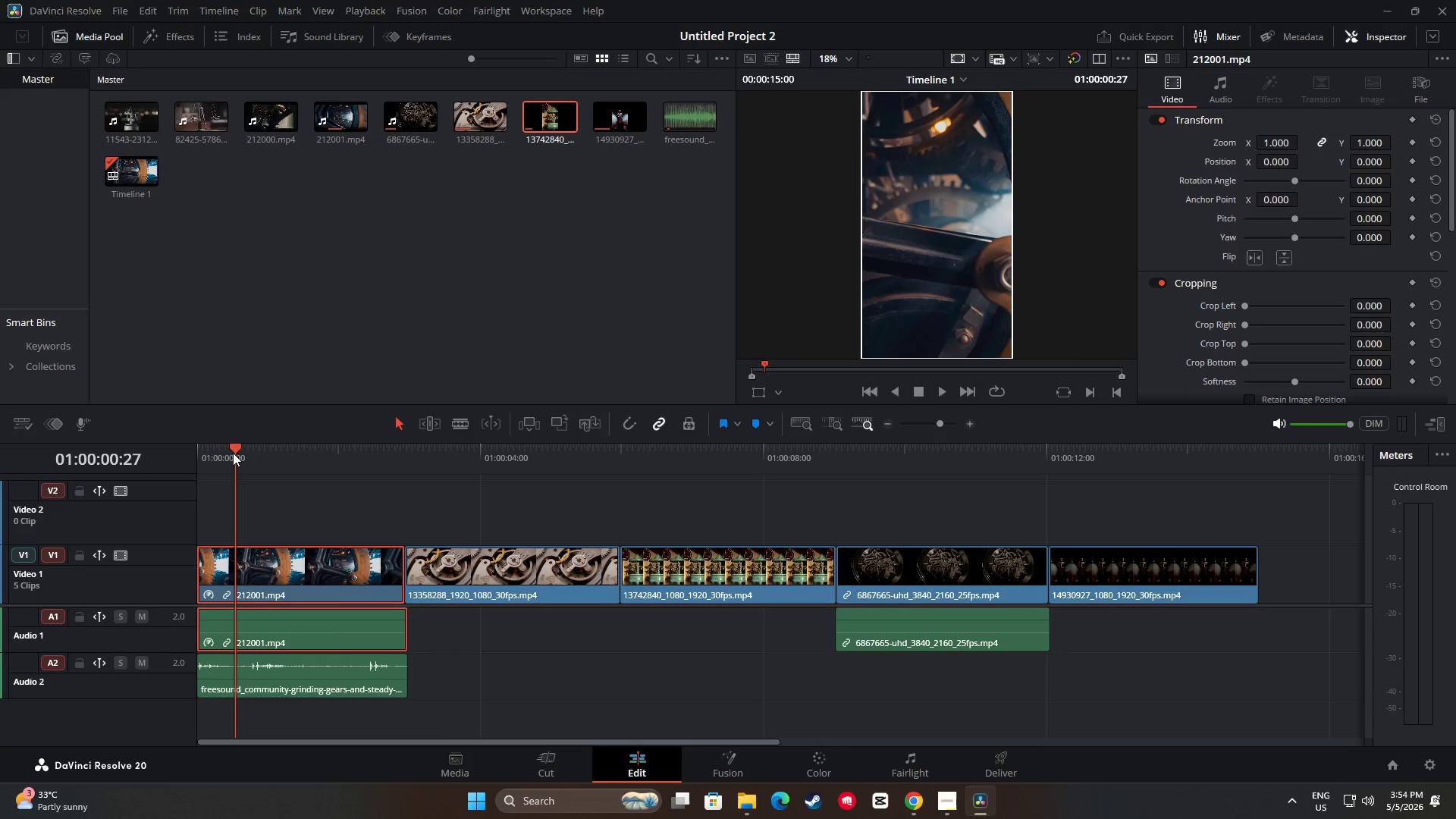 
left_click_drag(start_coordinate=[225, 447], to_coordinate=[387, 457])
 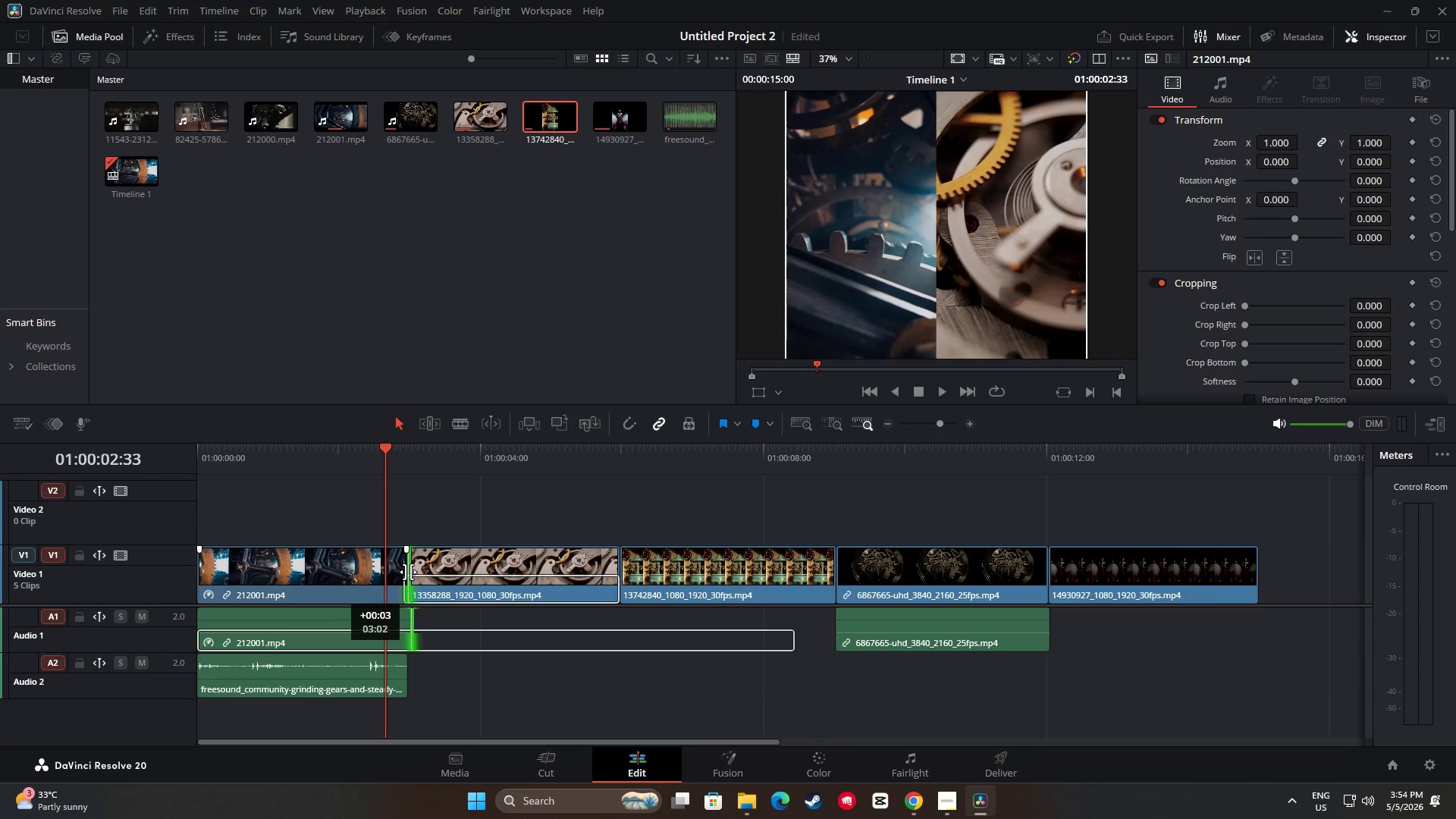 
wait(6.5)
 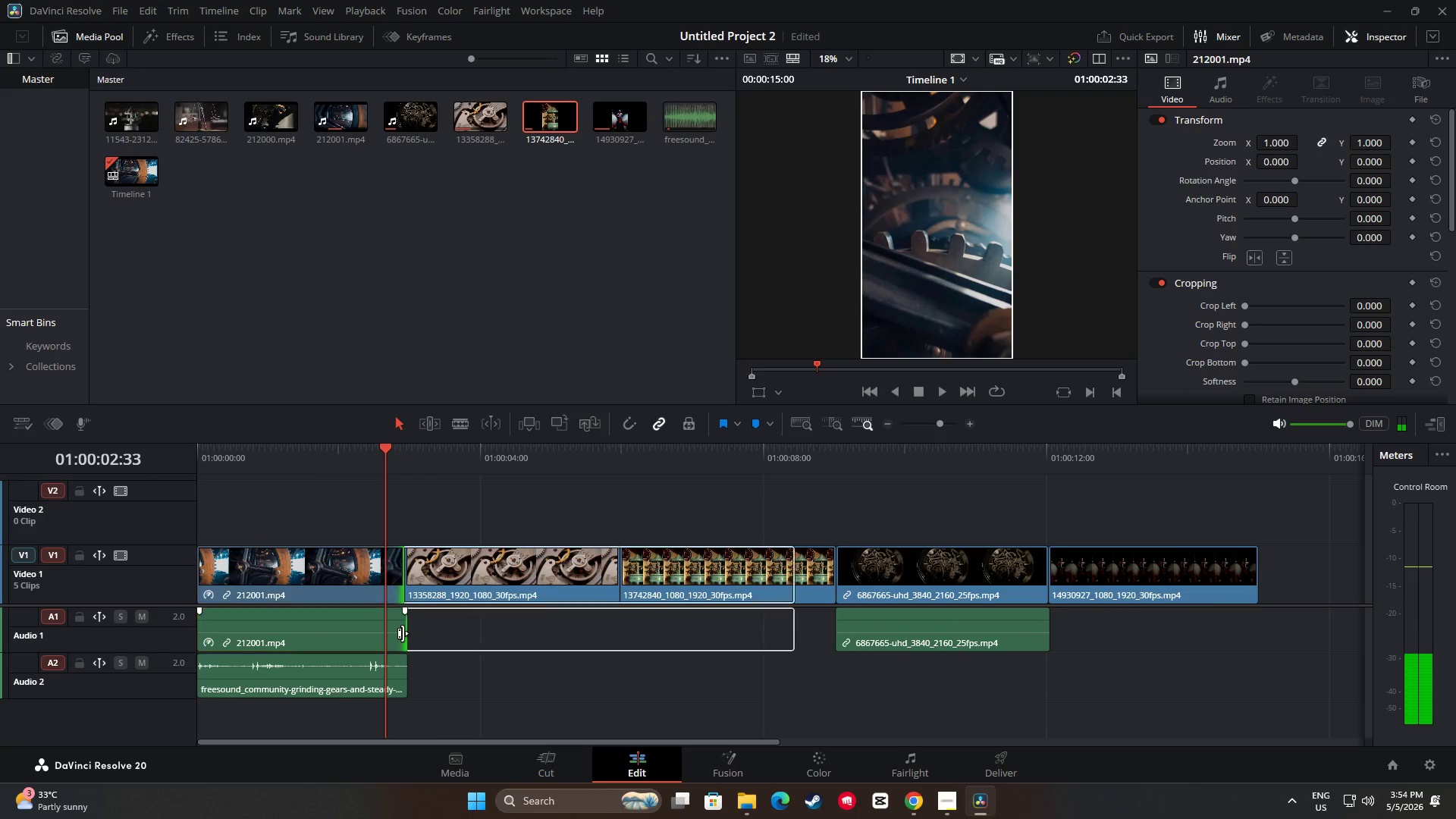 
key(Control+Z)
 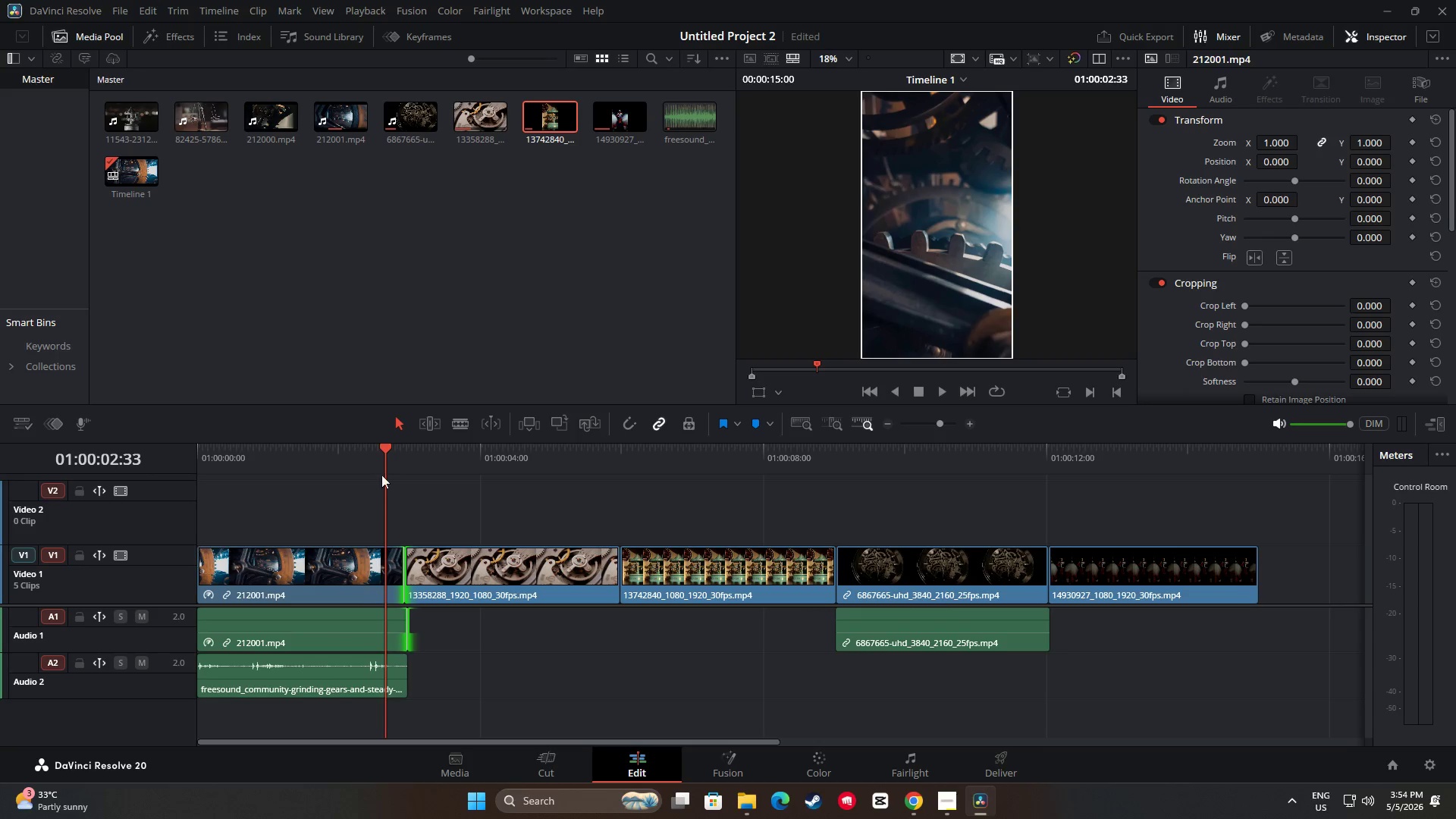 
left_click_drag(start_coordinate=[381, 449], to_coordinate=[410, 448])
 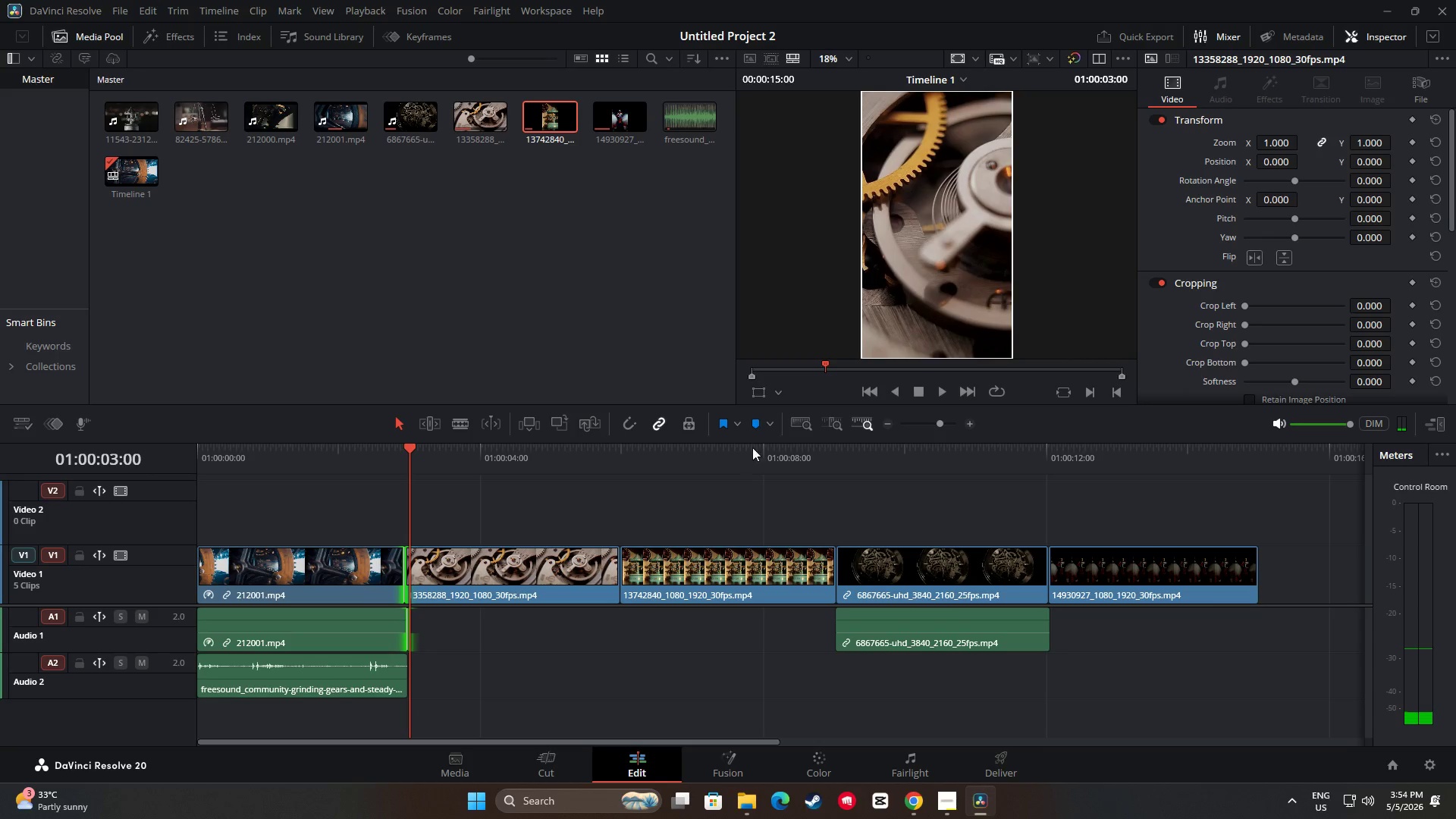 
left_click([757, 425])
 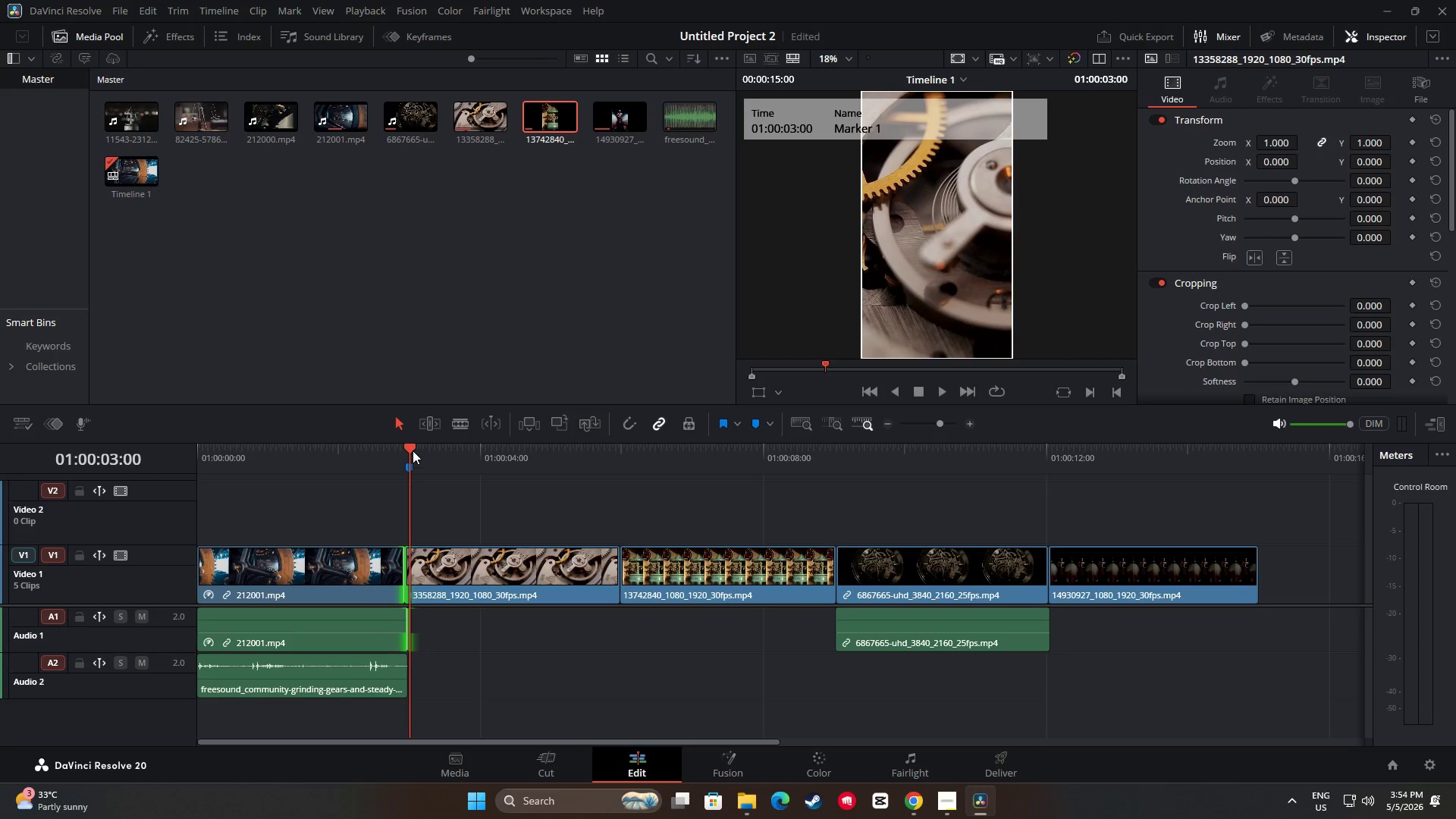 
left_click_drag(start_coordinate=[411, 449], to_coordinate=[622, 463])
 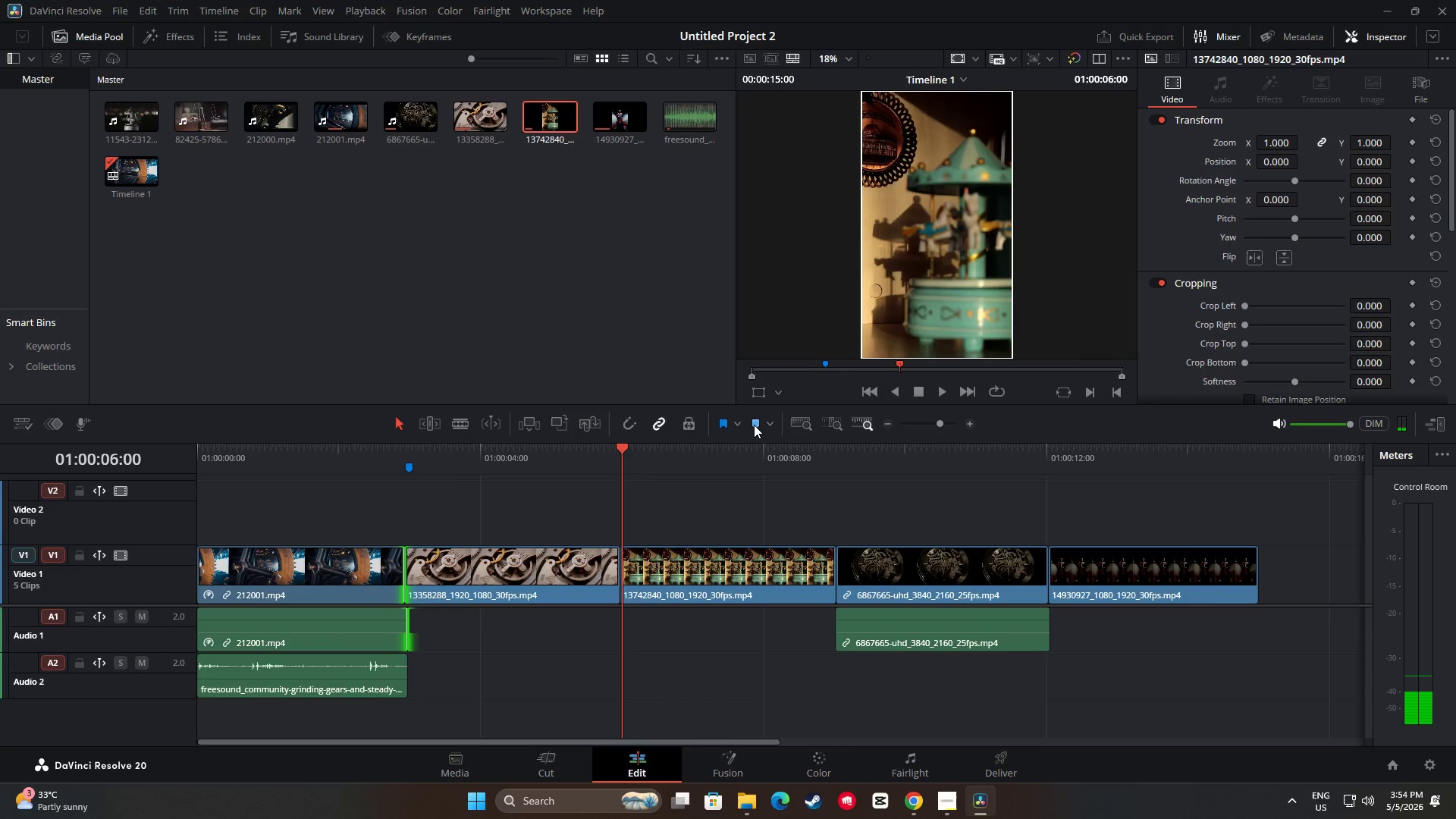 
left_click([758, 423])
 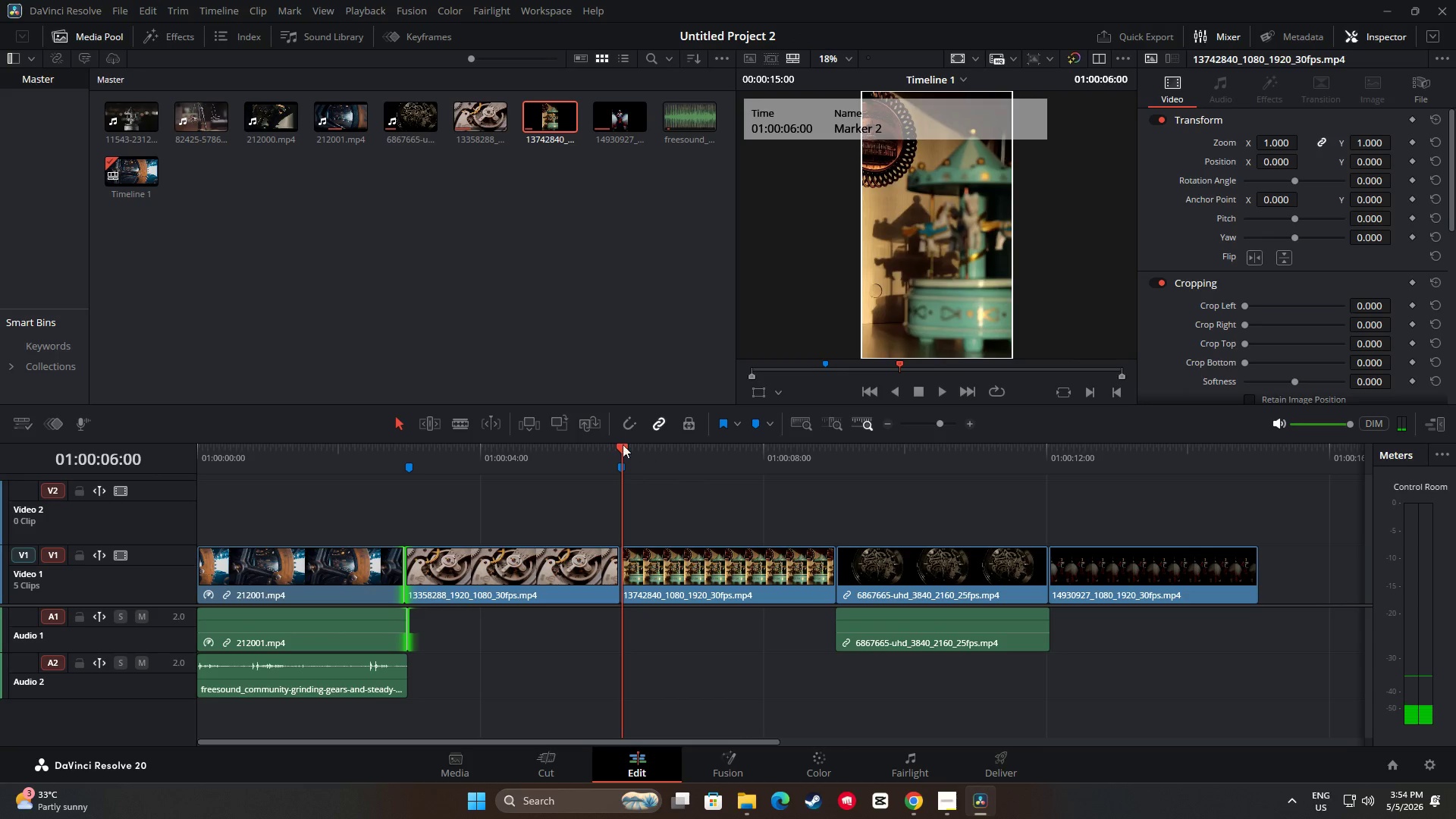 
left_click_drag(start_coordinate=[620, 443], to_coordinate=[714, 453])
 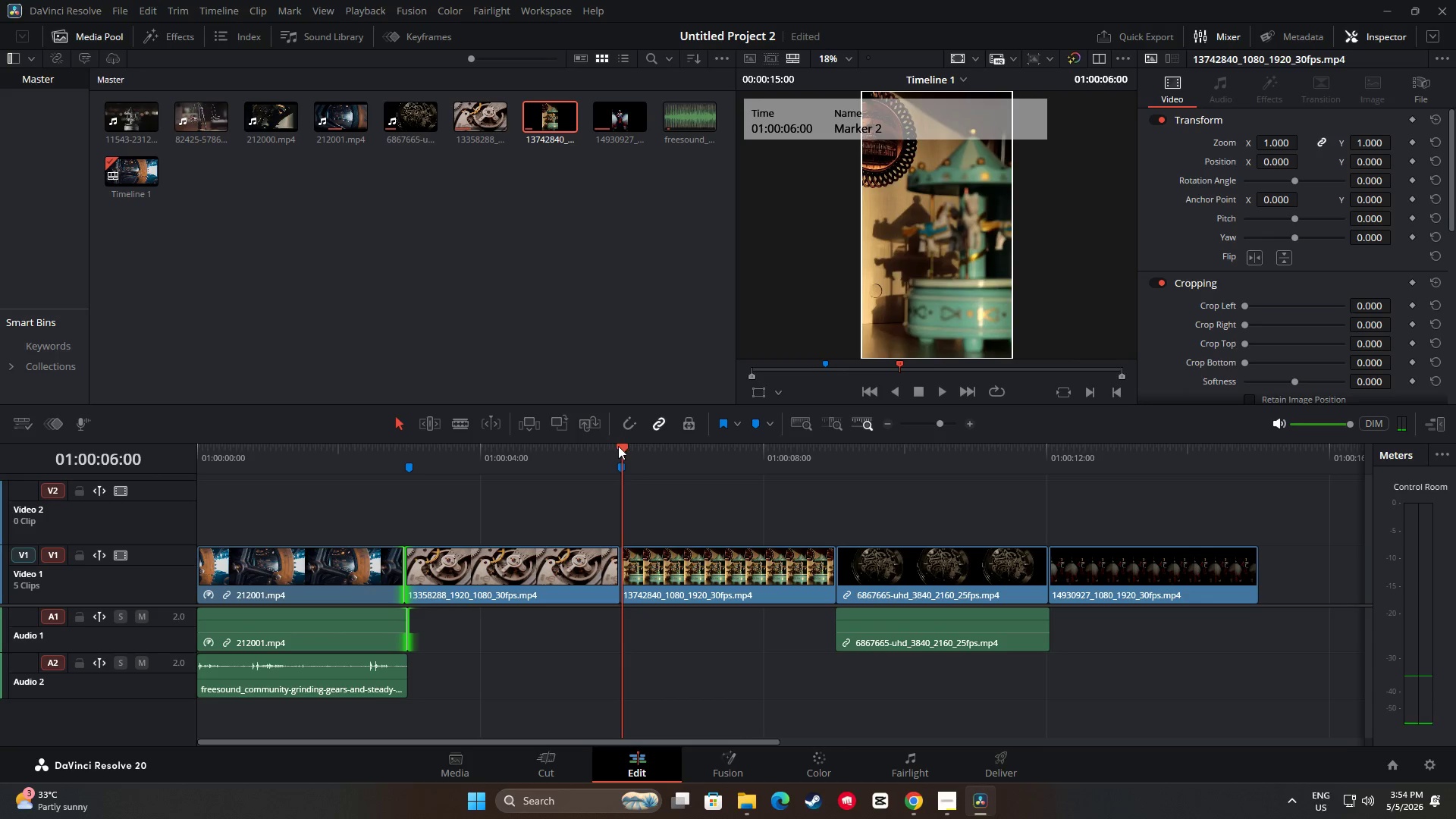 
left_click_drag(start_coordinate=[624, 447], to_coordinate=[835, 478])
 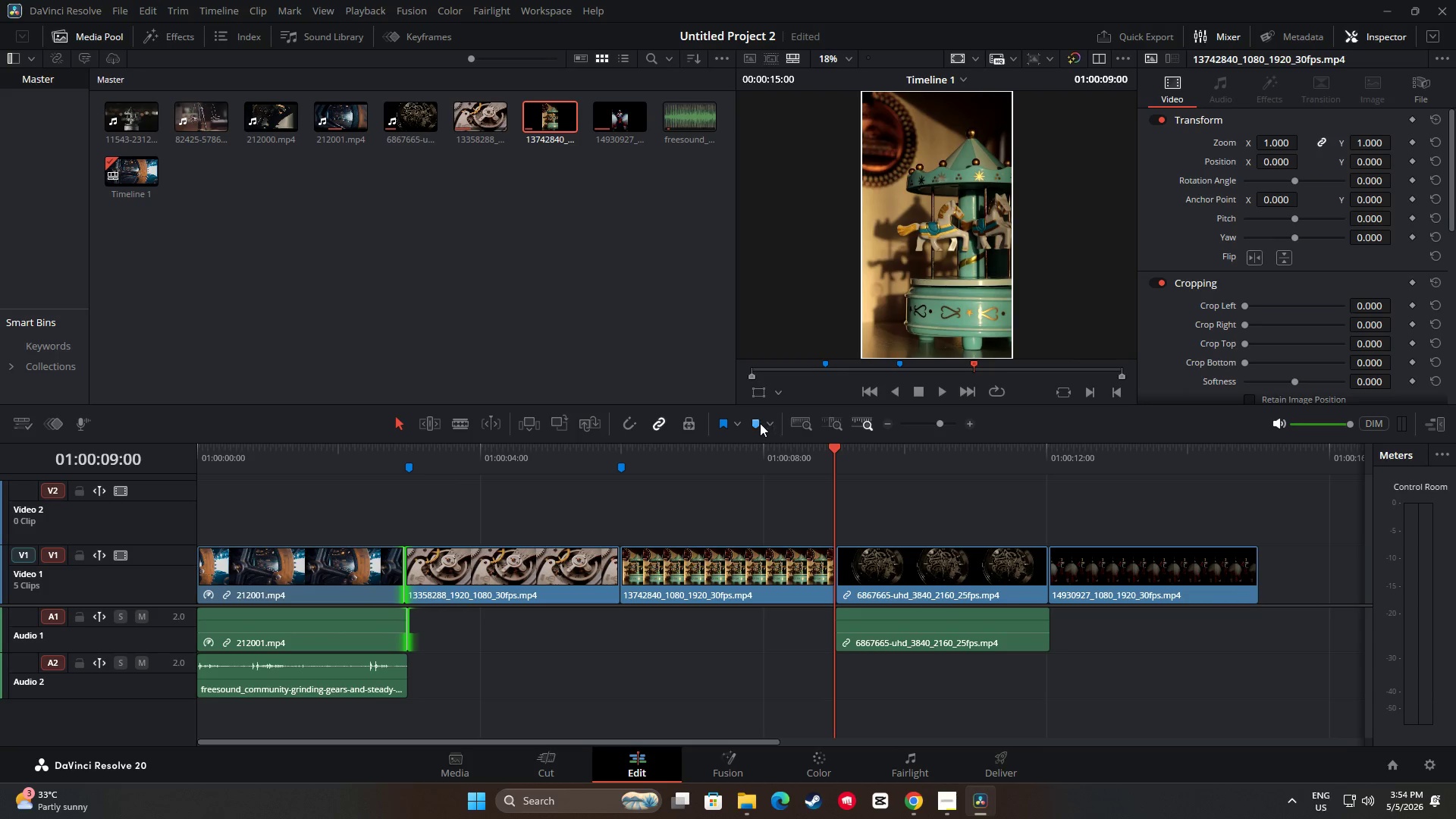 
left_click([757, 422])
 